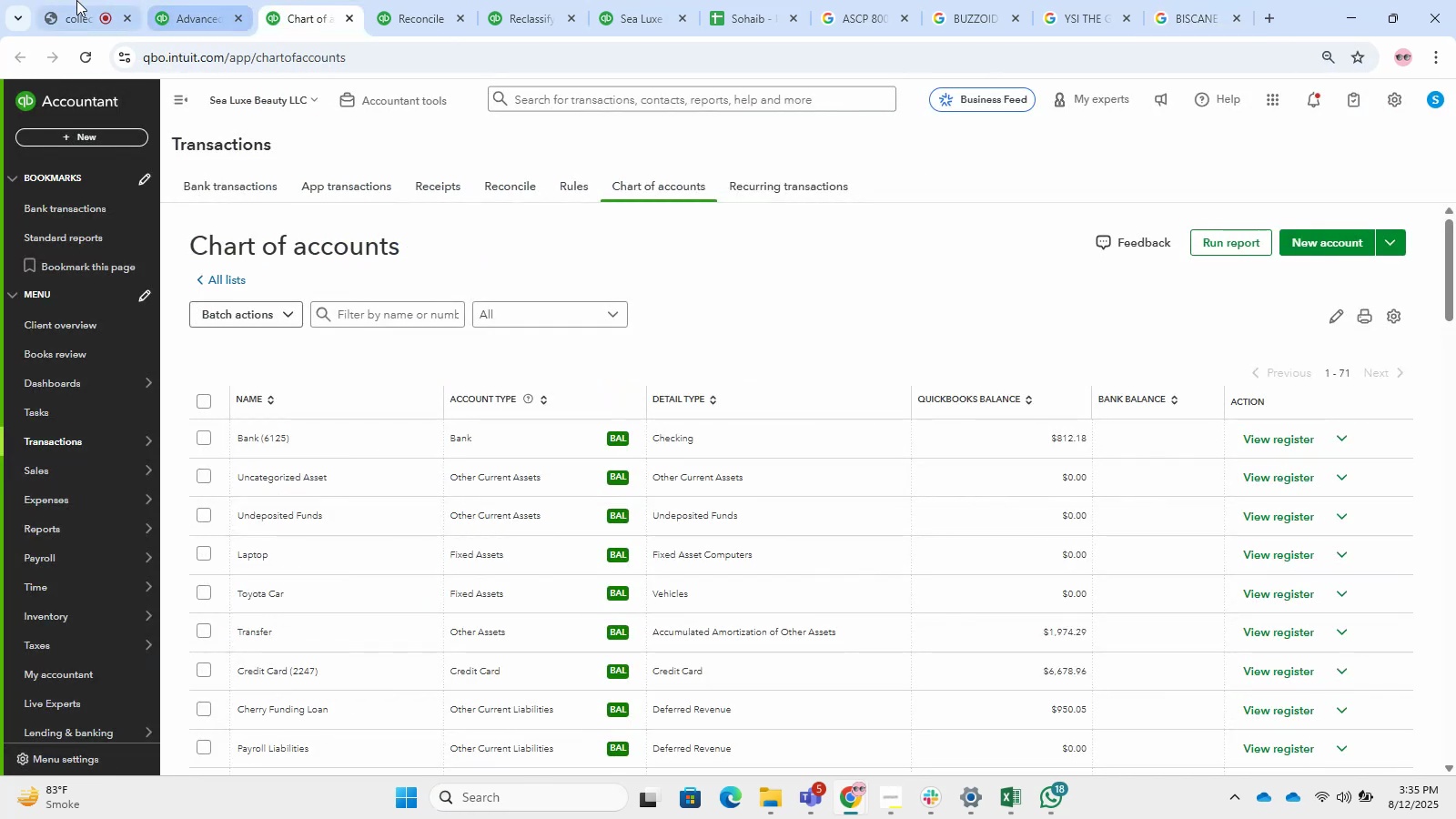 
left_click([76, 0])
 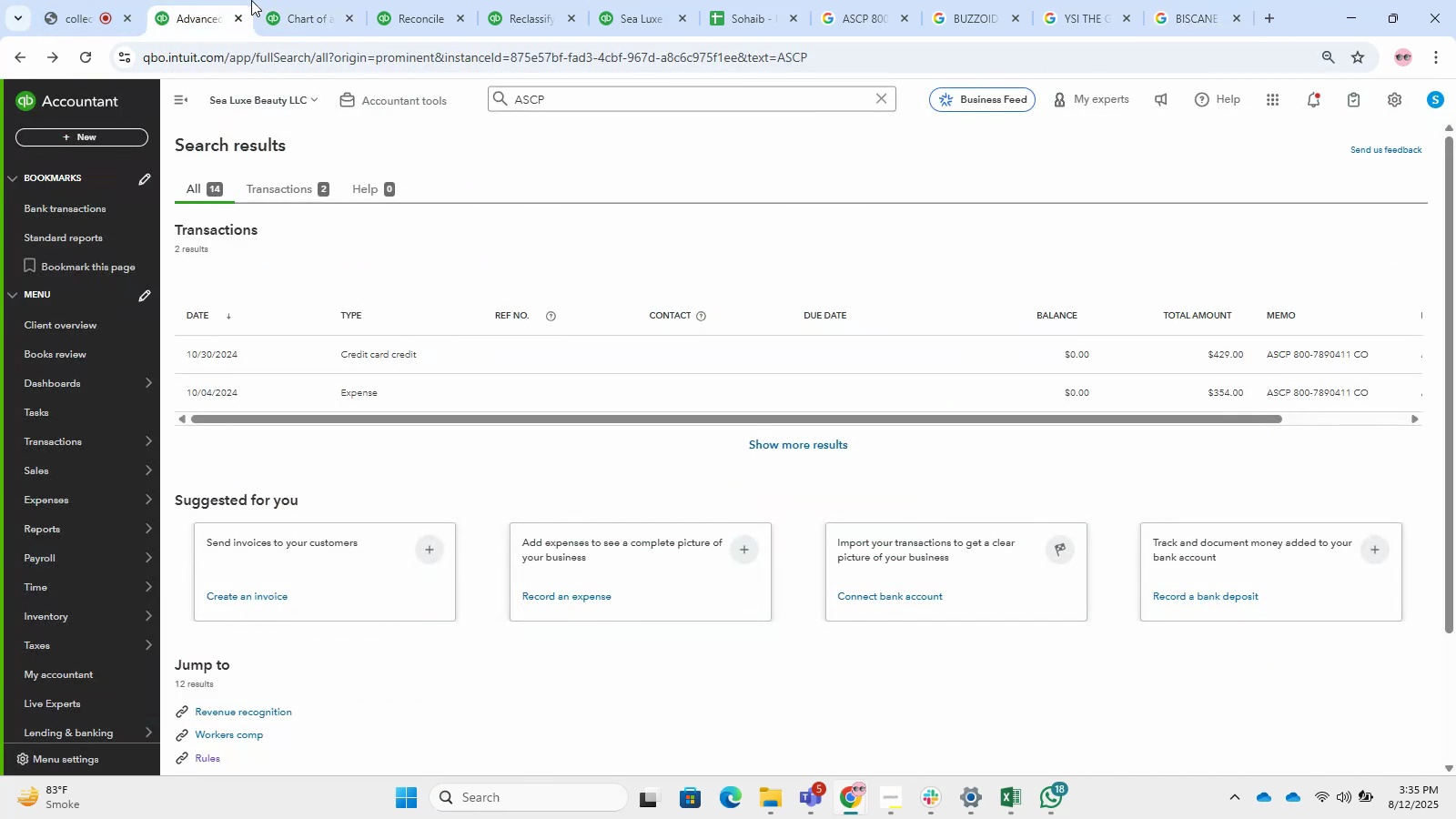 
left_click([476, 0])
 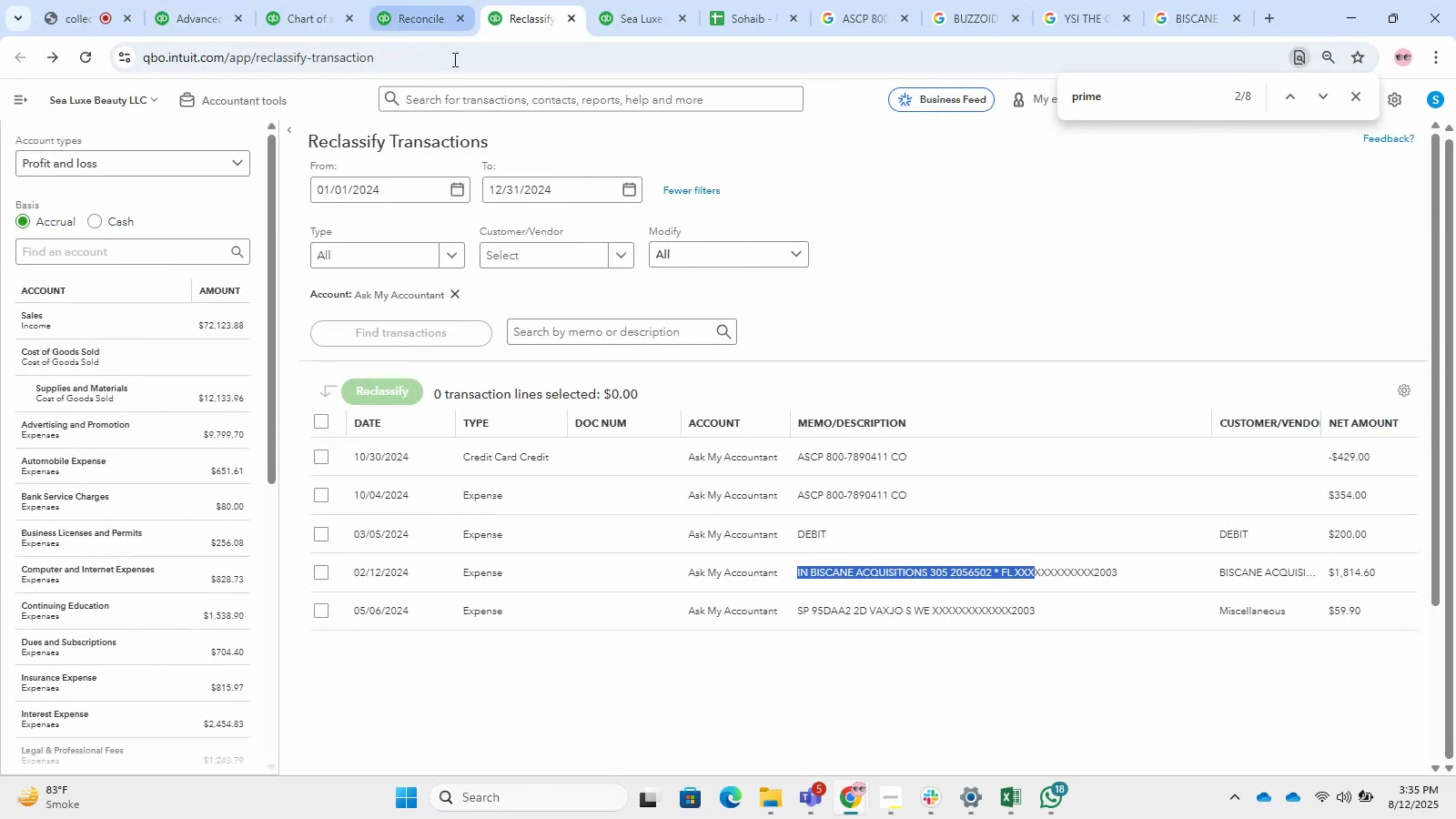 
key(Control+C)
 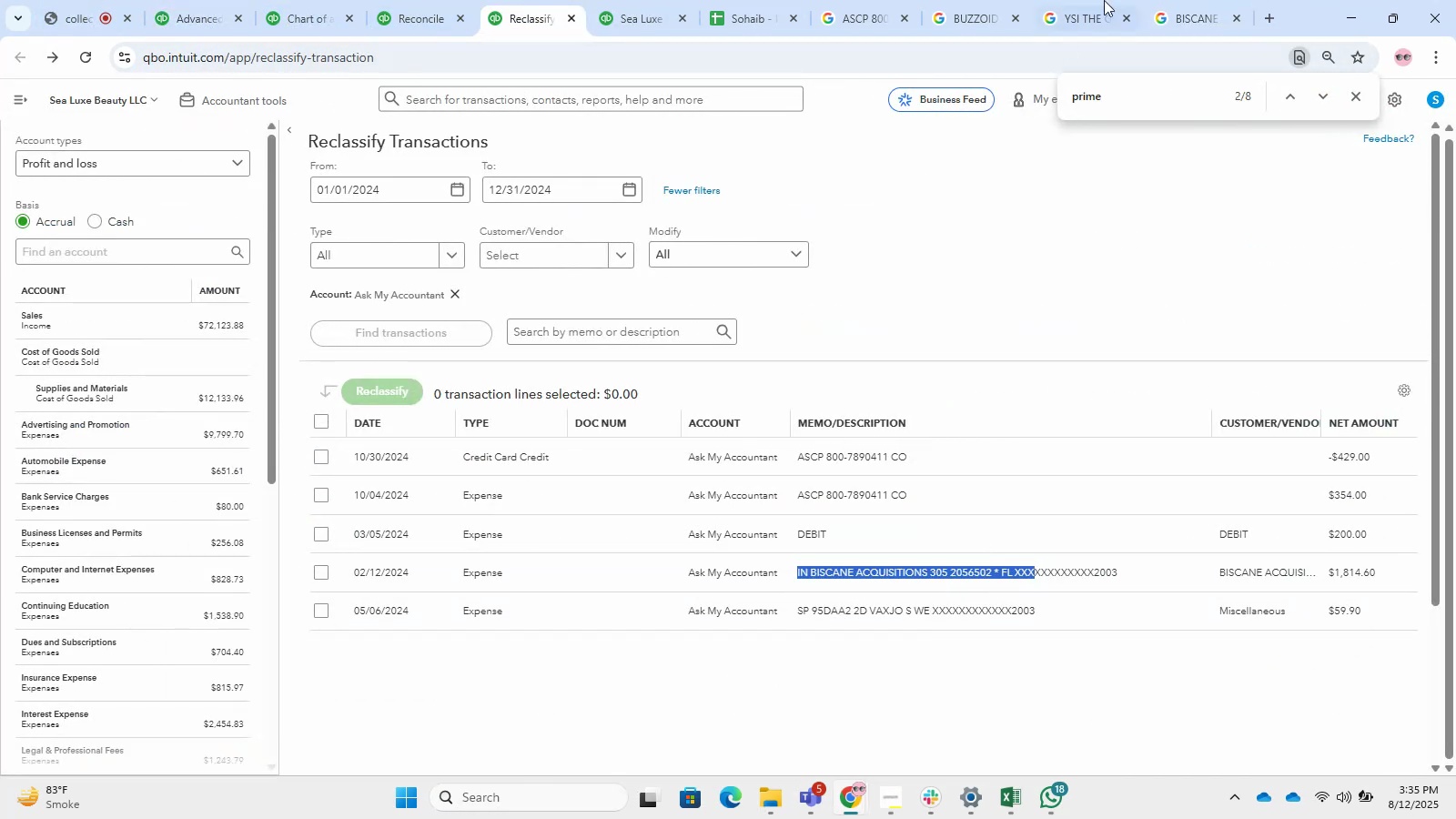 
left_click([1218, 0])
 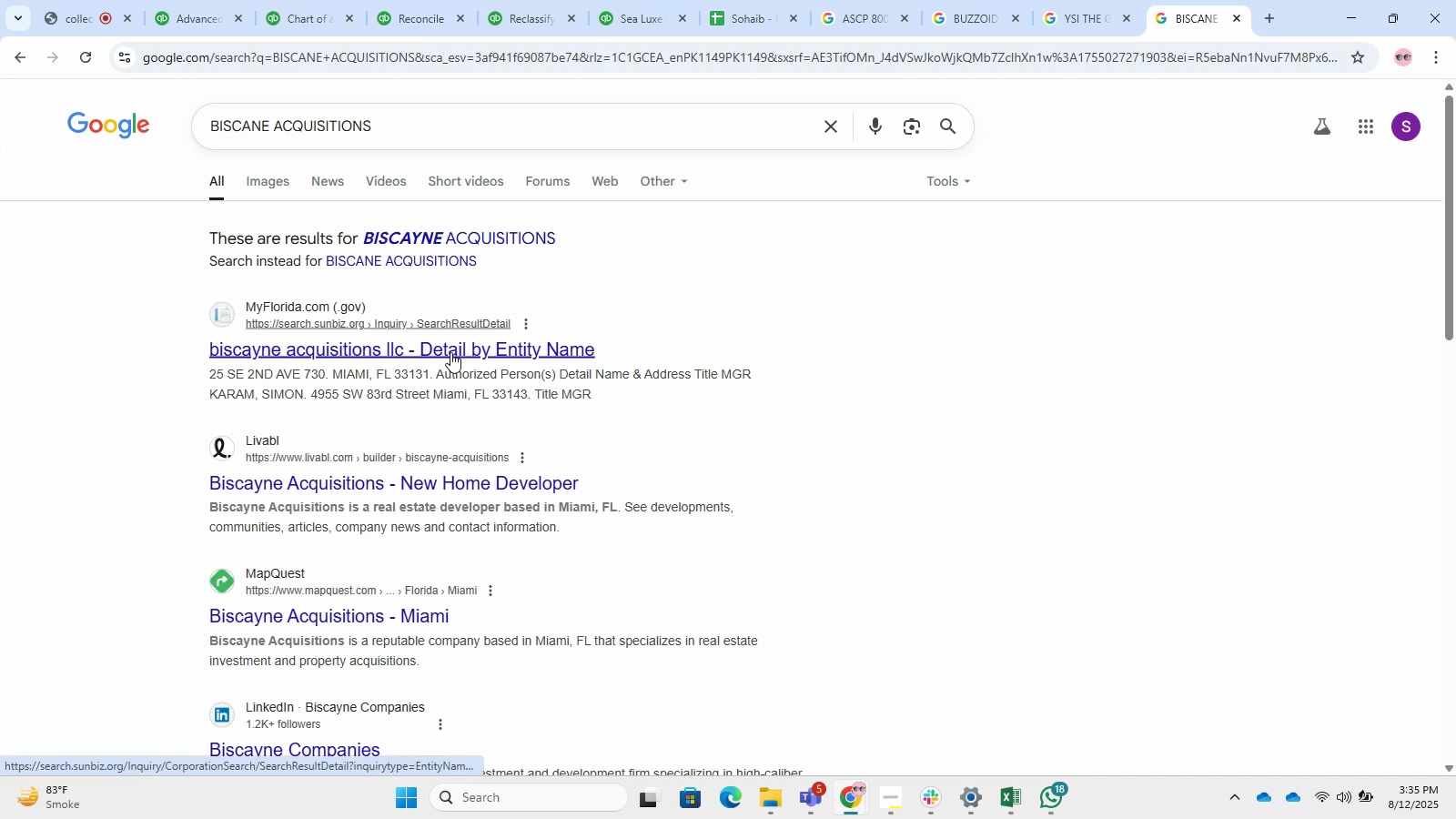 
left_click([211, 0])
 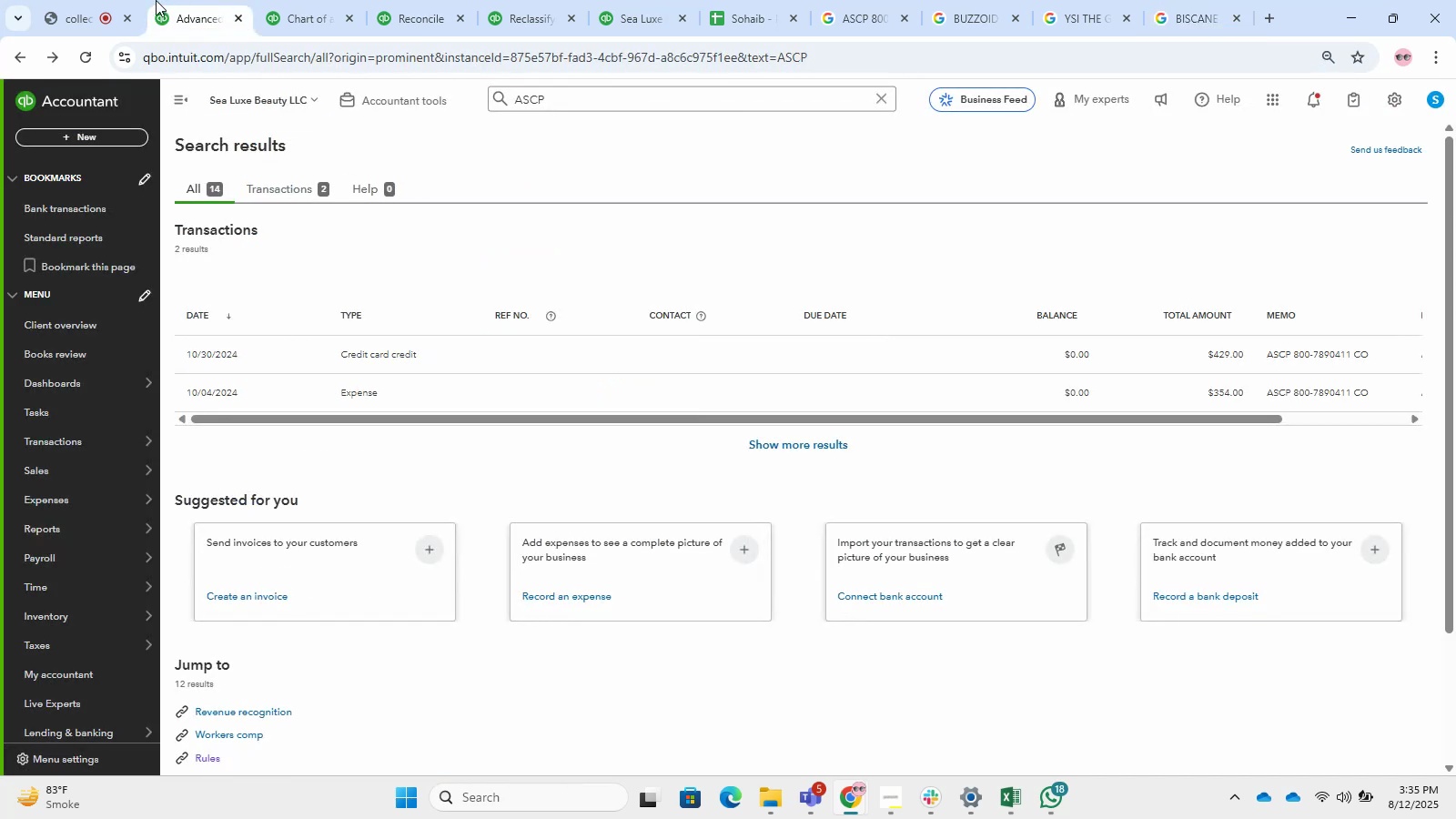 
left_click([156, 0])
 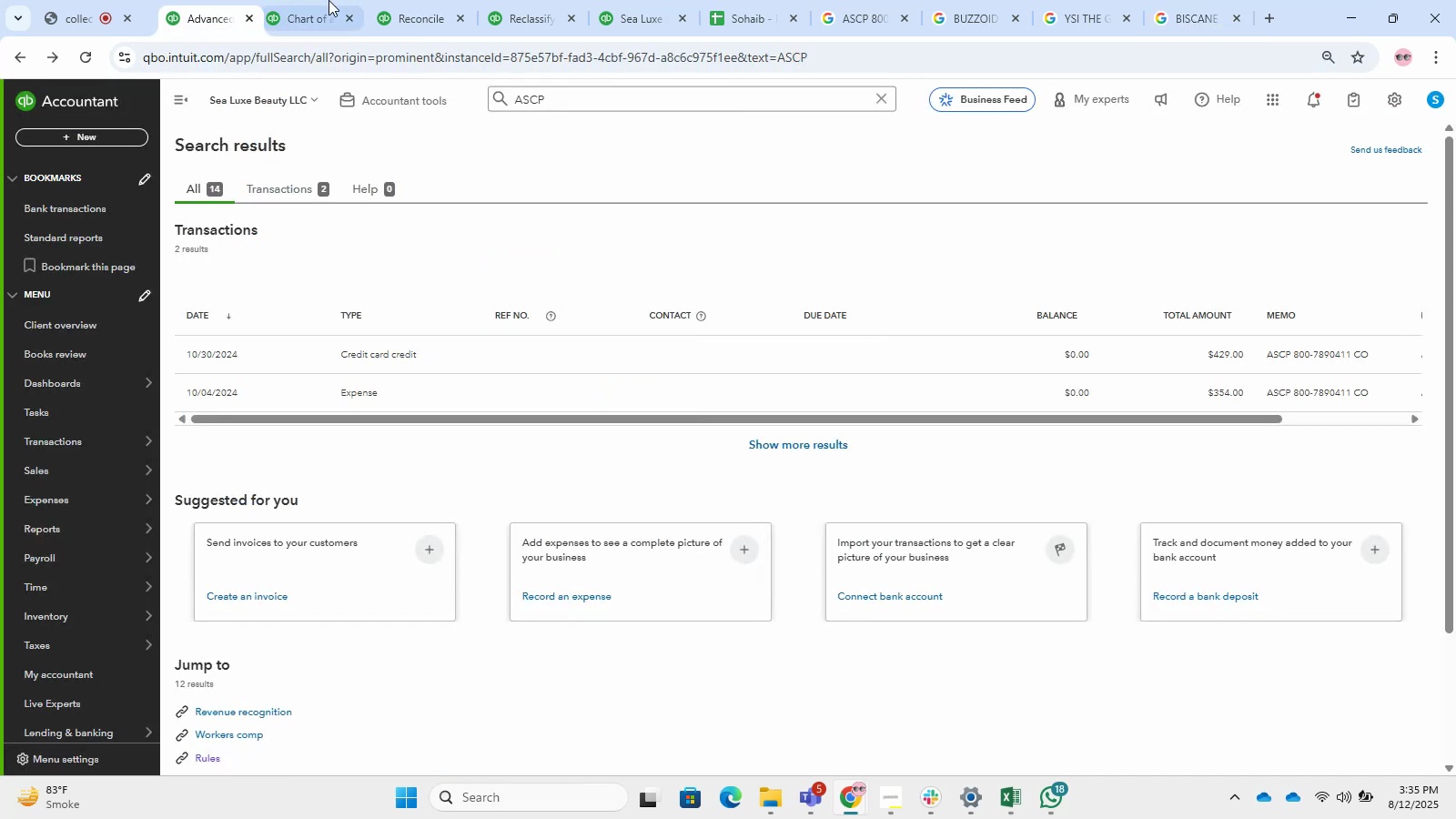 
triple_click([329, 0])
 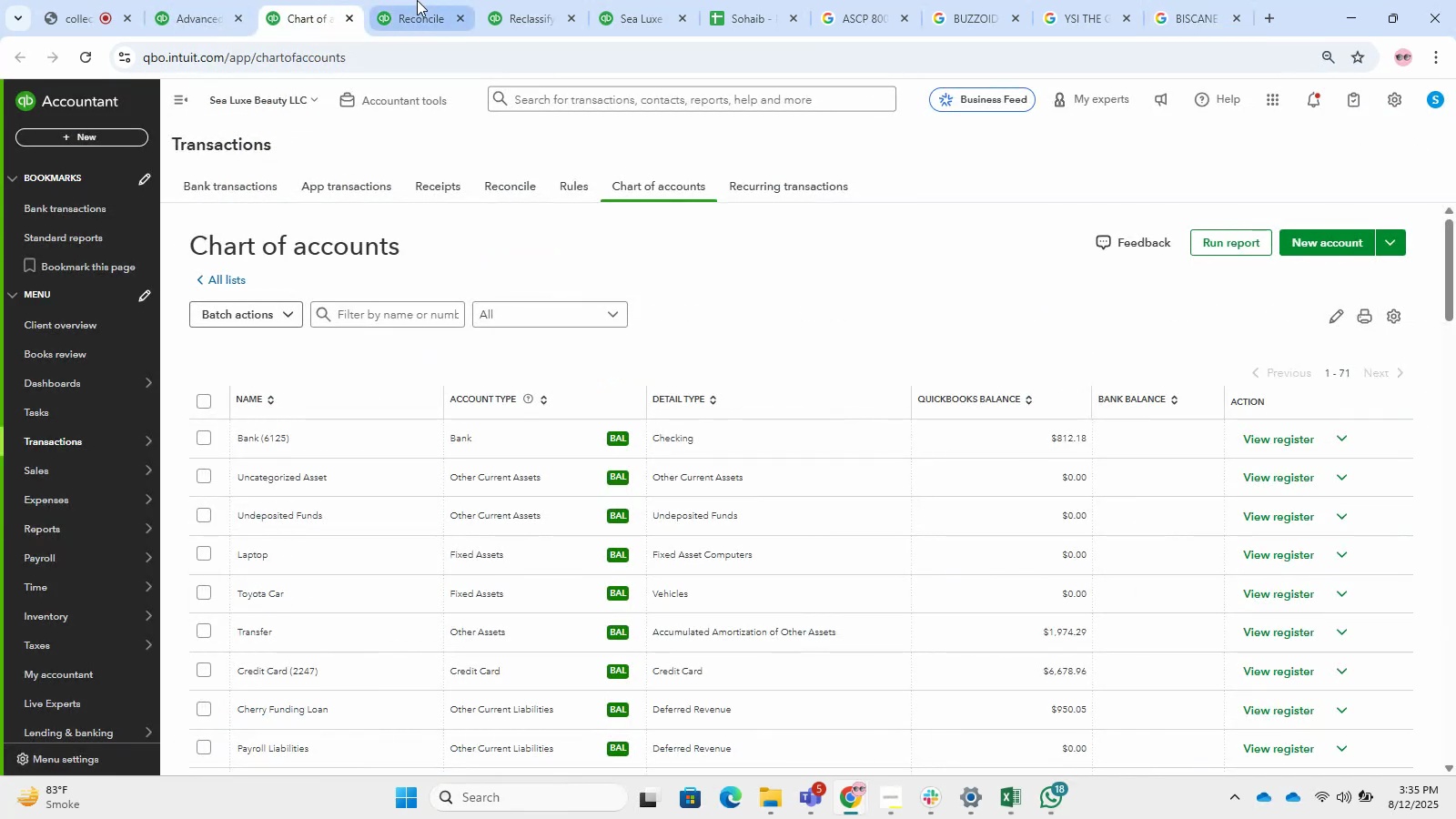 
left_click([417, 0])
 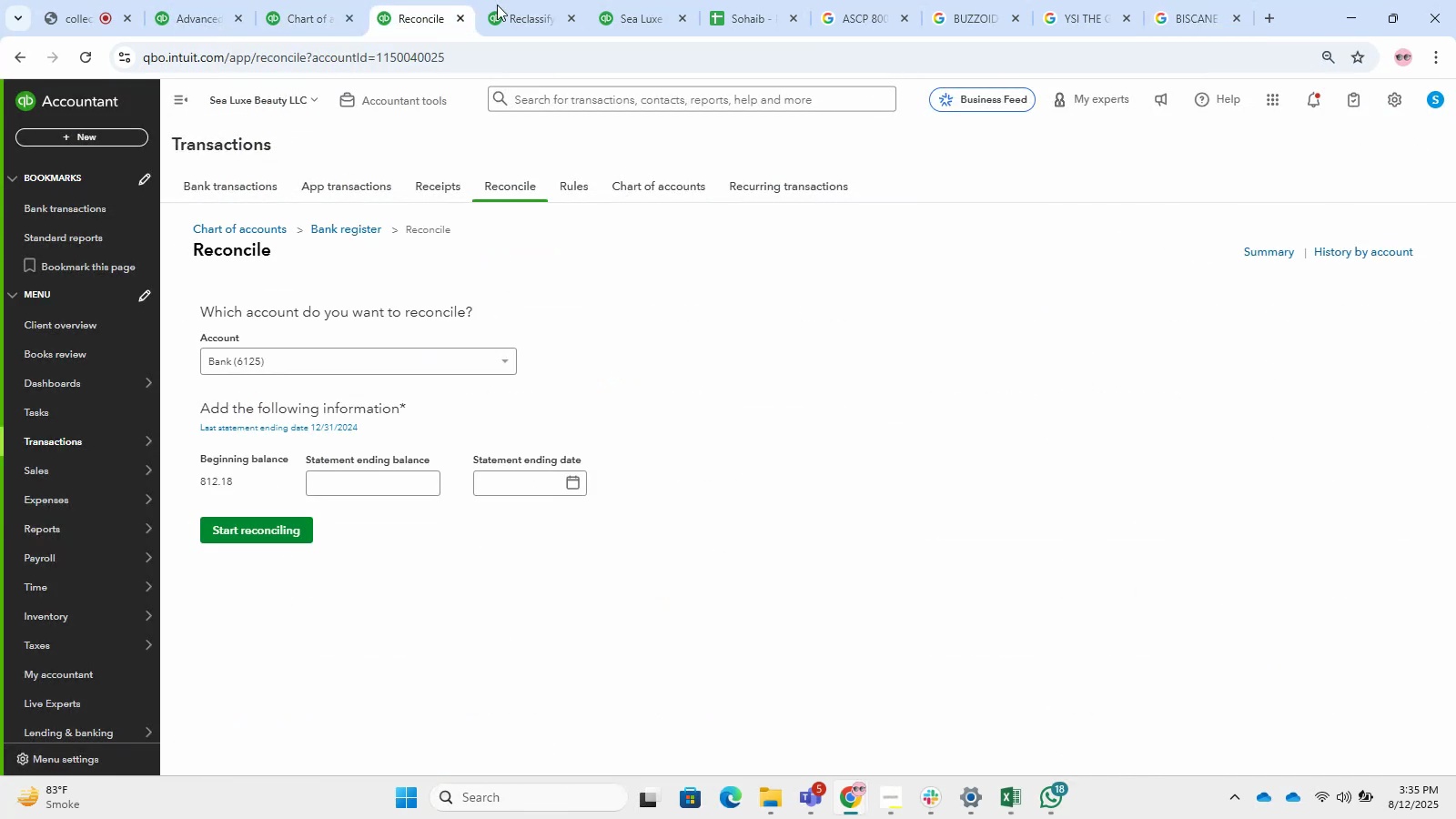 
double_click([538, 0])
 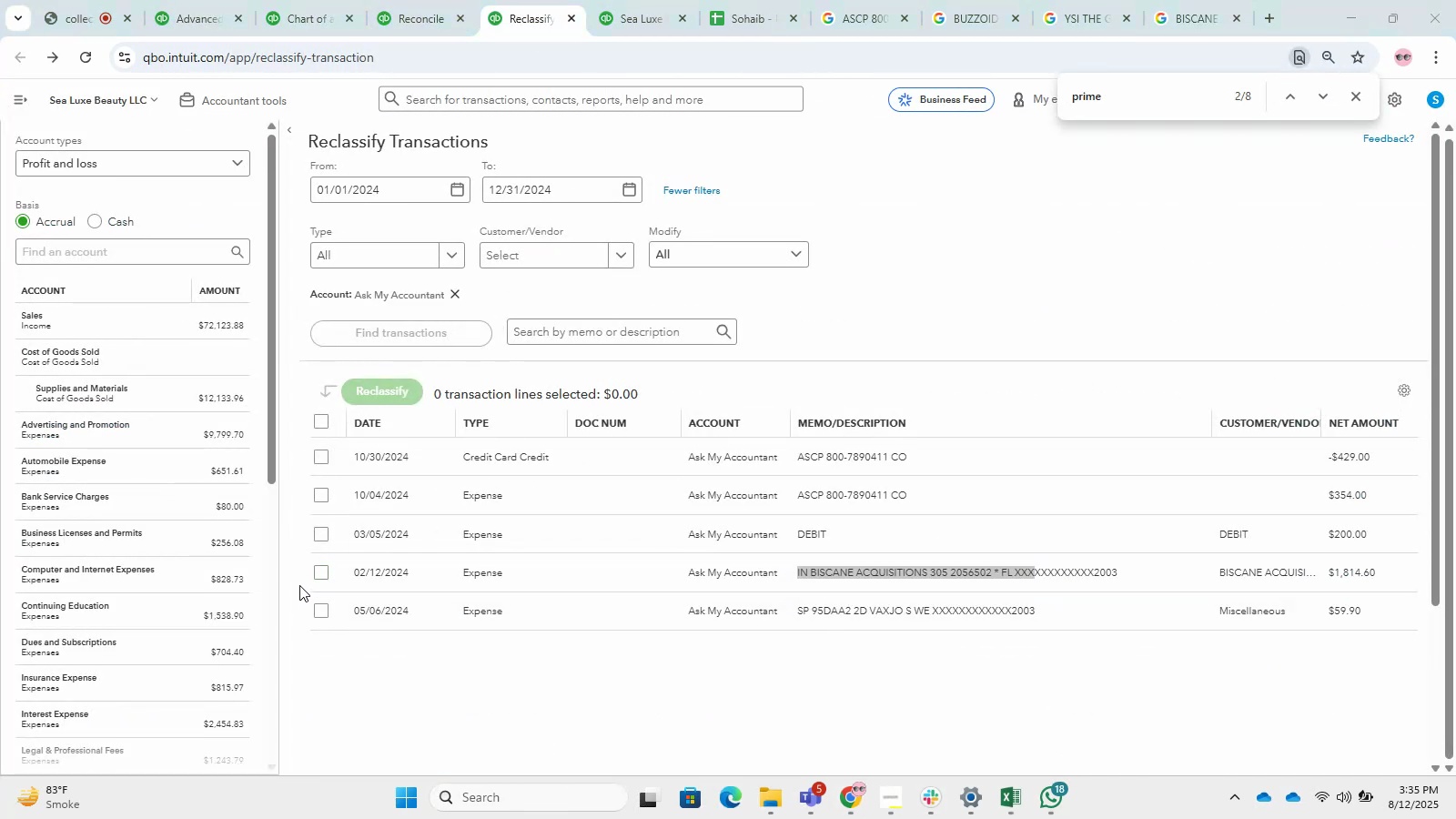 
left_click([327, 574])
 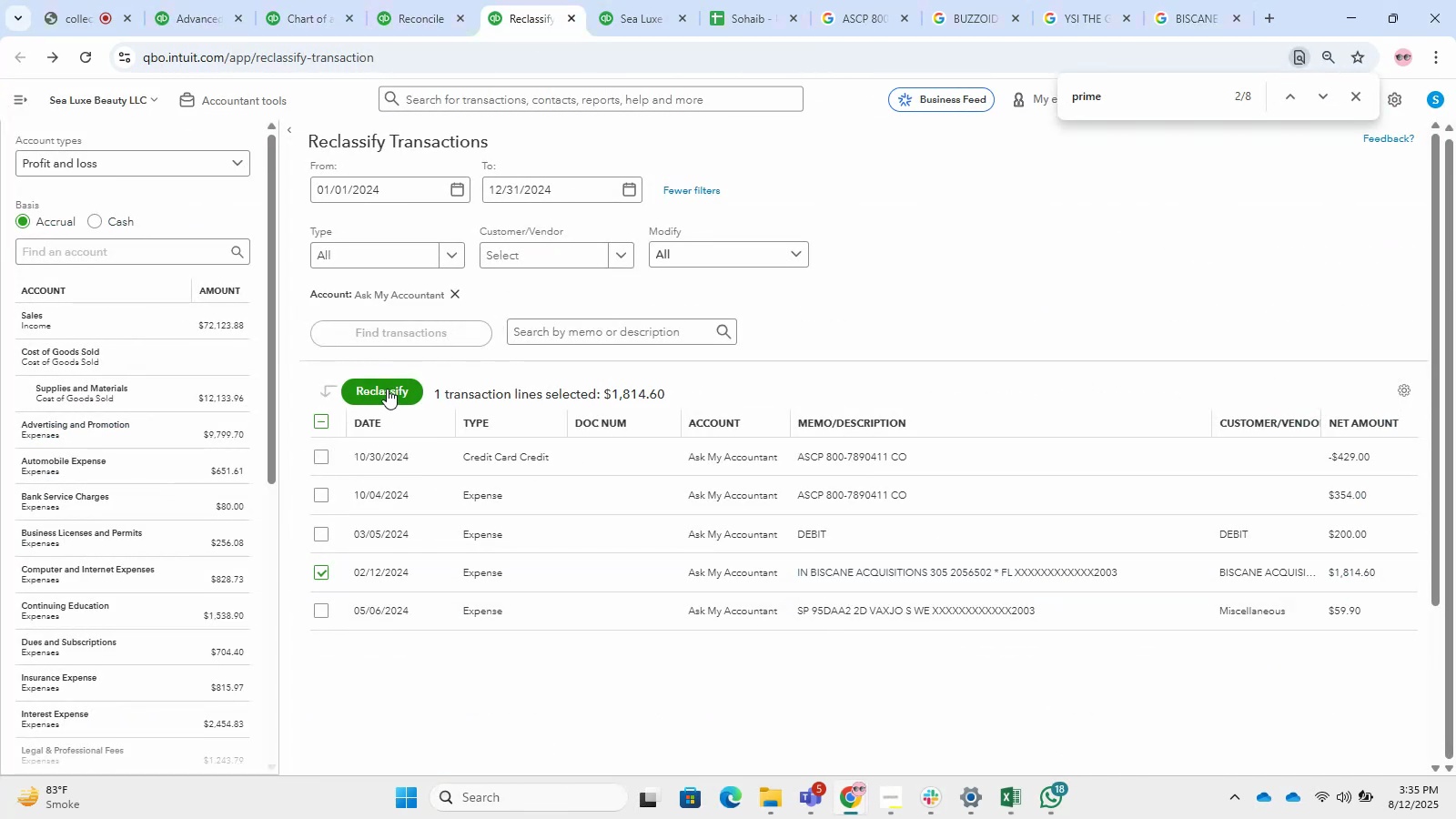 
left_click([387, 389])
 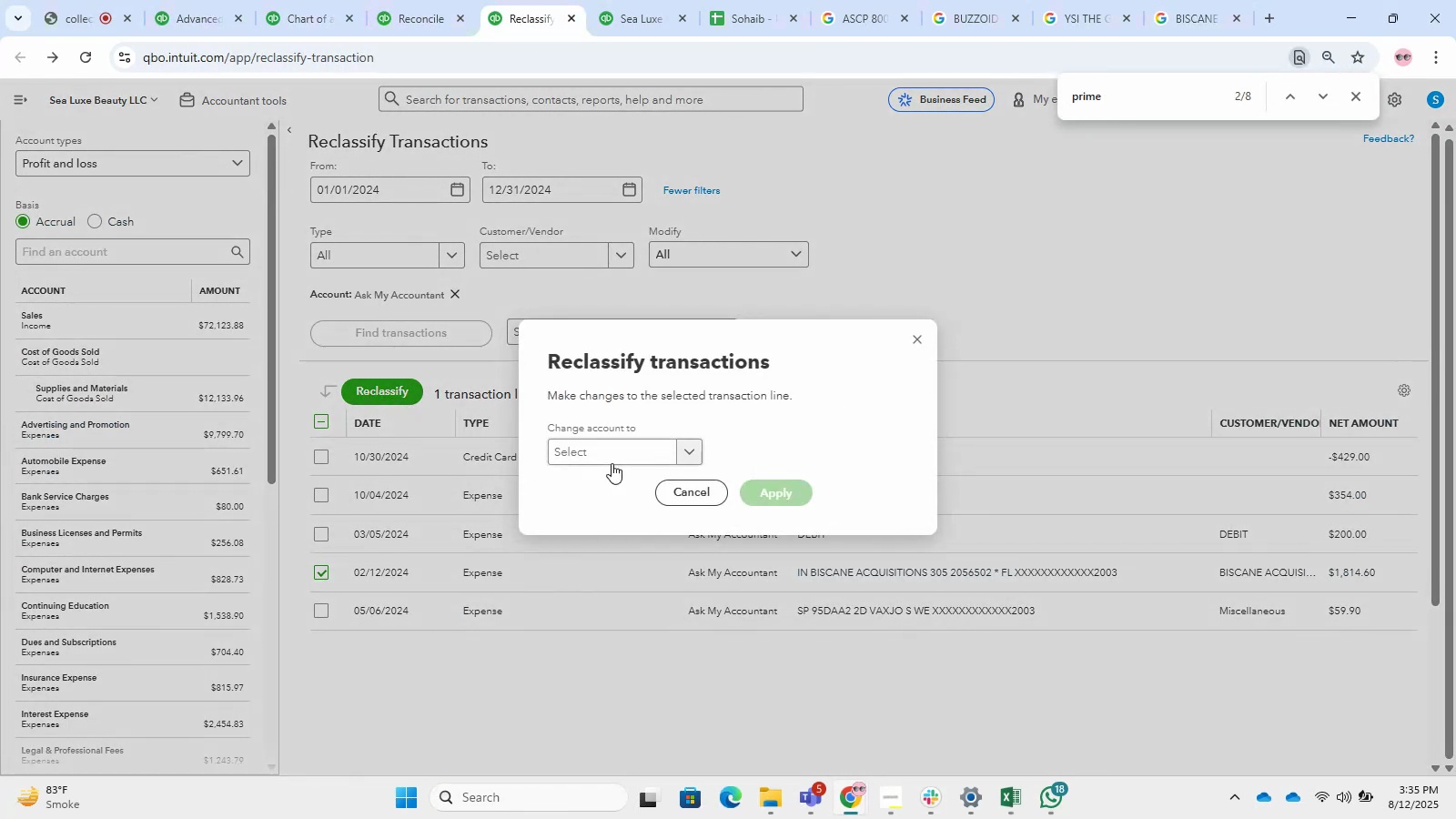 
double_click([612, 459])
 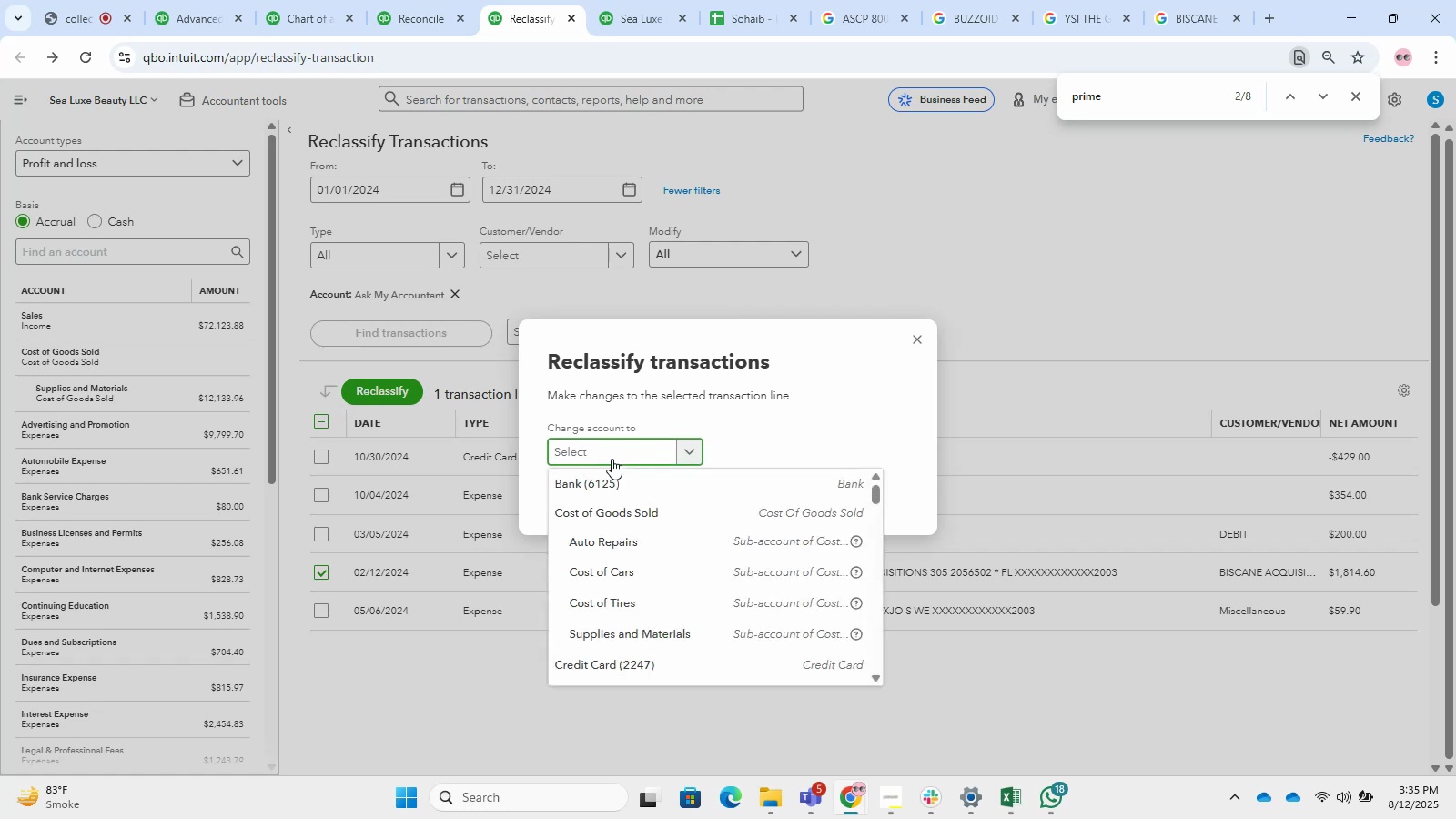 
type(Mid)
key(Backspace)
type(sca)
key(Backspace)
key(Backspace)
key(Backspace)
key(Backspace)
key(Backspace)
key(Backspace)
 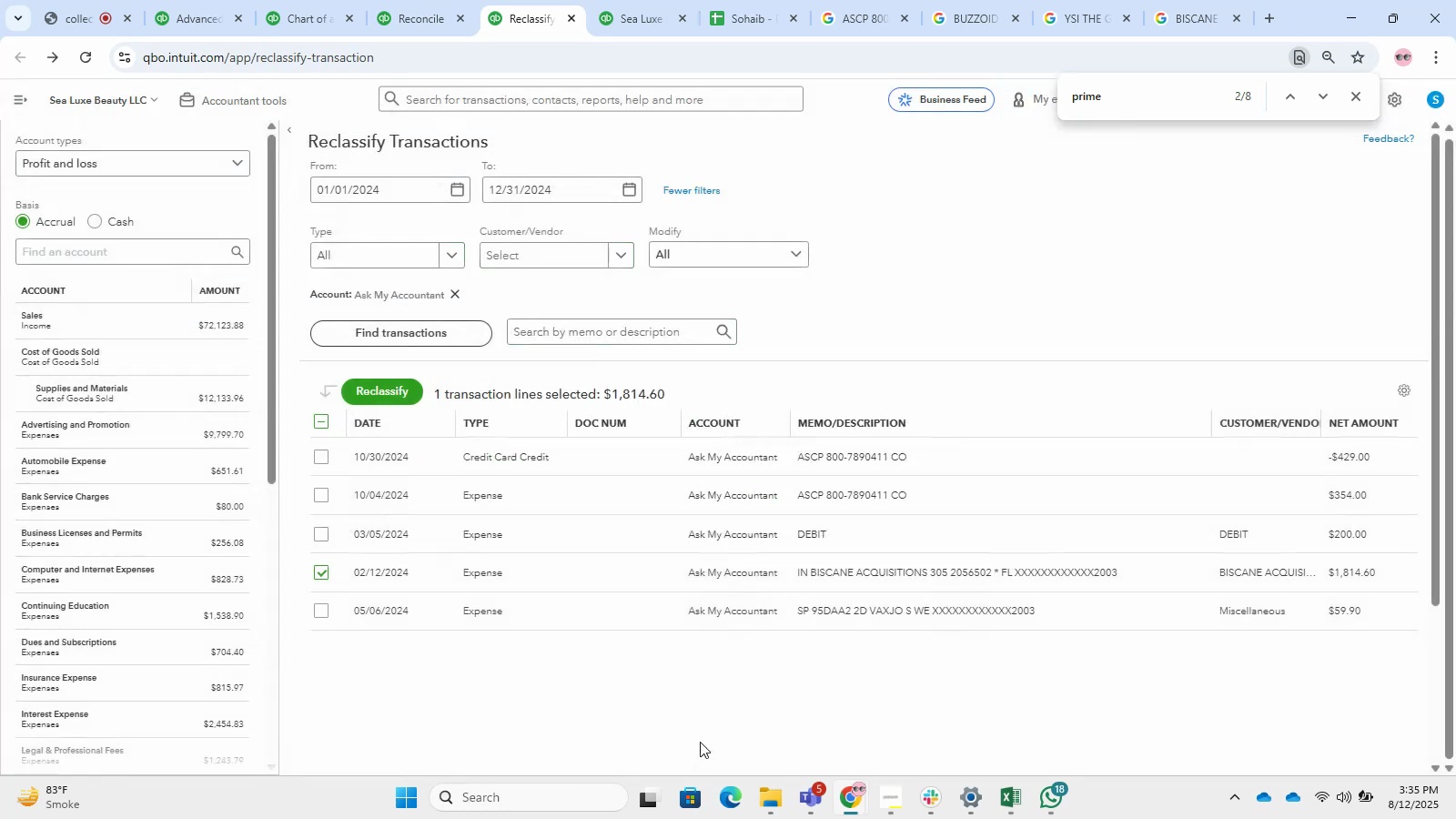 
double_click([701, 739])
 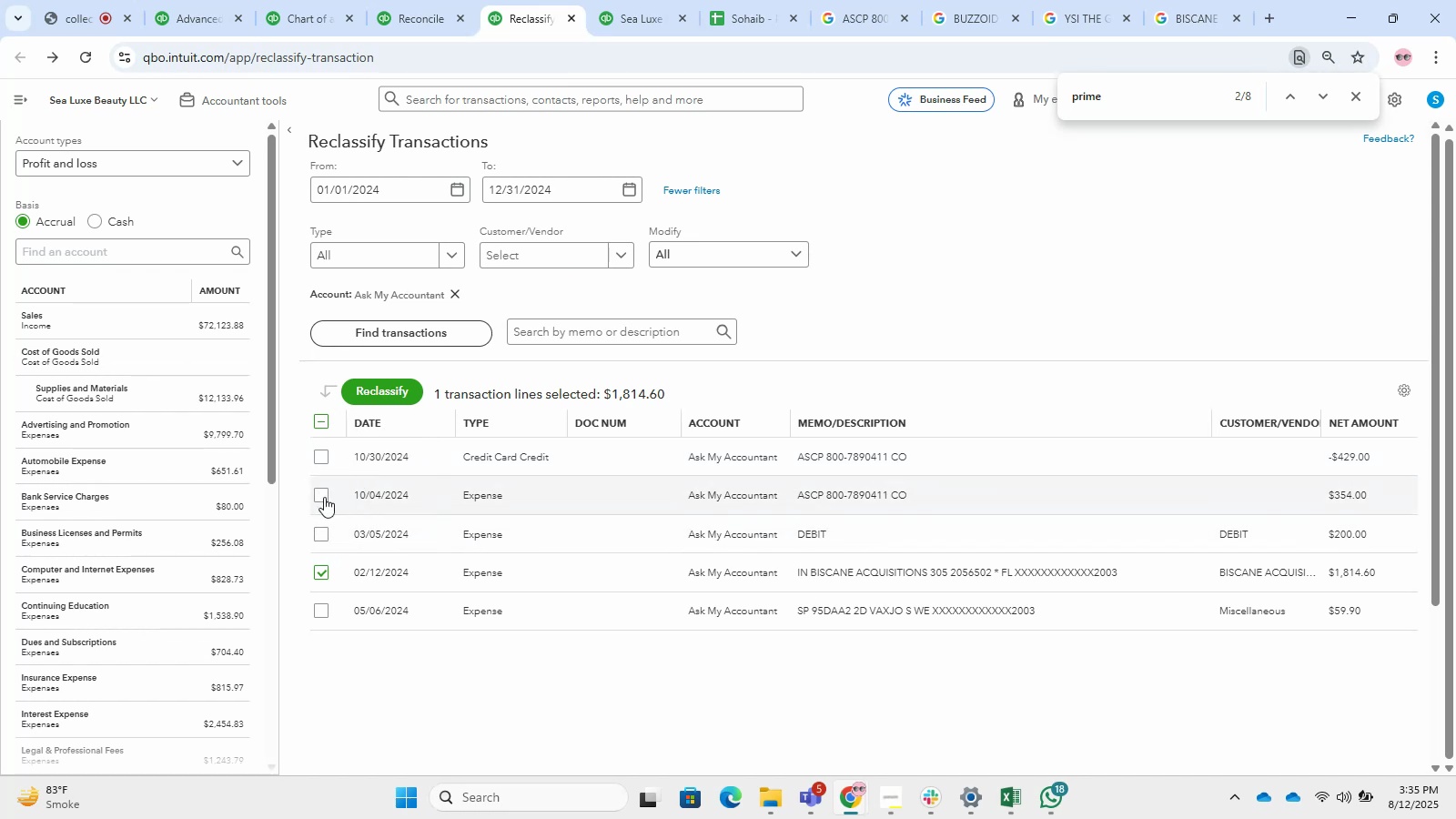 
double_click([320, 457])
 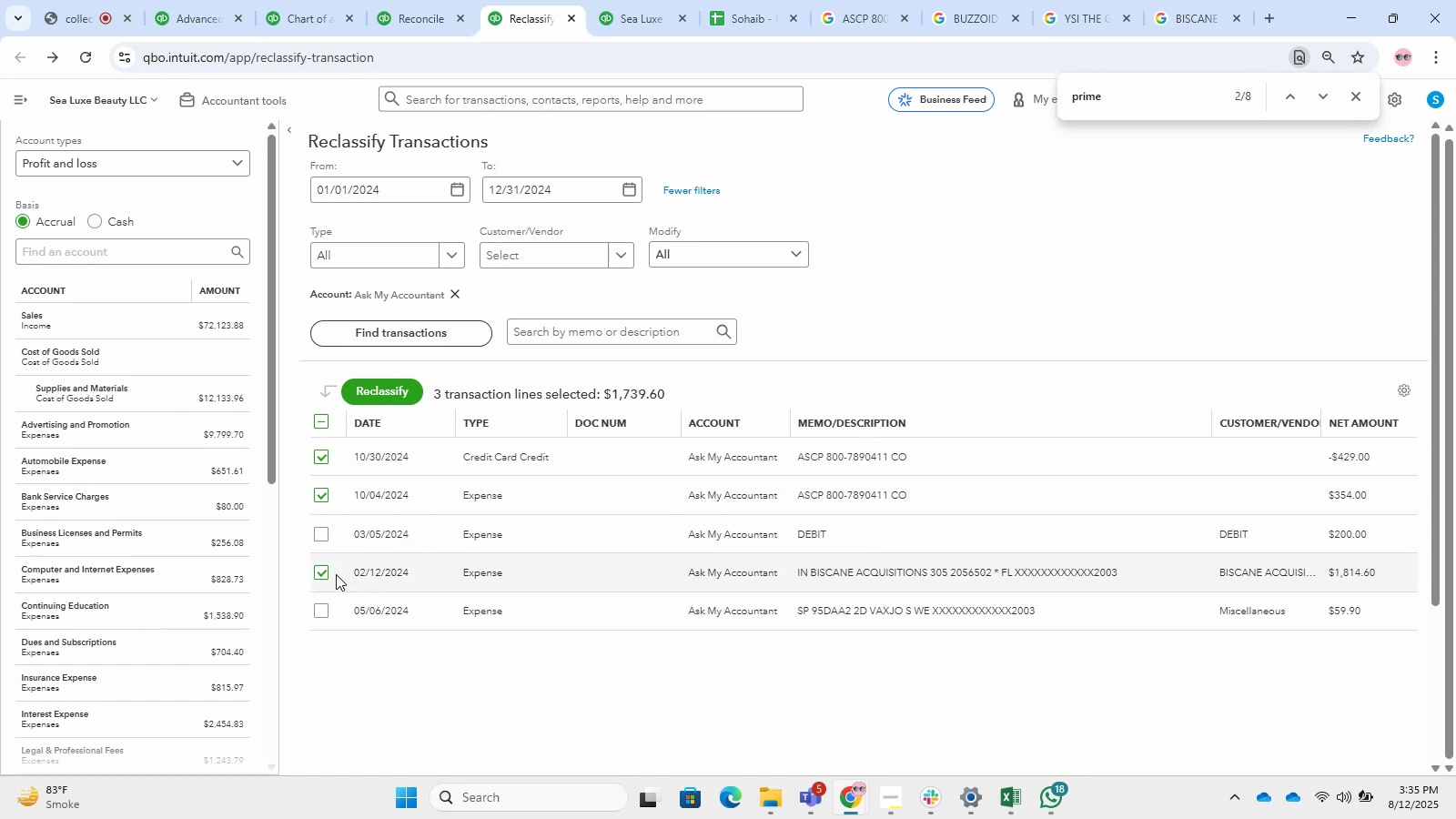 
left_click([323, 571])
 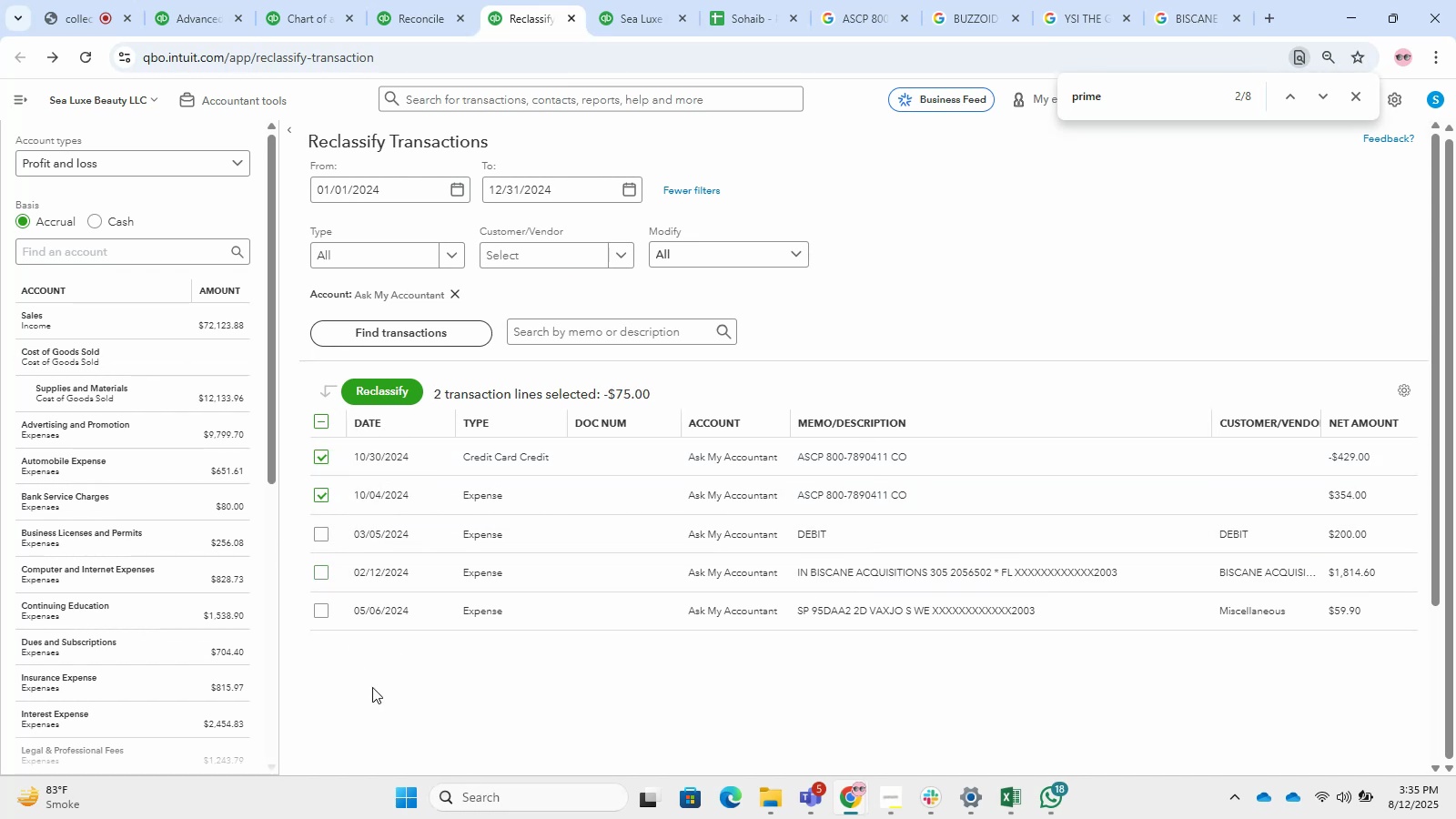 
left_click([372, 687])
 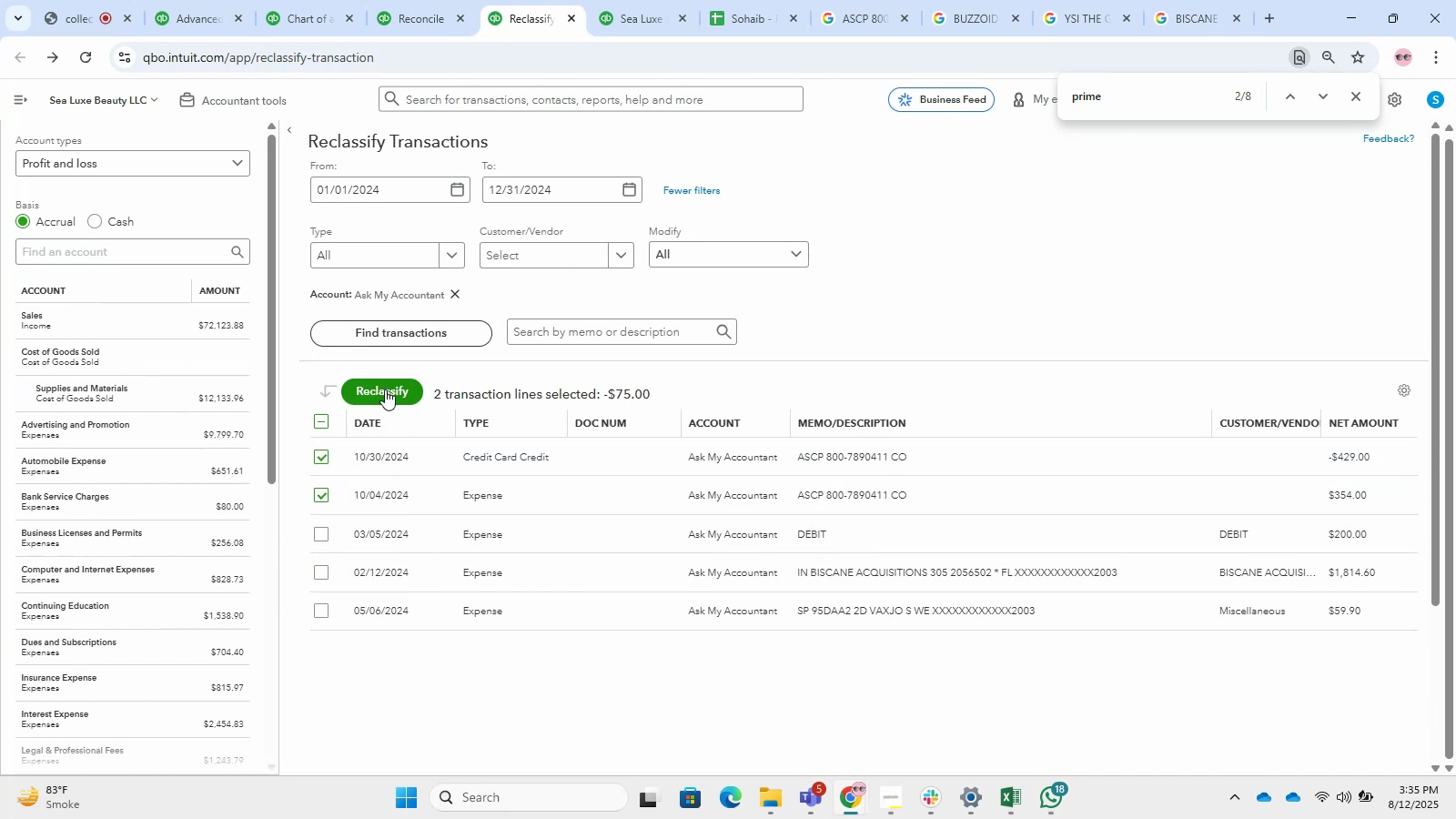 
left_click([385, 389])
 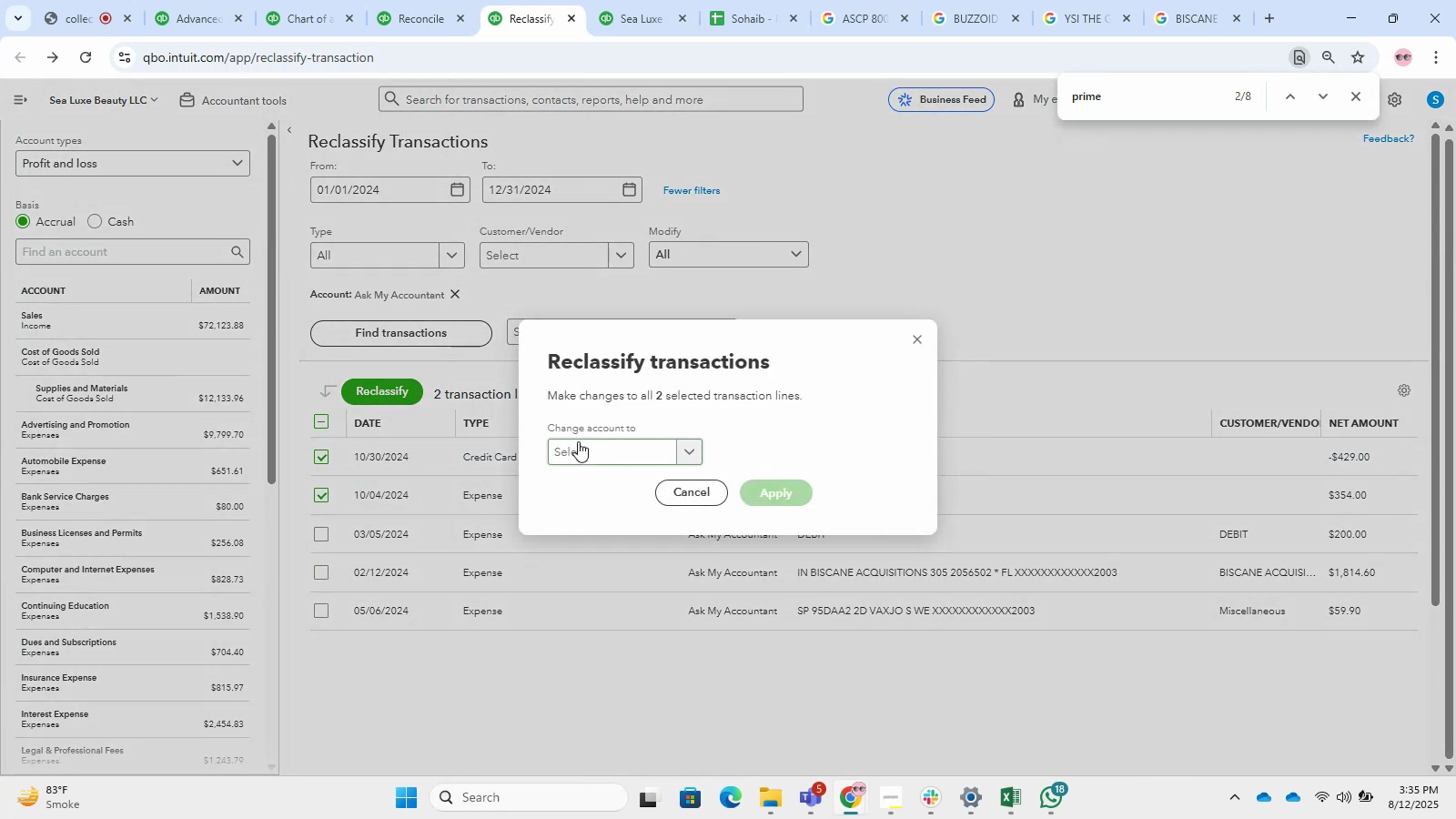 
left_click([578, 441])
 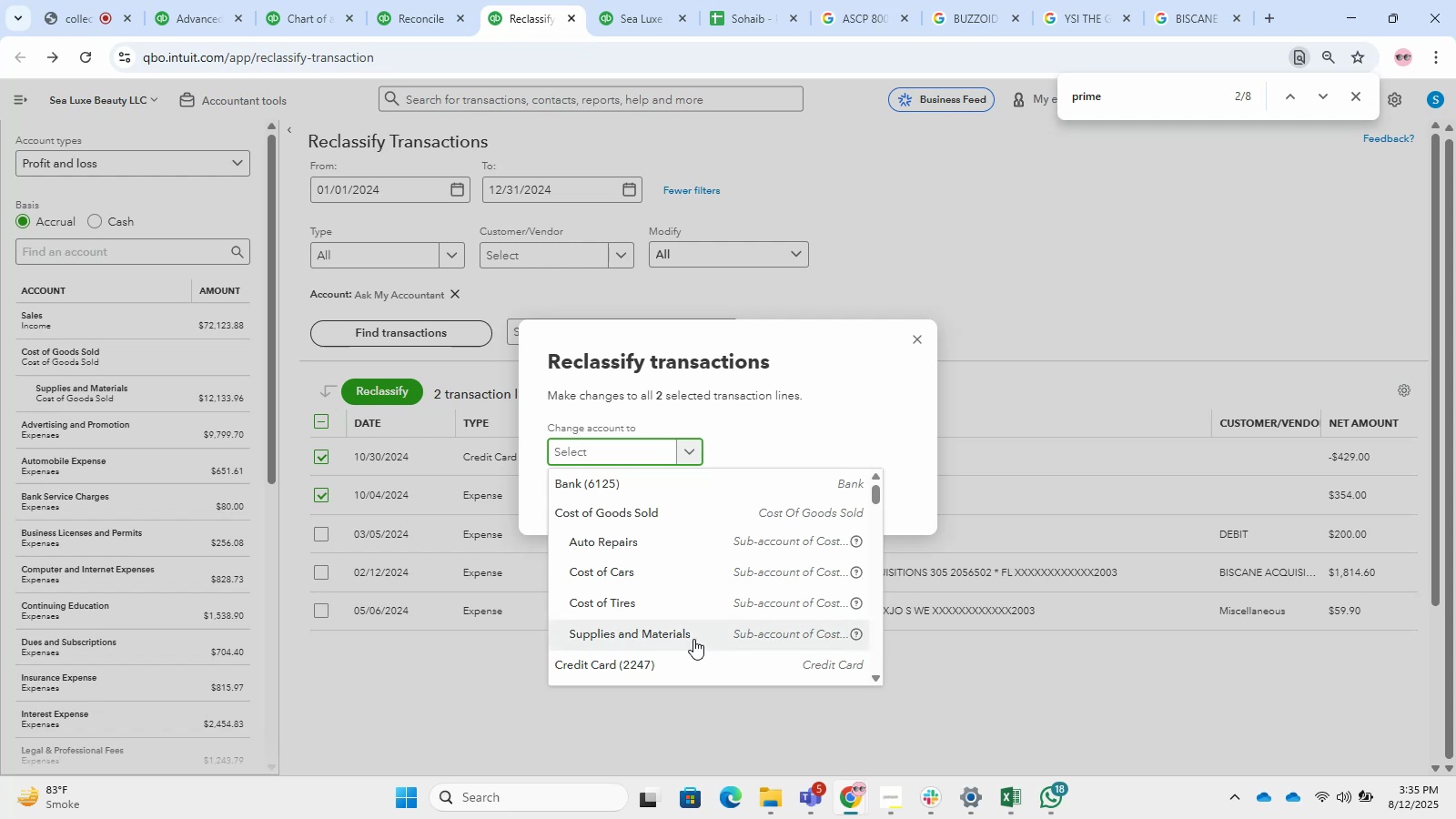 
type(iowner)
key(Backspace)
 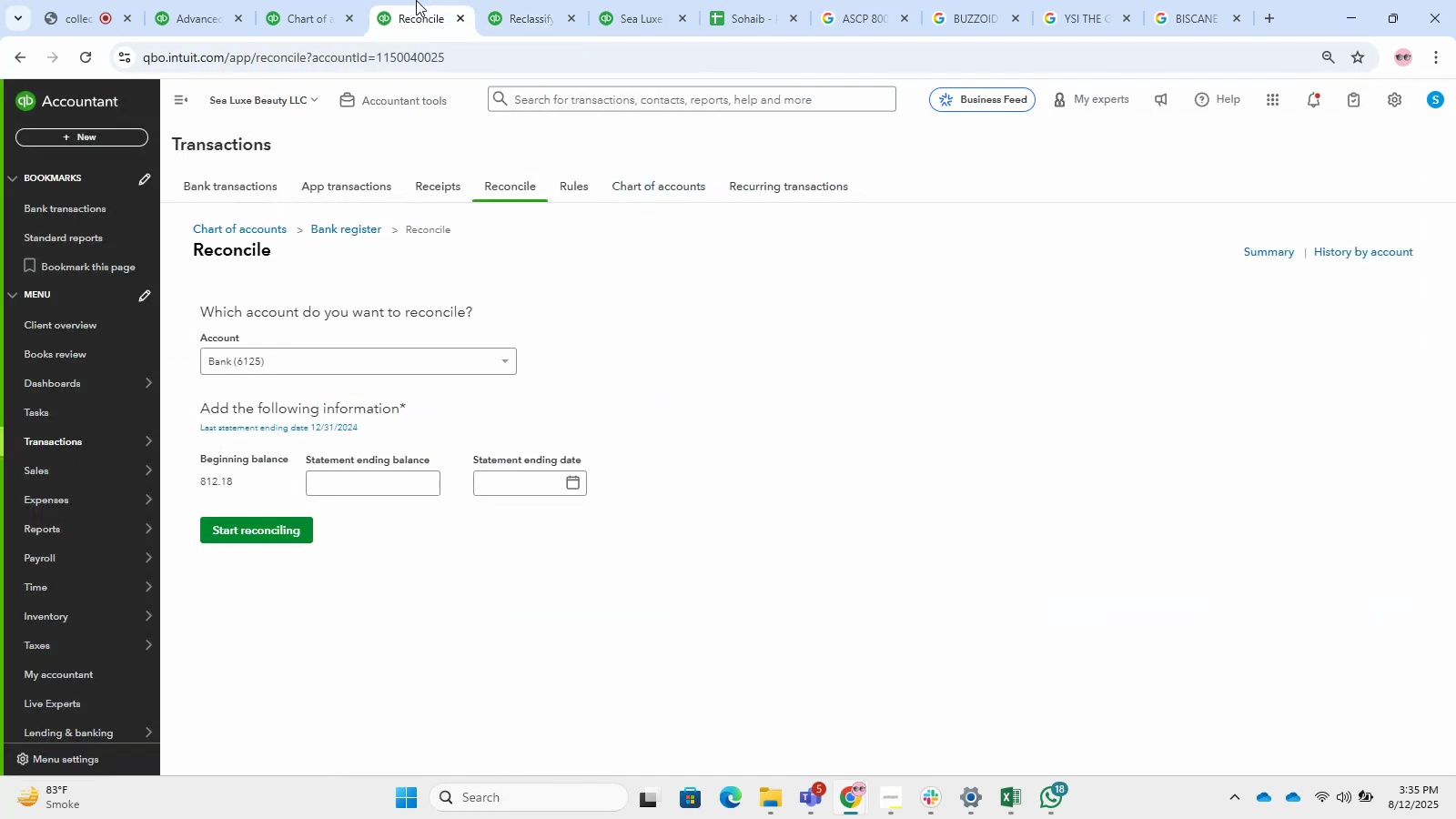 
left_click([365, 0])
 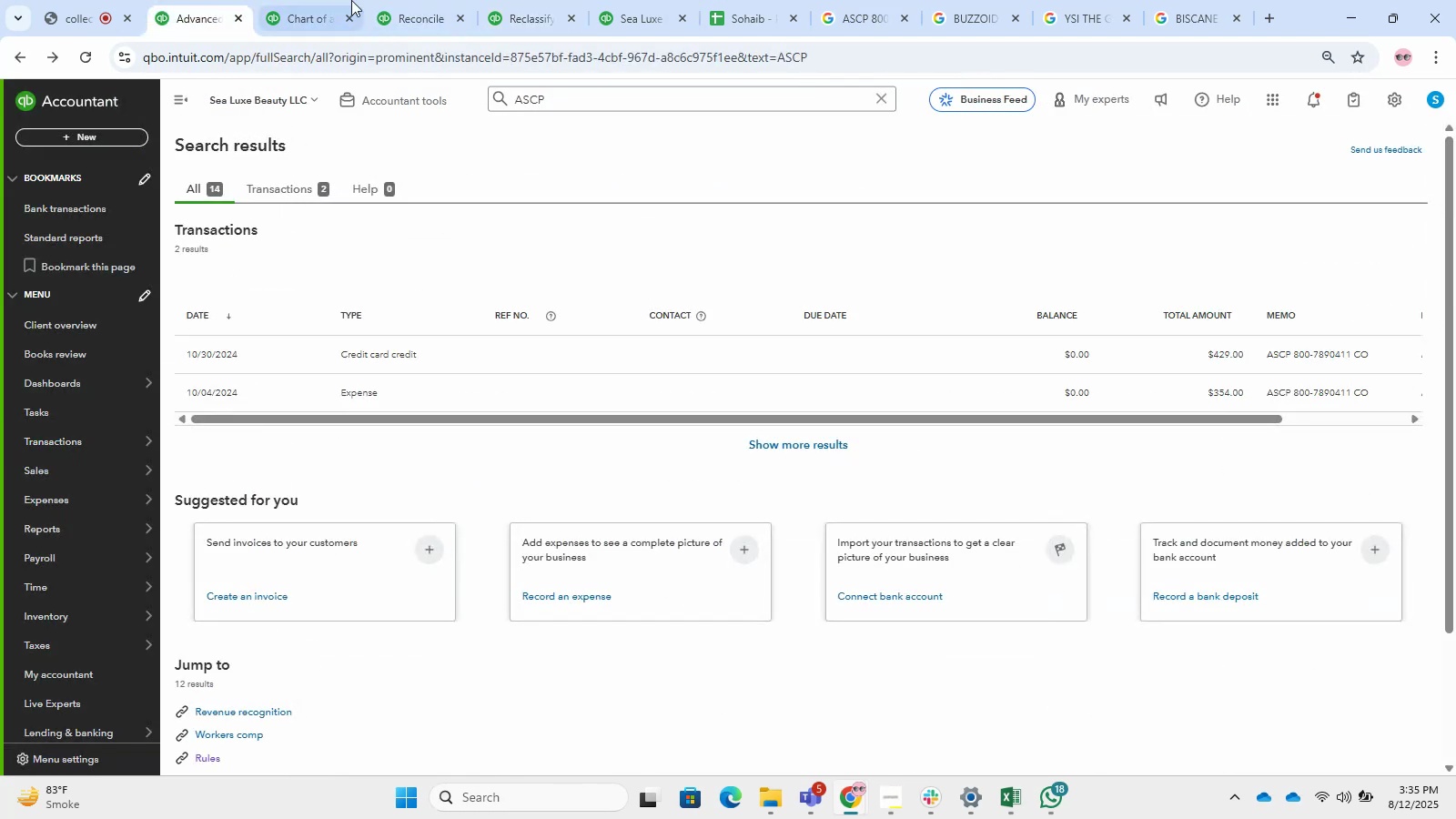 
double_click([353, 0])
 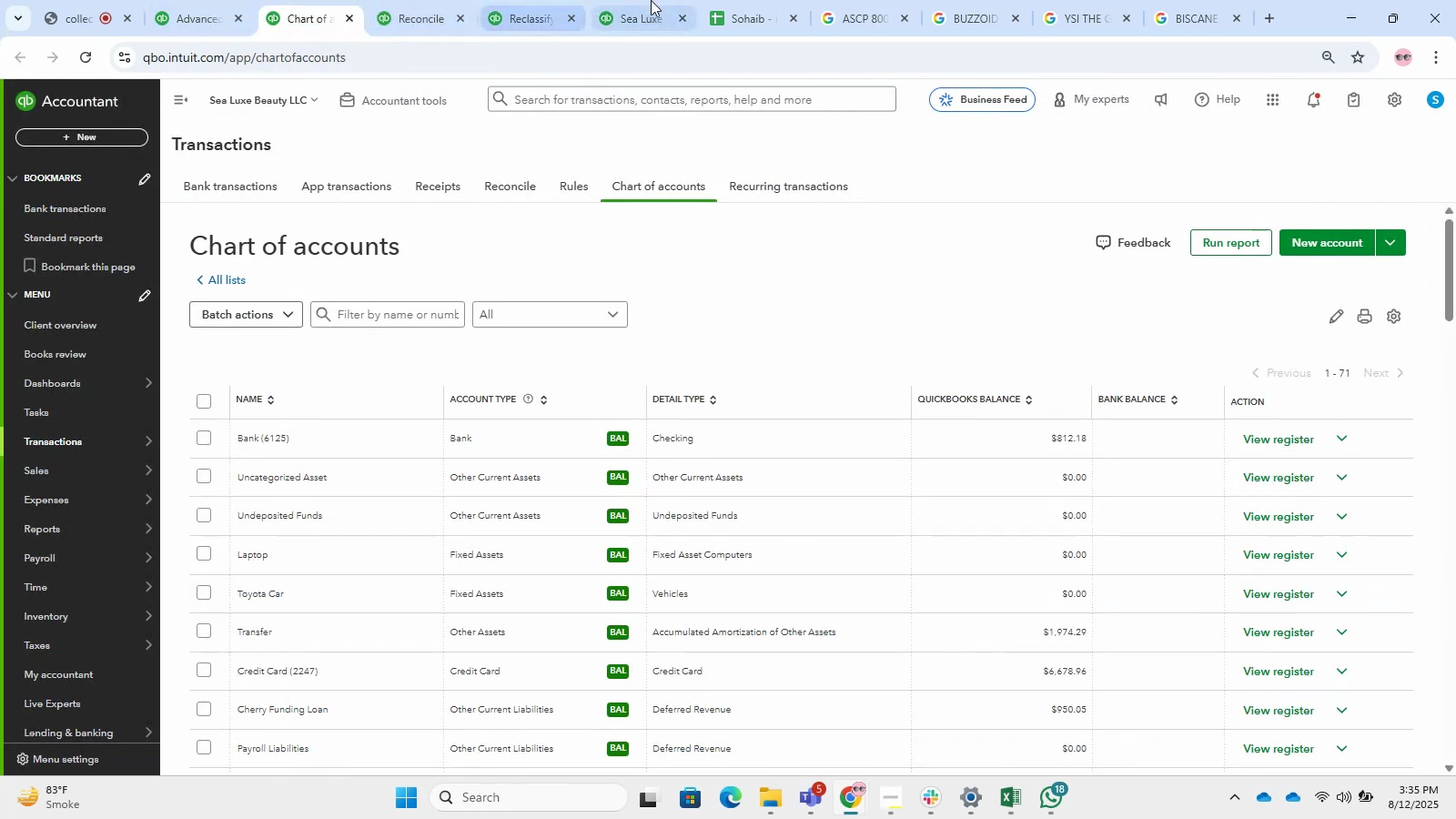 
left_click([651, 0])
 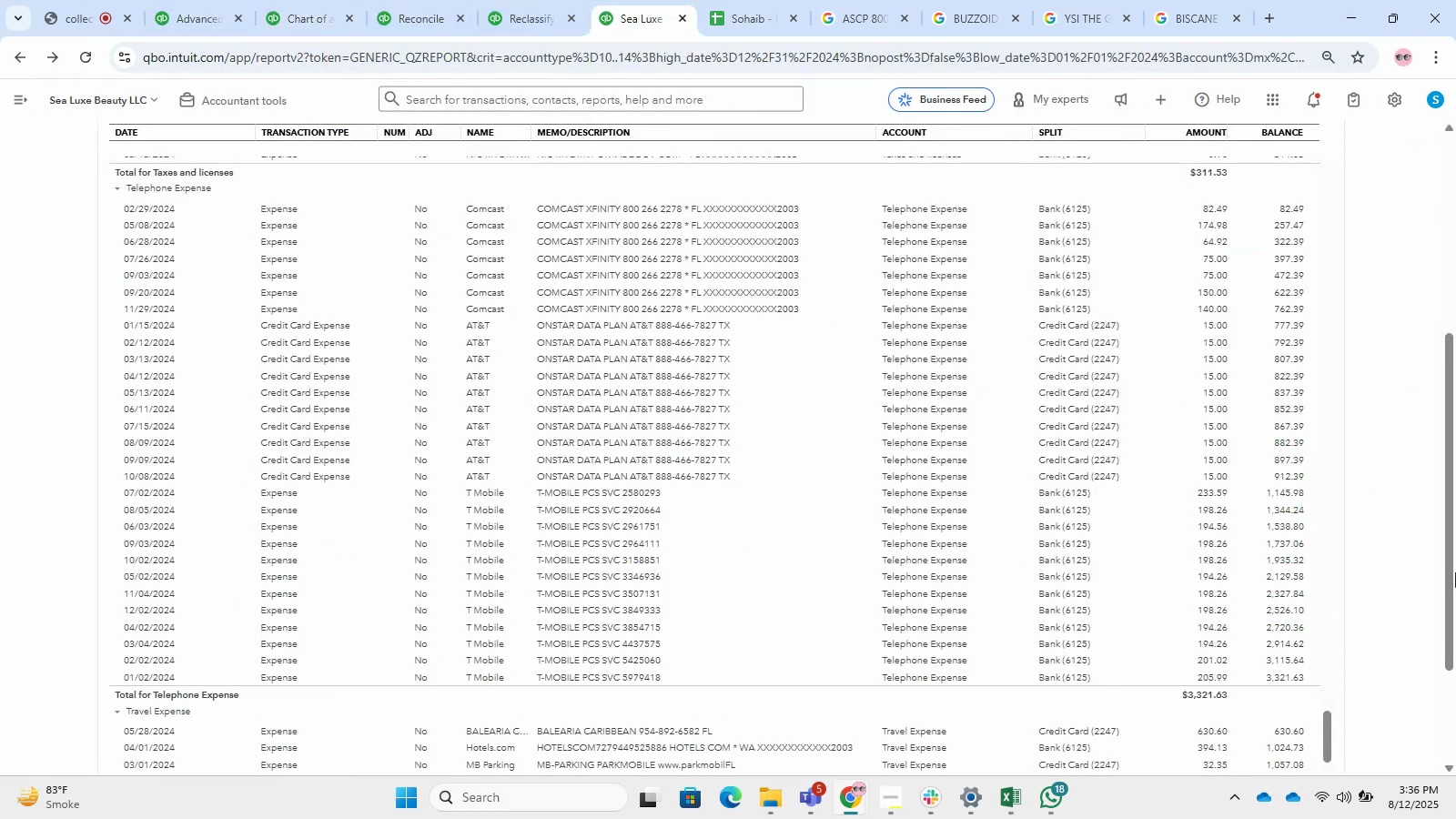 
scroll: coordinate [1455, 558], scroll_direction: up, amount: 3.0
 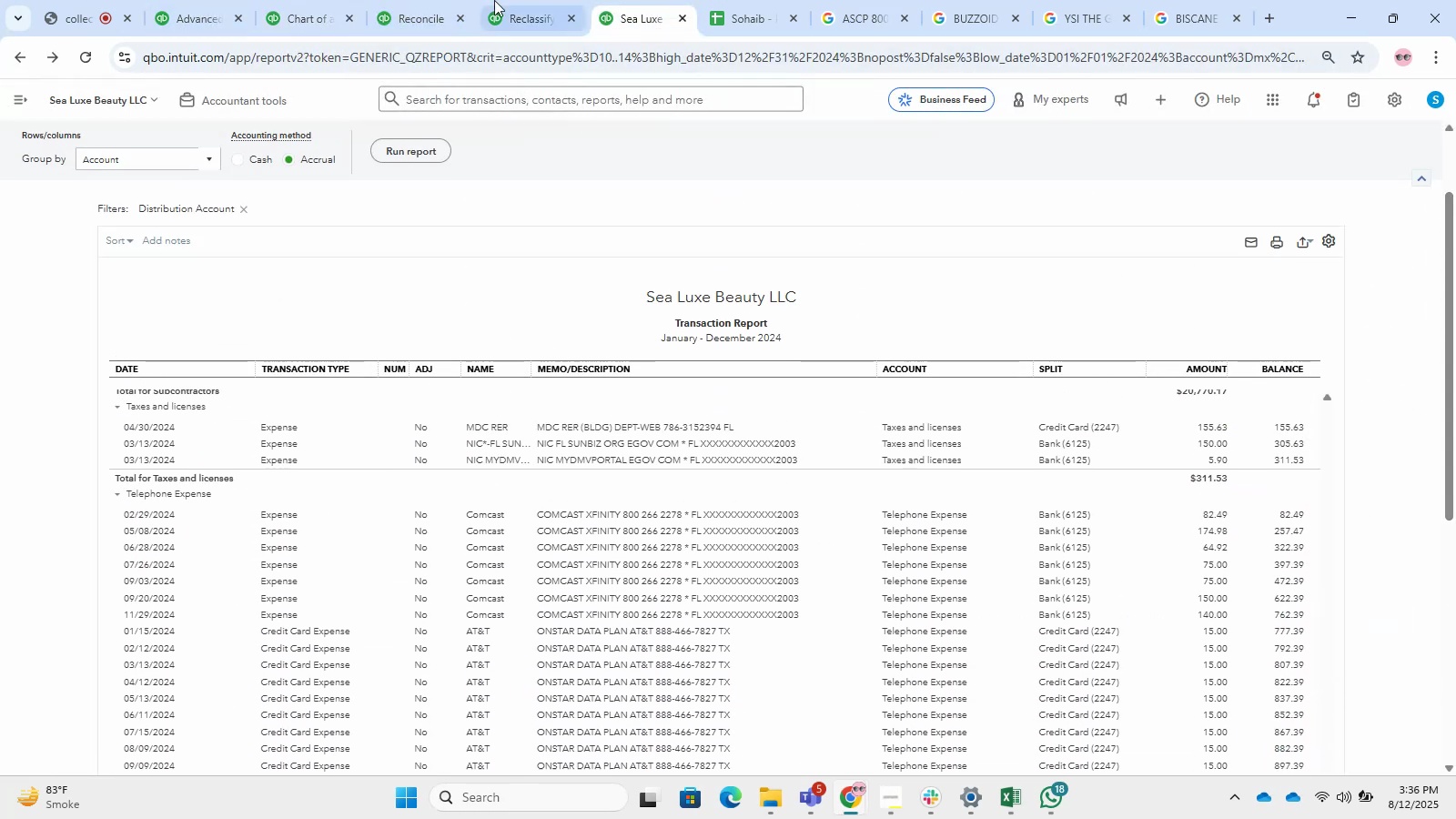 
left_click([494, 0])
 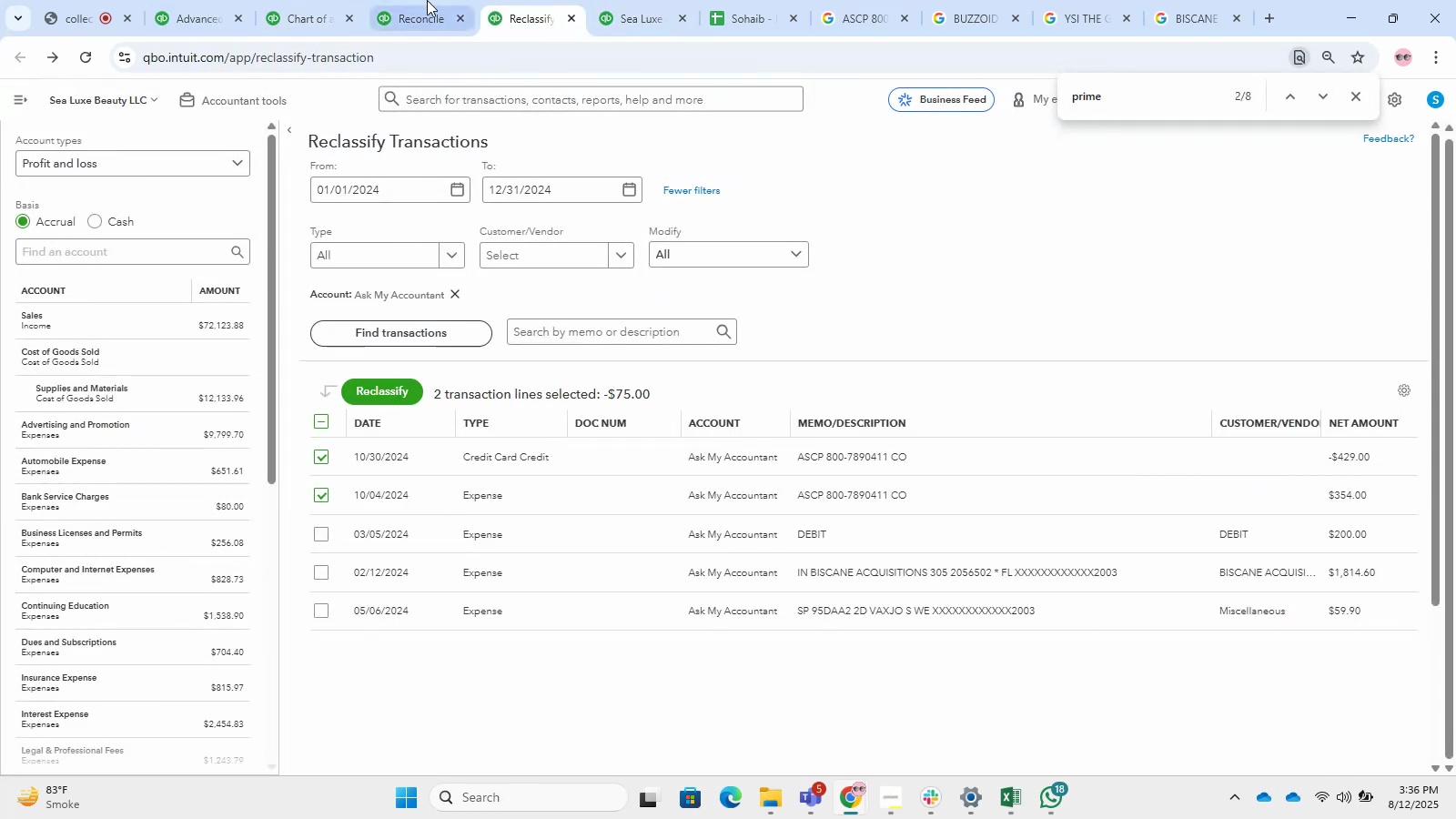 
left_click([423, 0])
 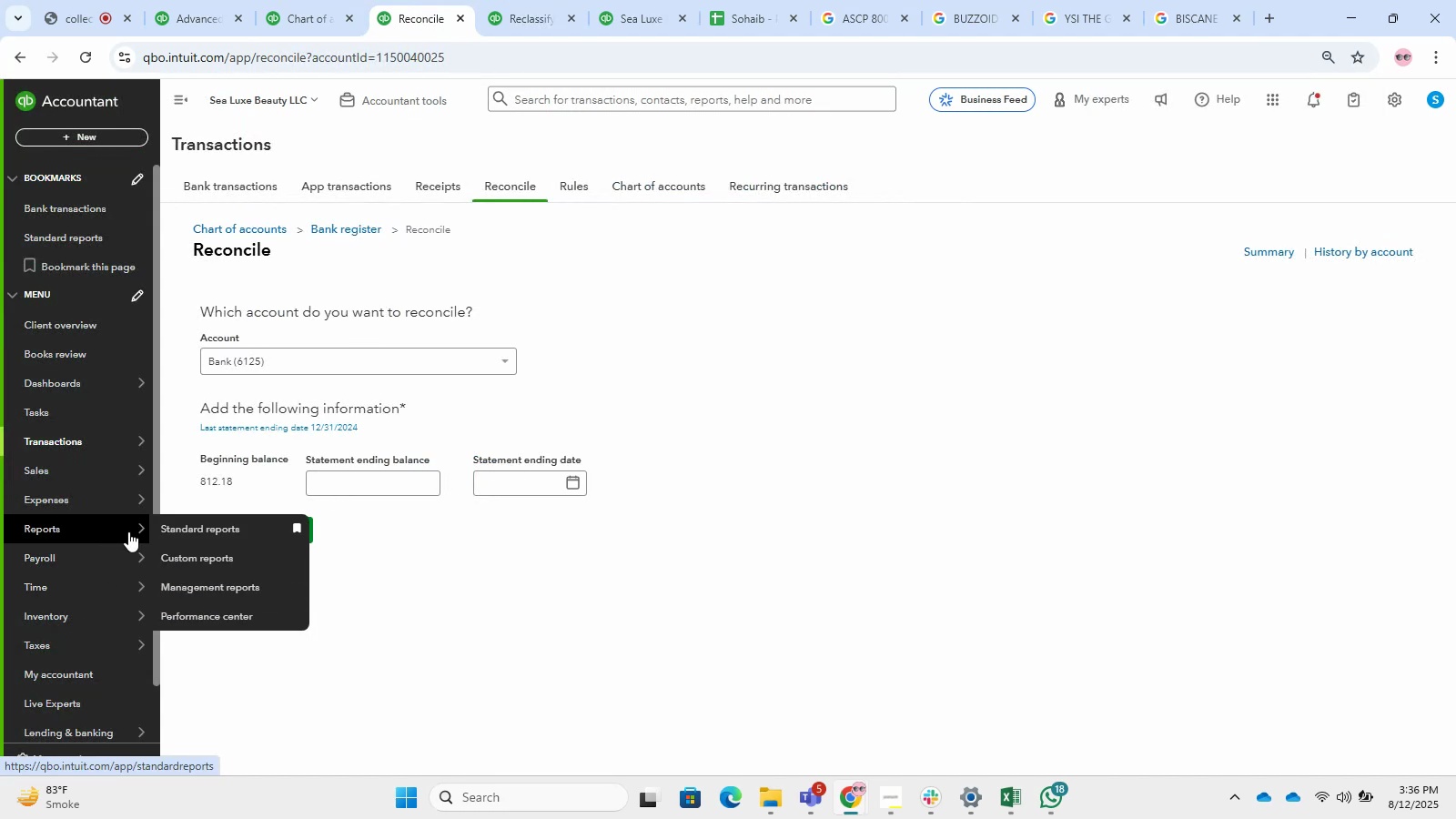 
right_click([217, 536])
 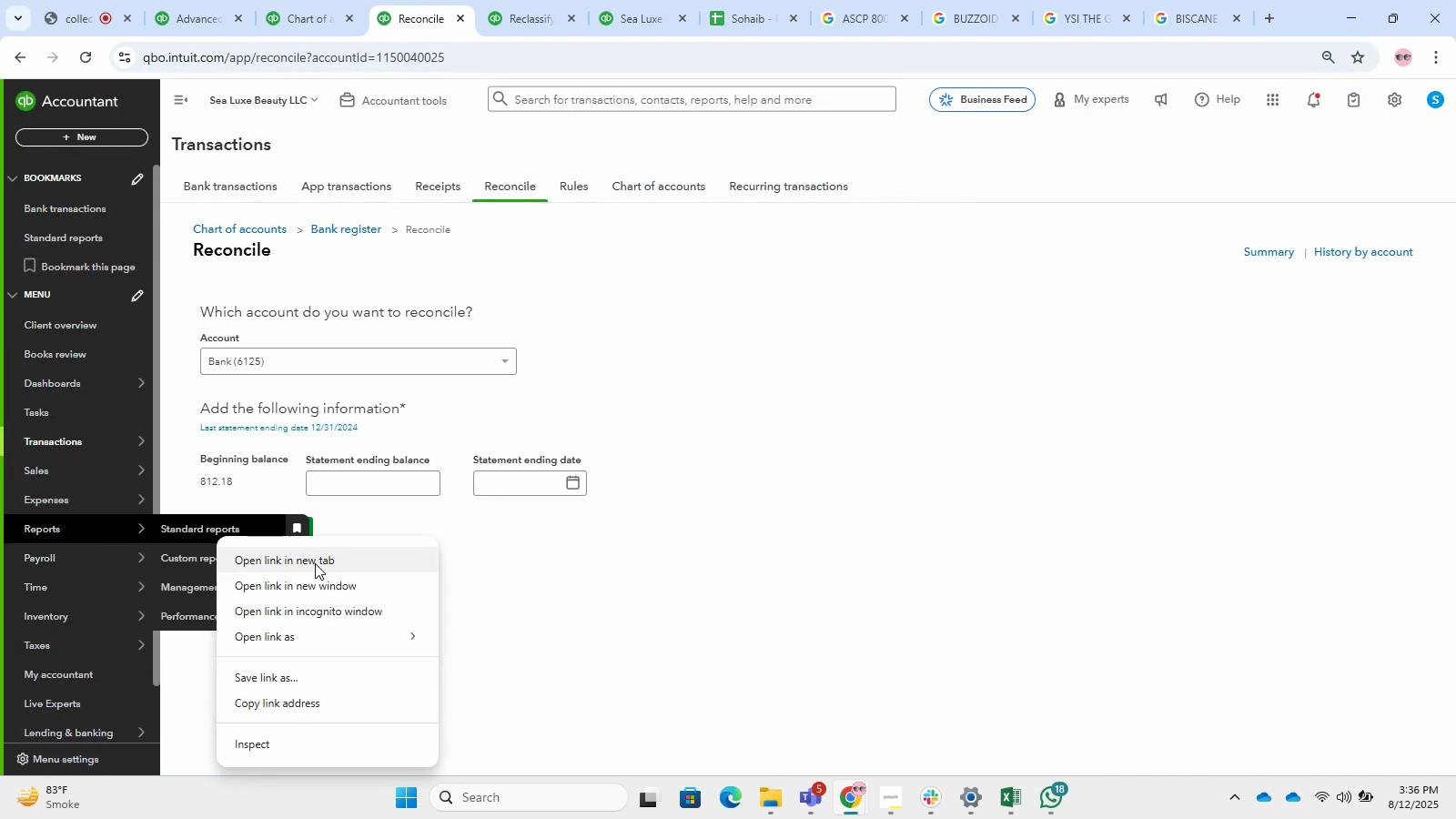 
left_click([317, 565])
 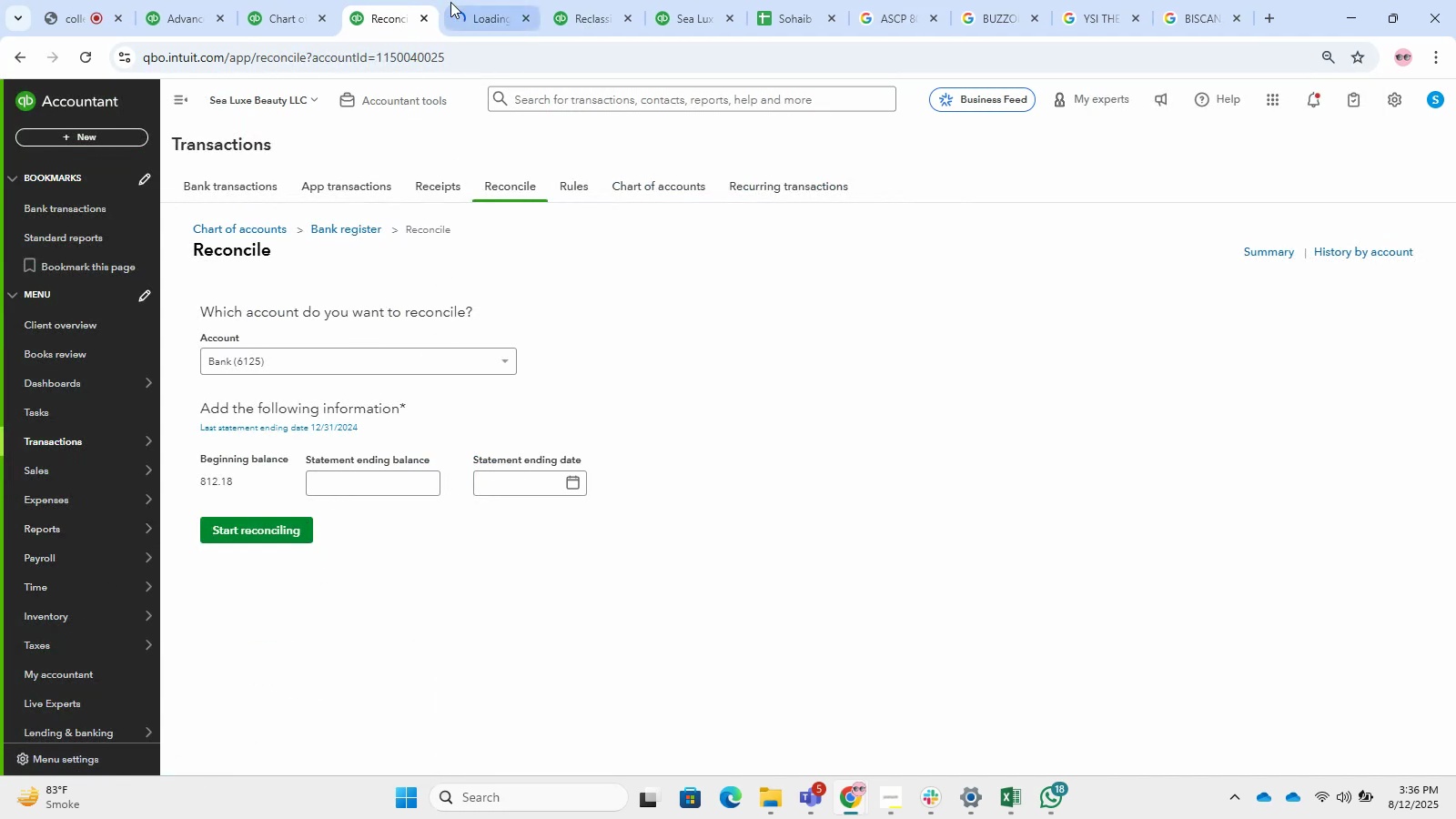 
double_click([459, 7])
 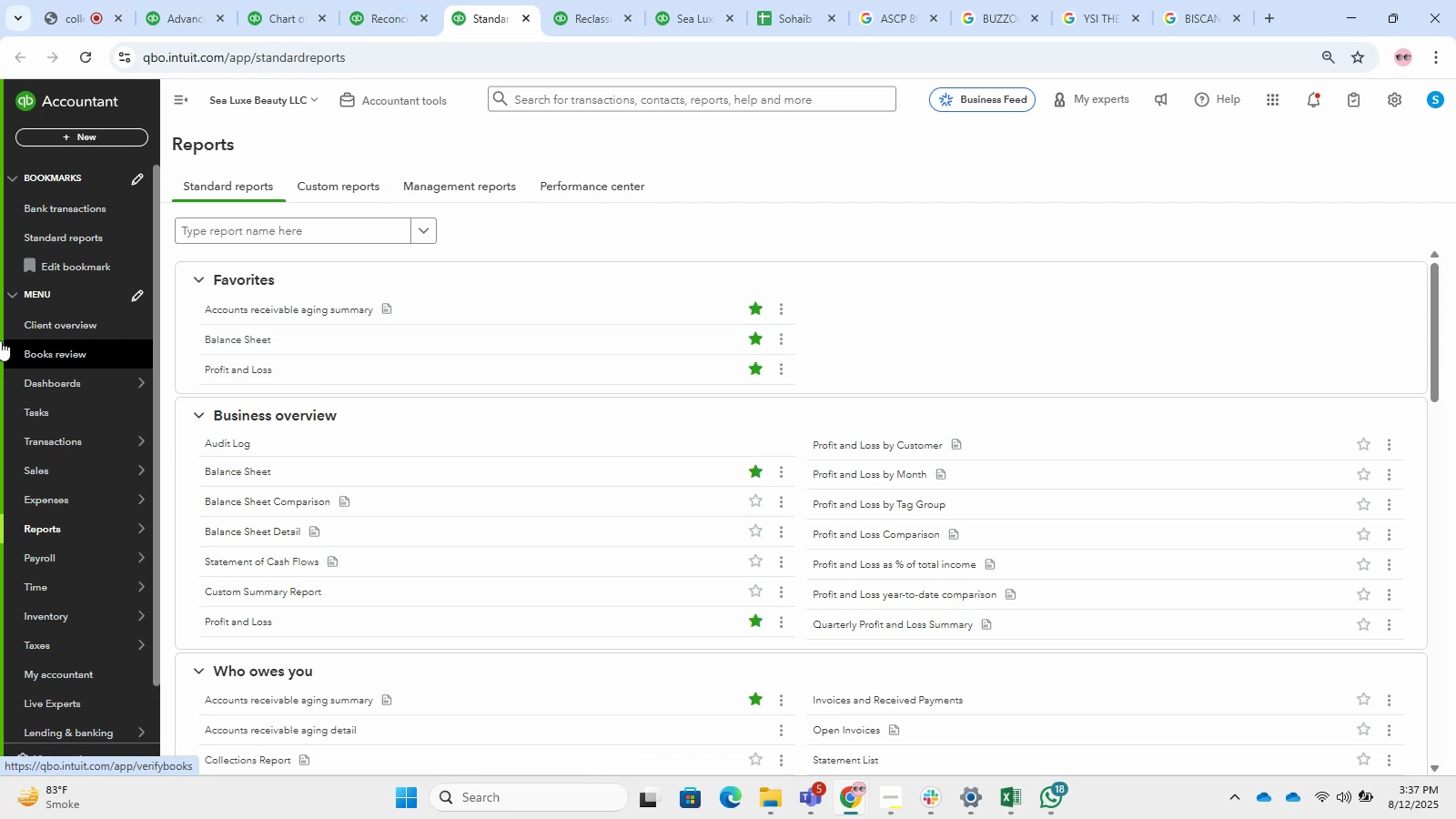 
wait(83.98)
 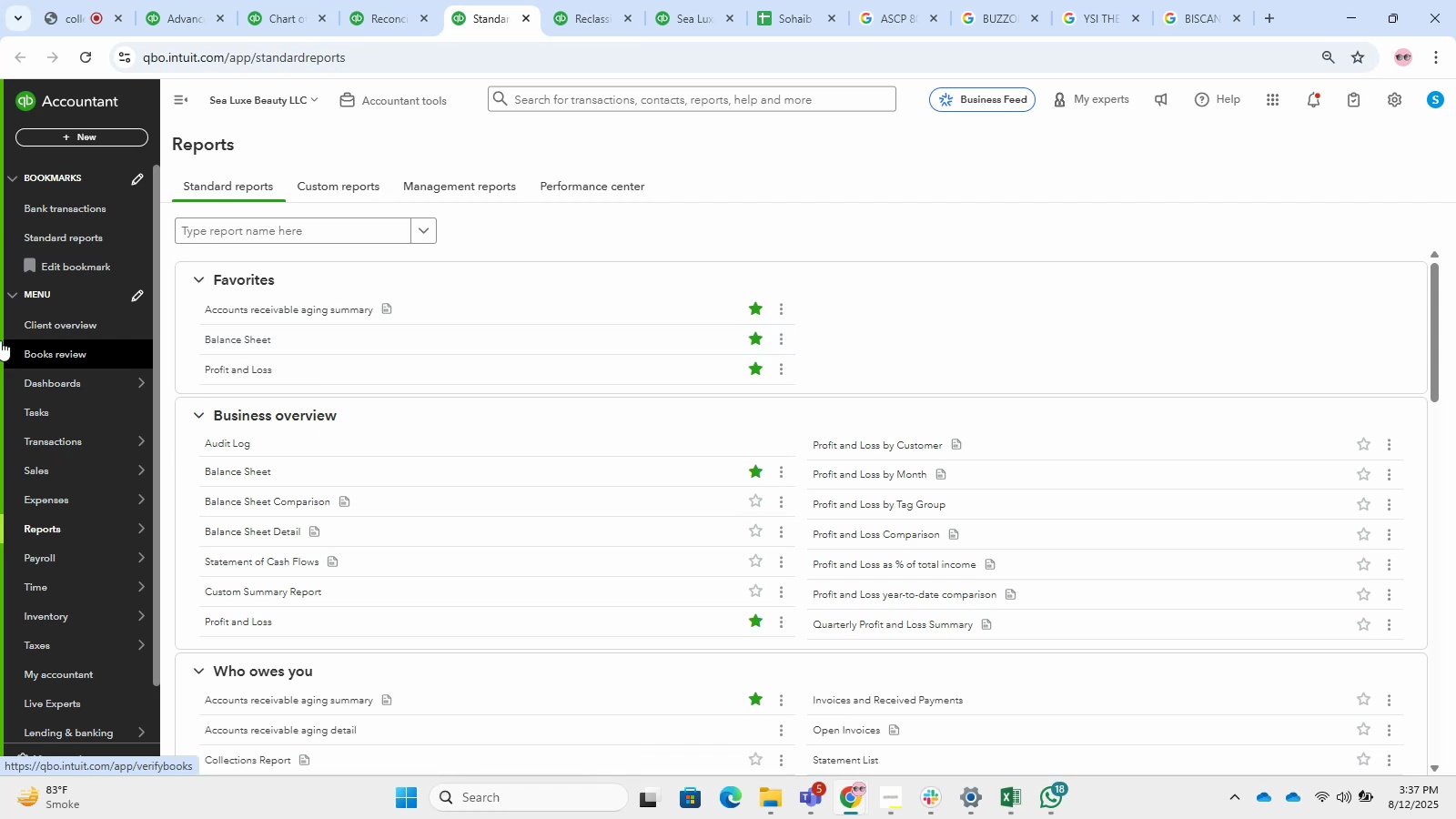 
left_click([593, 0])
 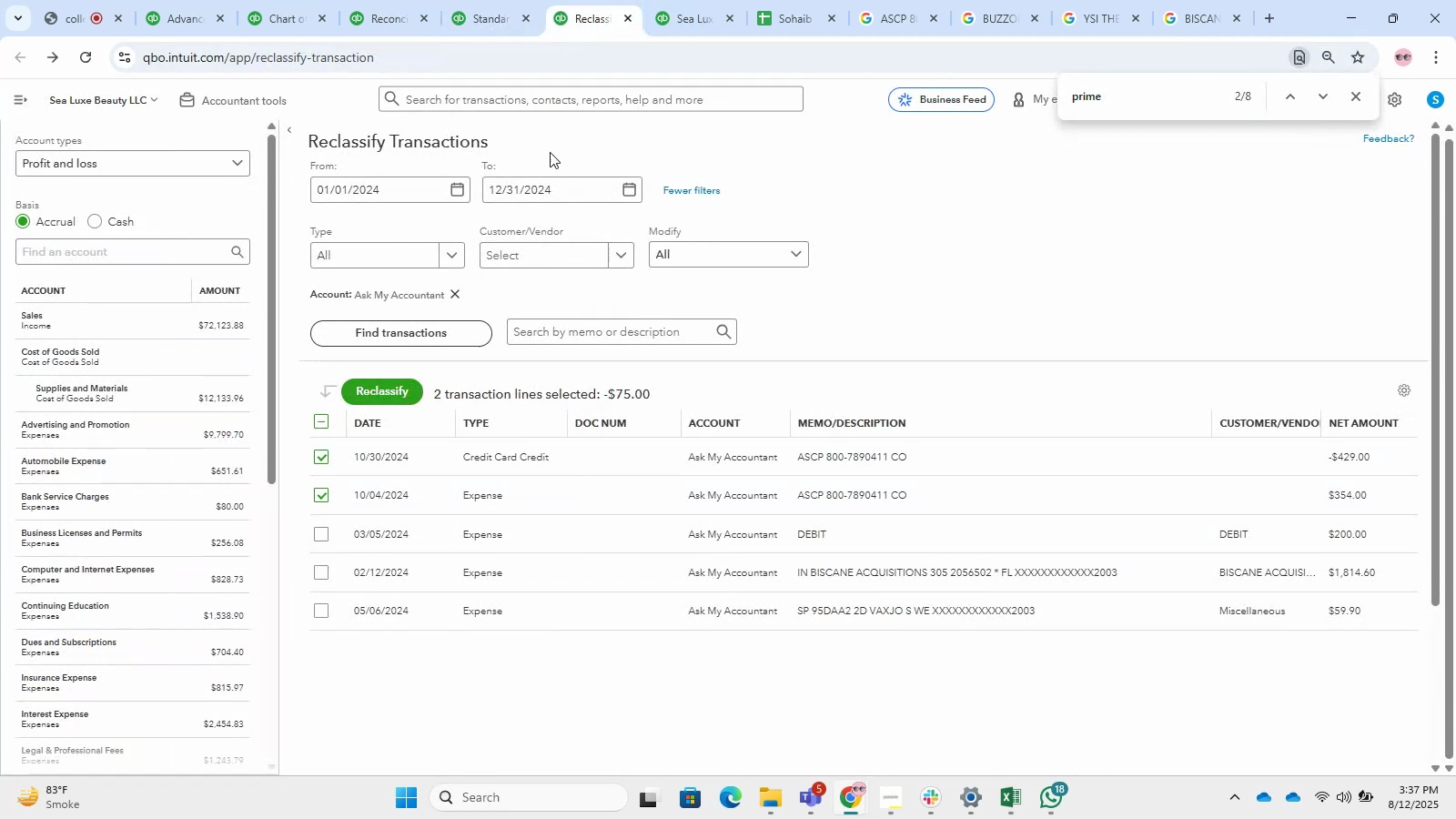 
left_click([511, 0])
 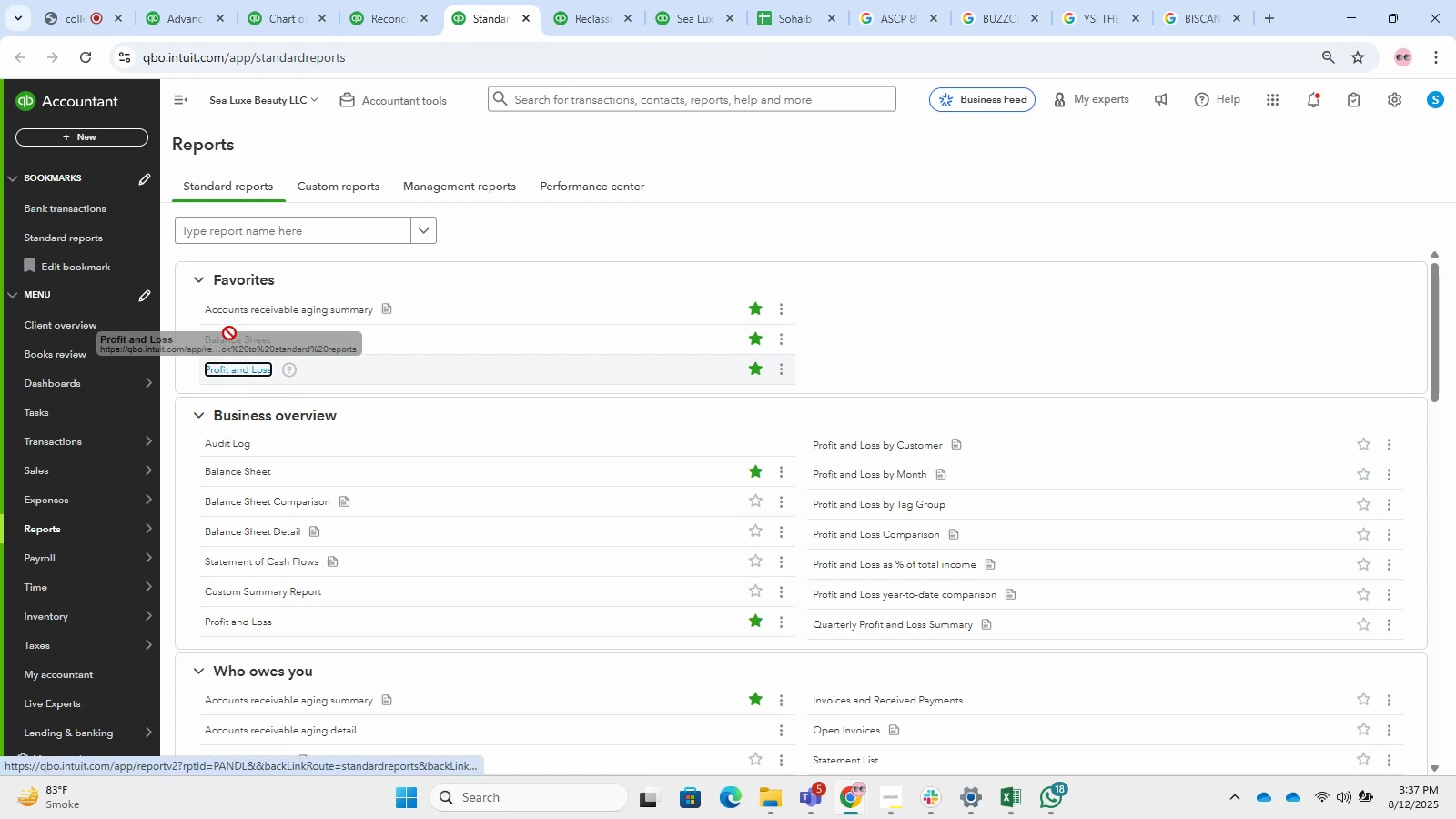 
left_click([233, 345])
 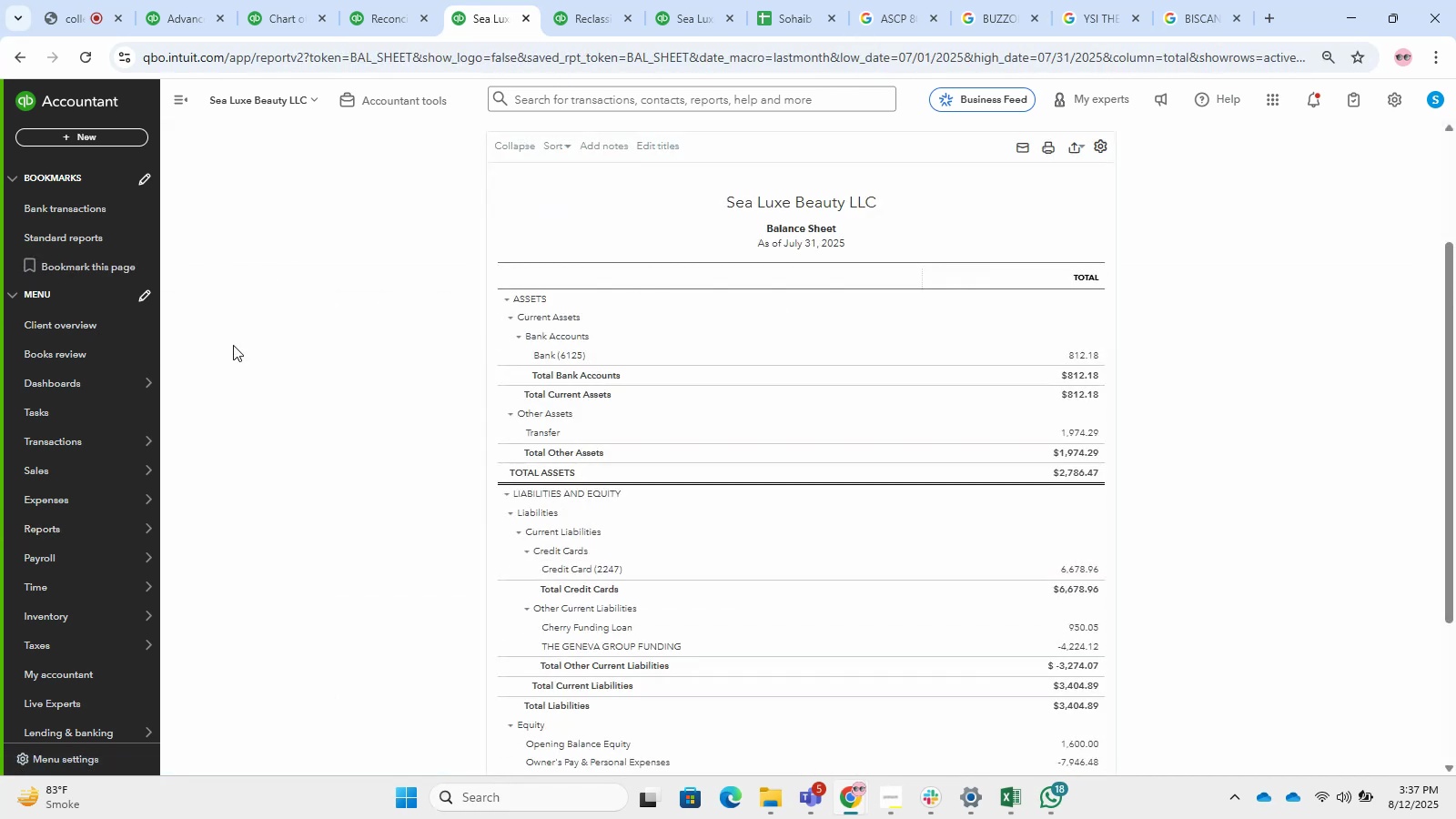 
wait(7.44)
 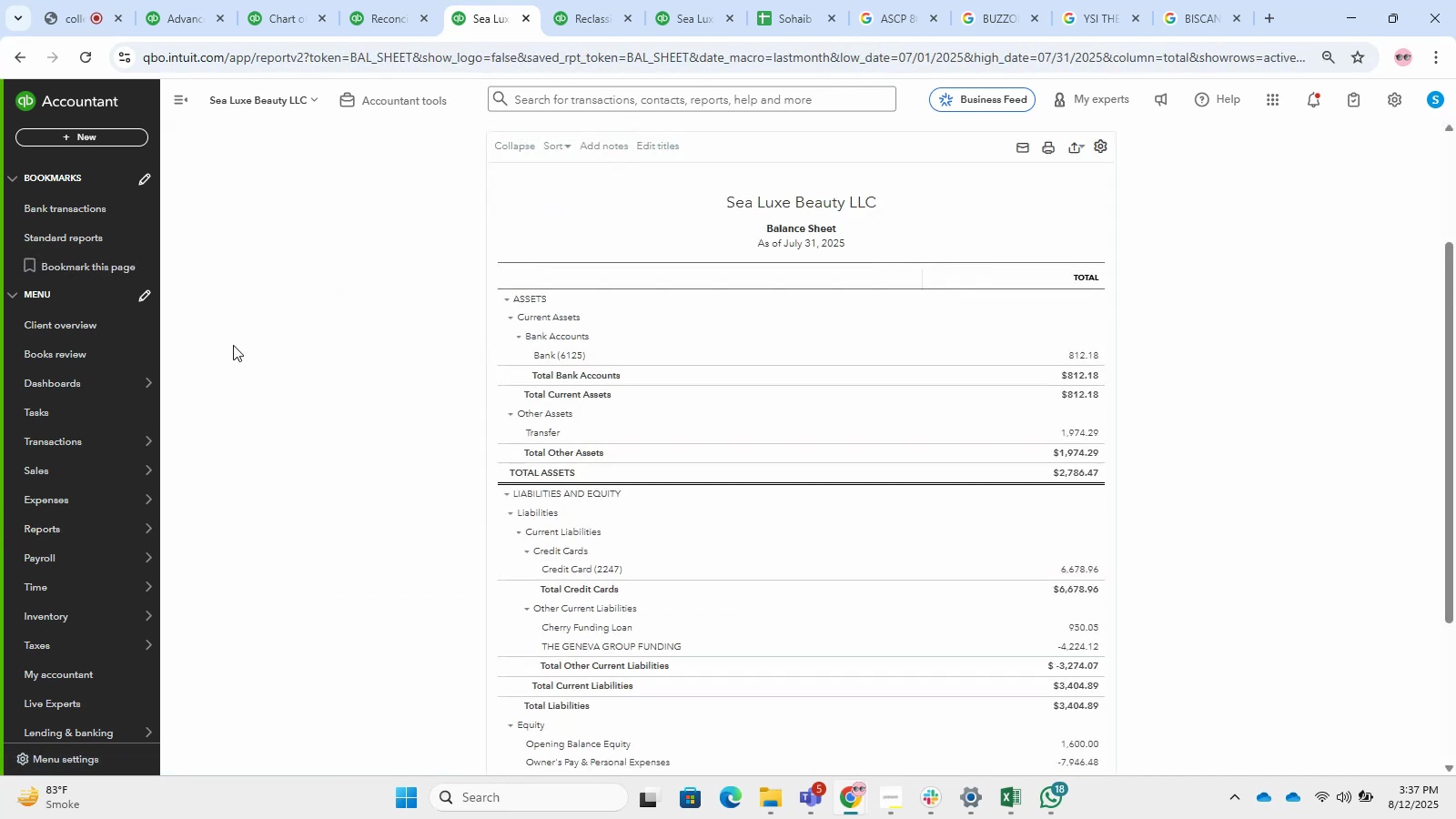 
scroll: coordinate [483, 367], scroll_direction: up, amount: 4.0
 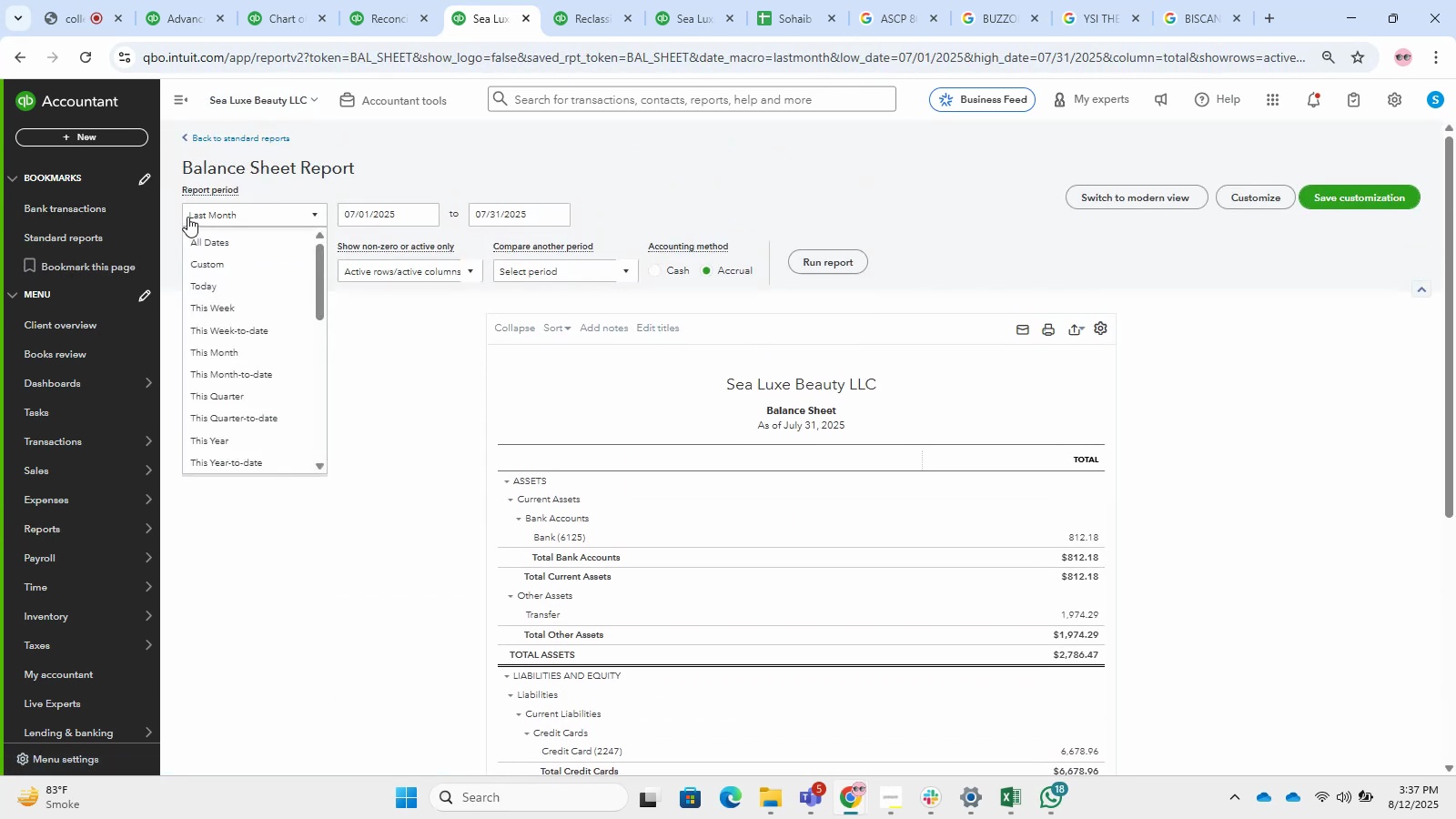 
left_click([187, 217])
 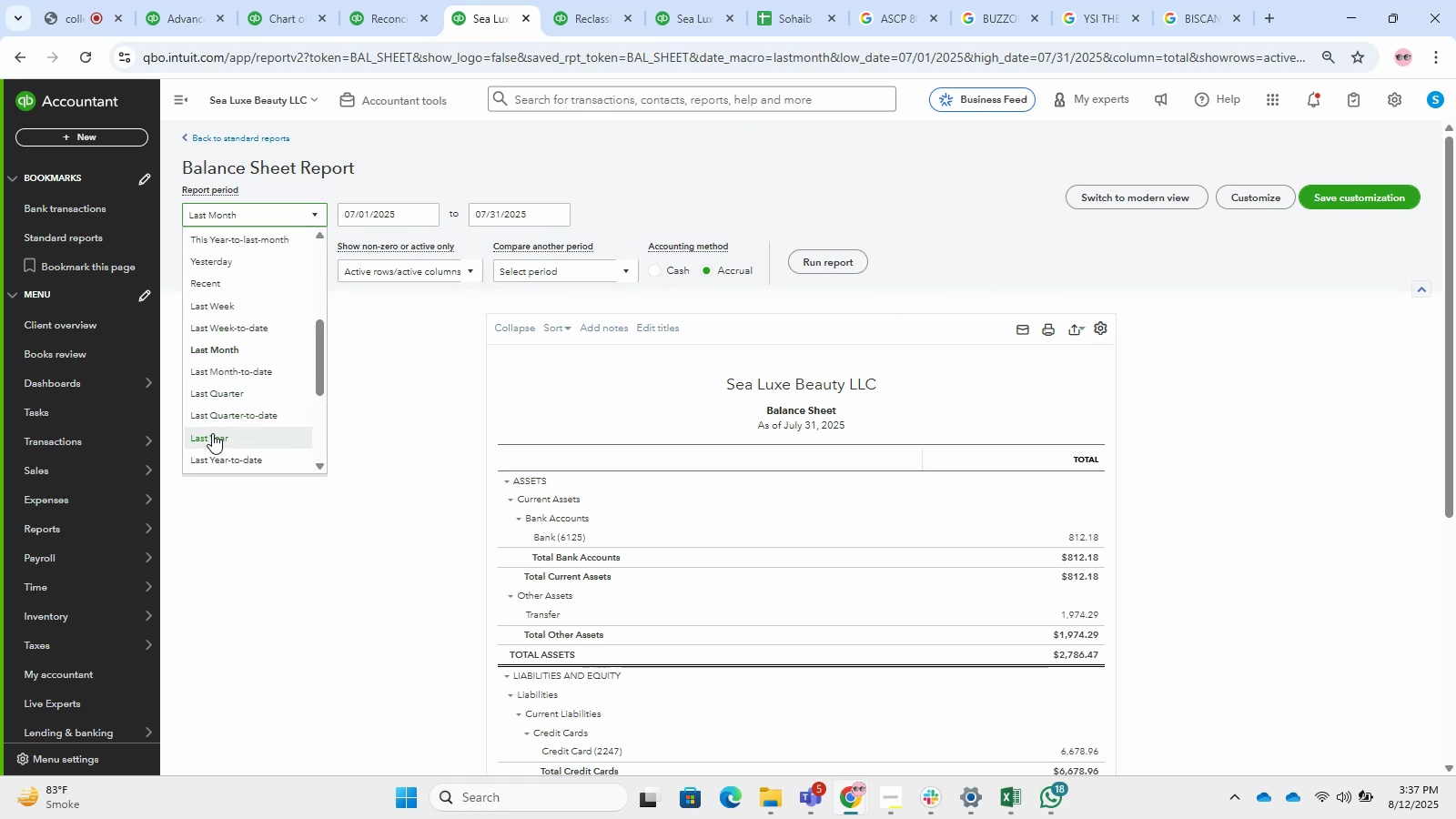 
left_click([212, 433])
 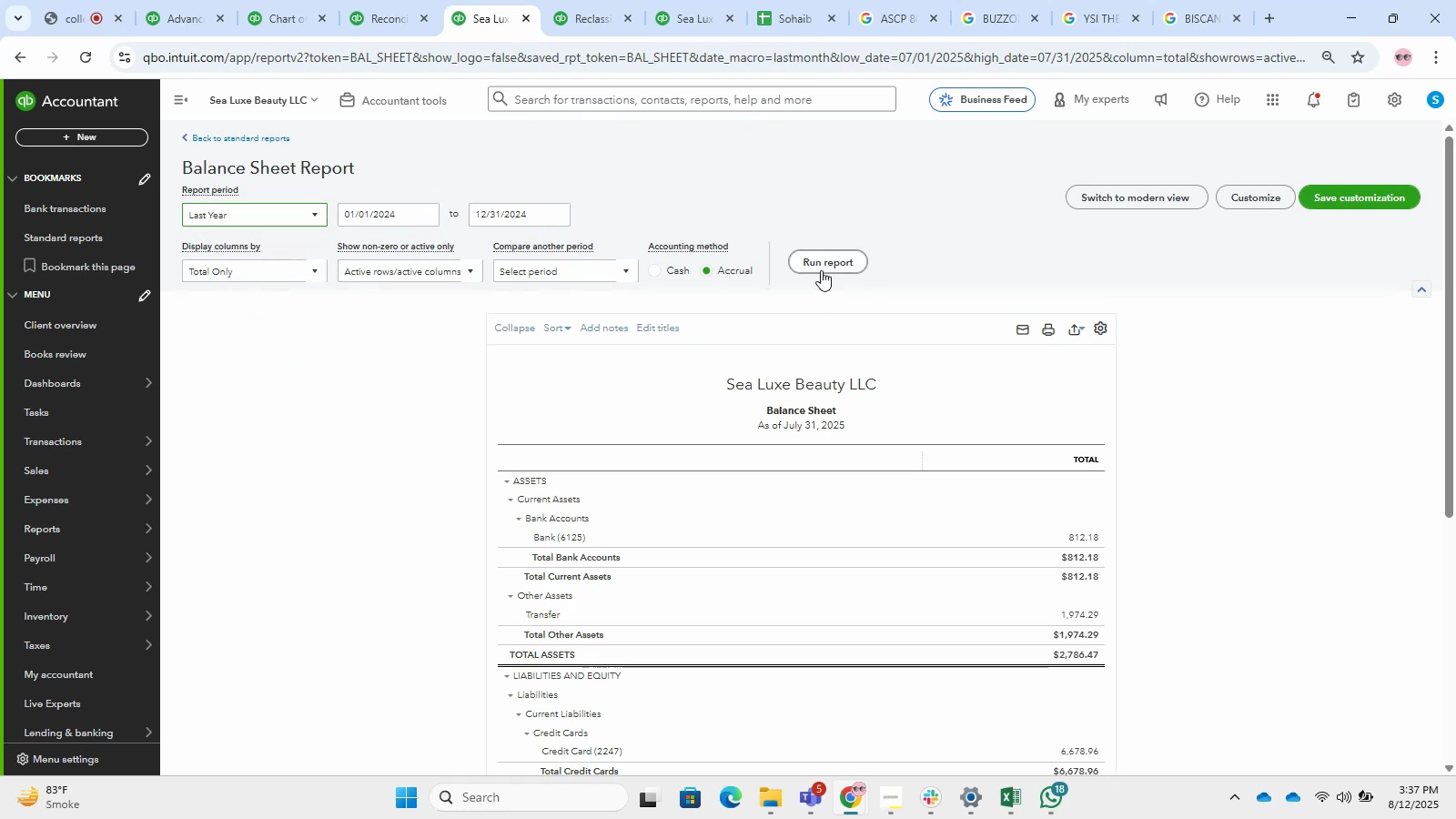 
left_click([821, 270])
 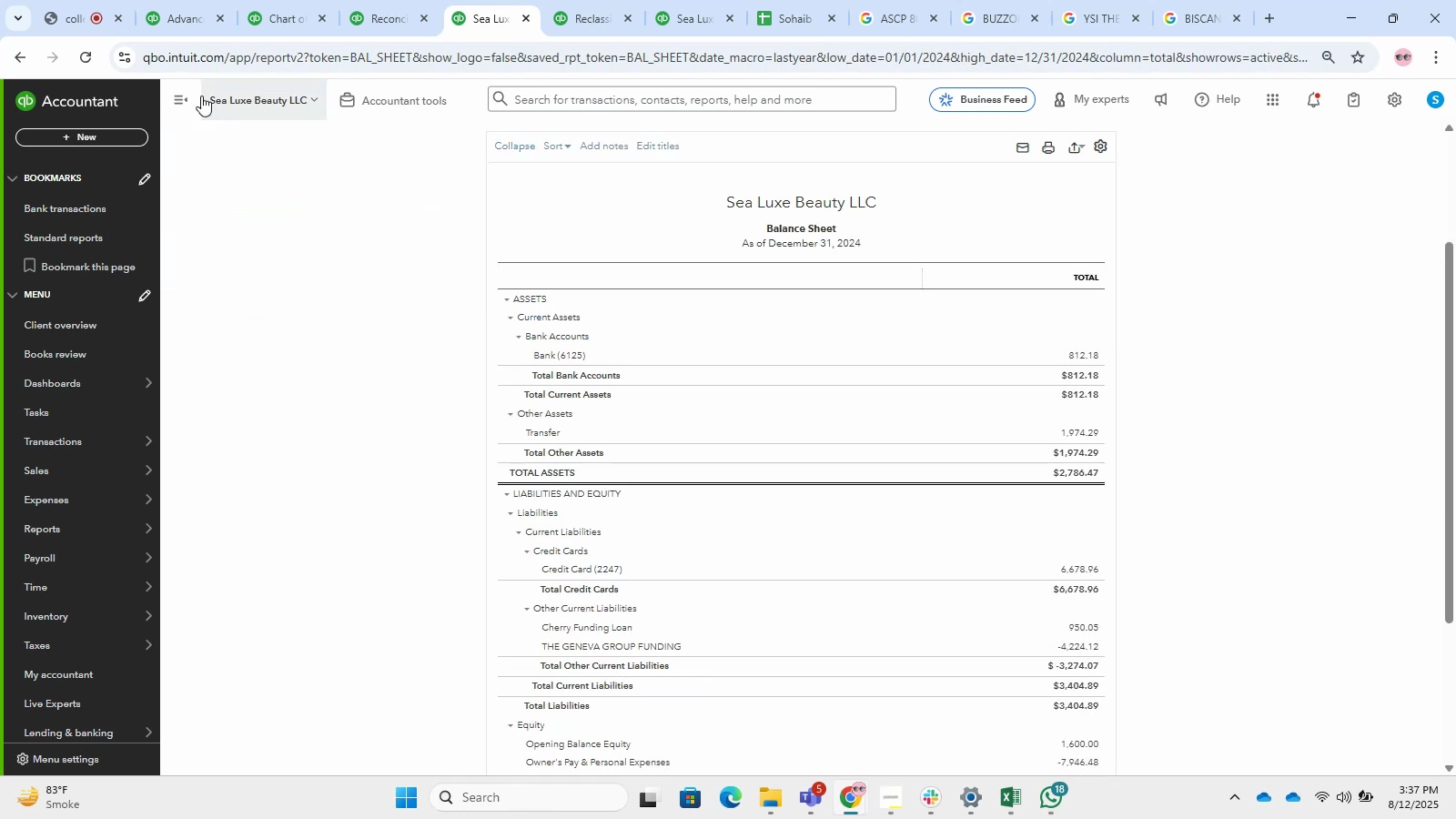 
left_click([191, 94])
 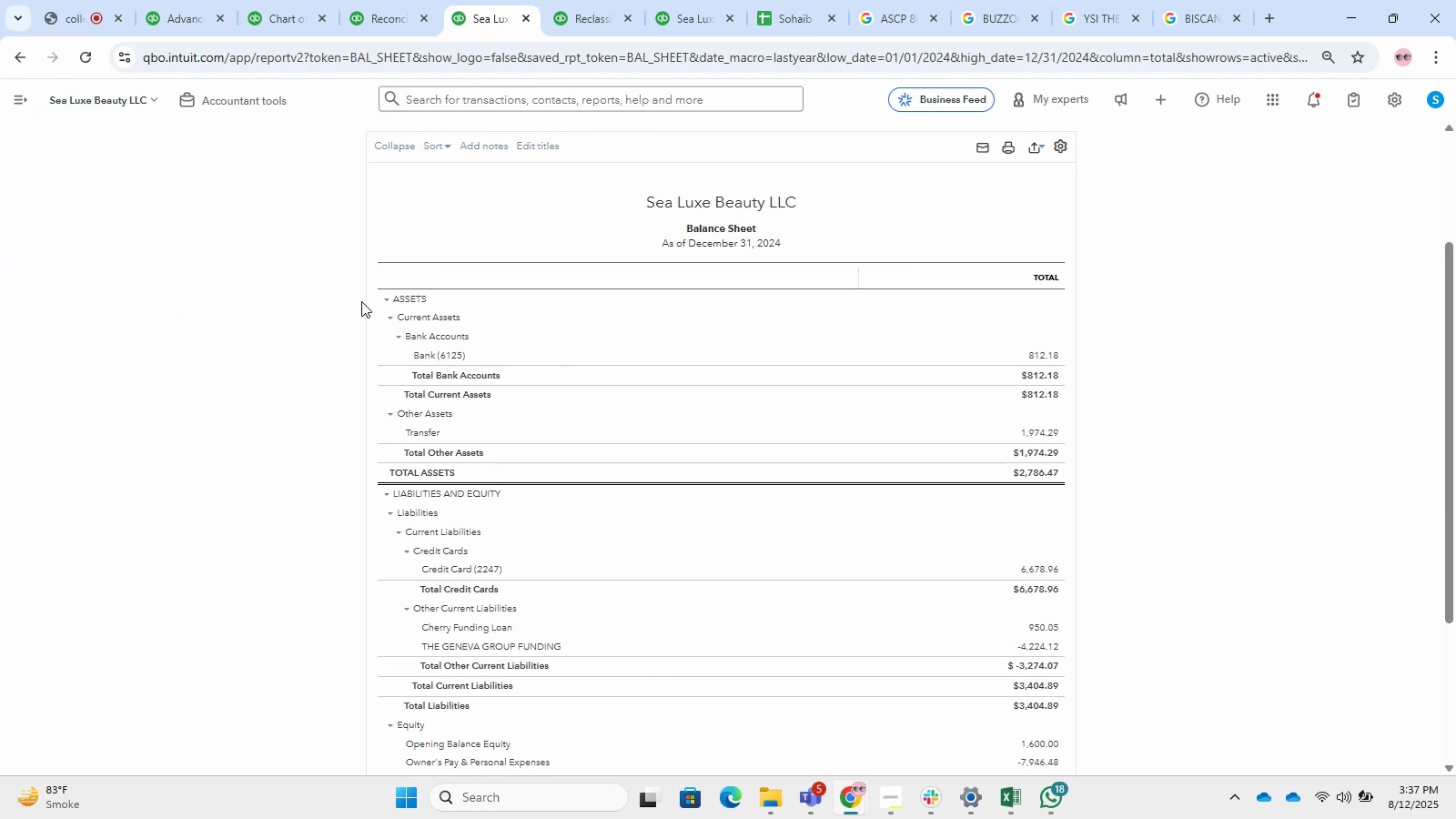 
scroll: coordinate [392, 336], scroll_direction: down, amount: 6.0
 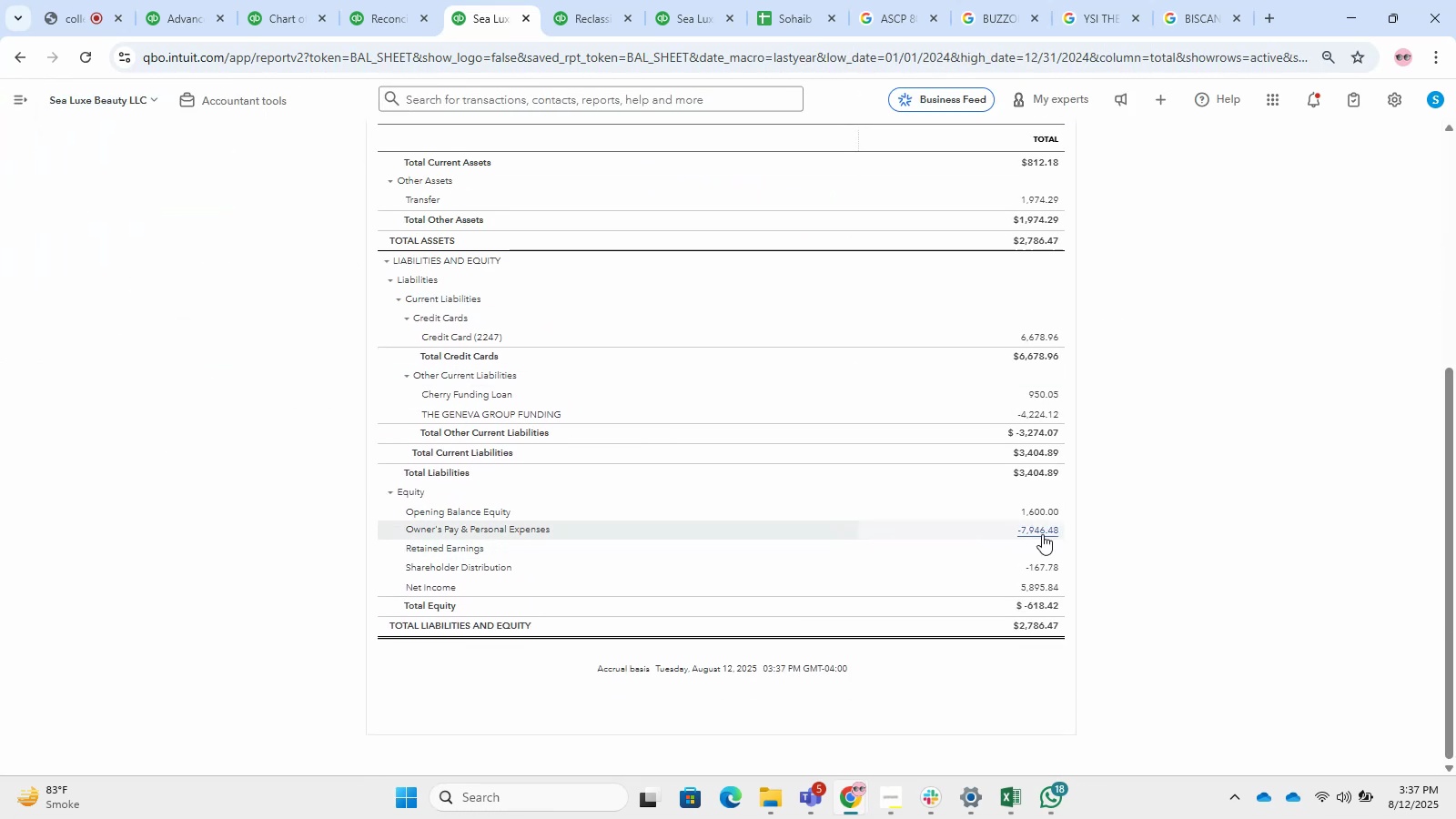 
left_click([1038, 524])
 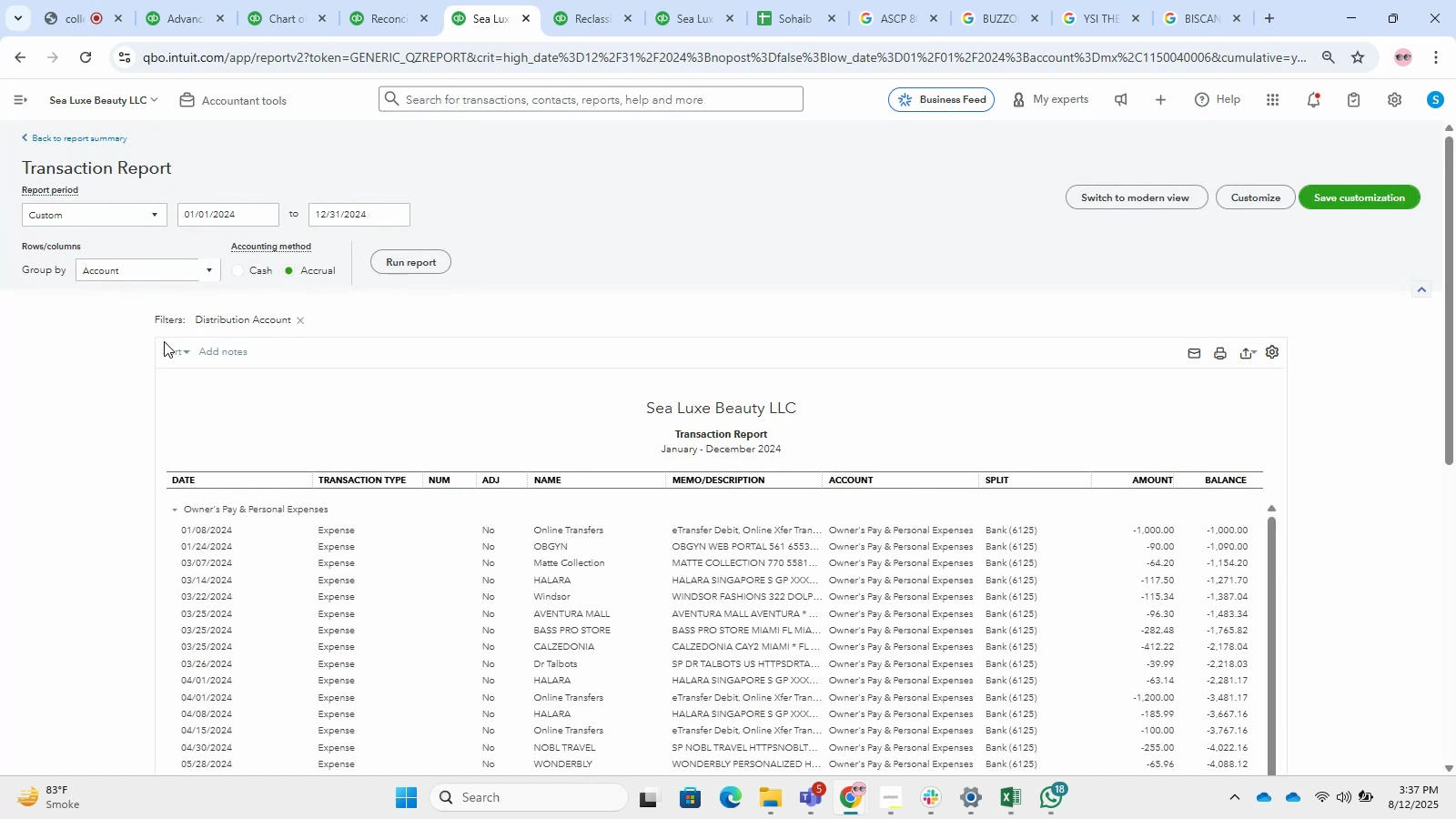 
wait(6.49)
 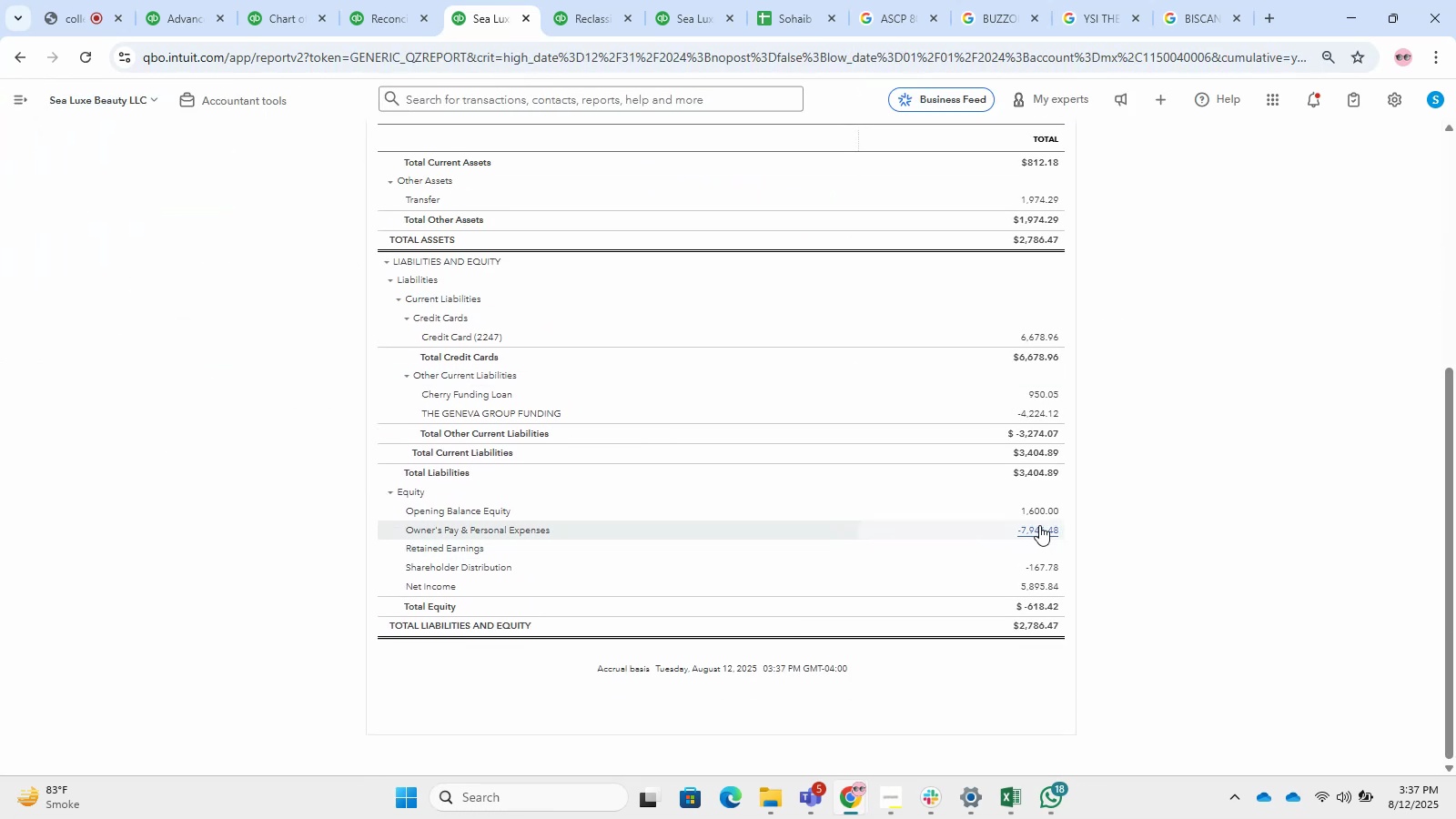 
left_click([206, 411])
 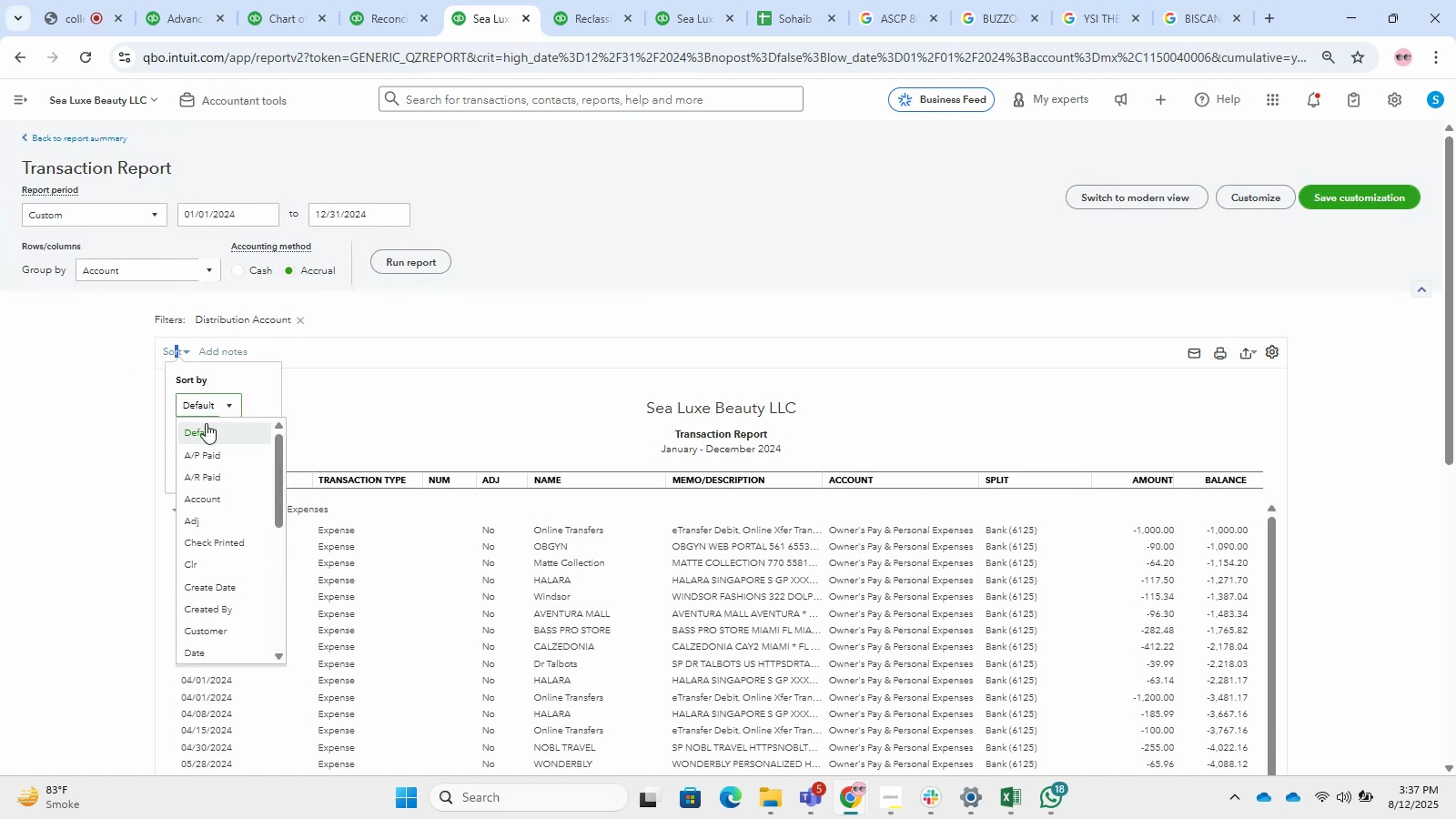 
scroll: coordinate [216, 500], scroll_direction: down, amount: 4.0
 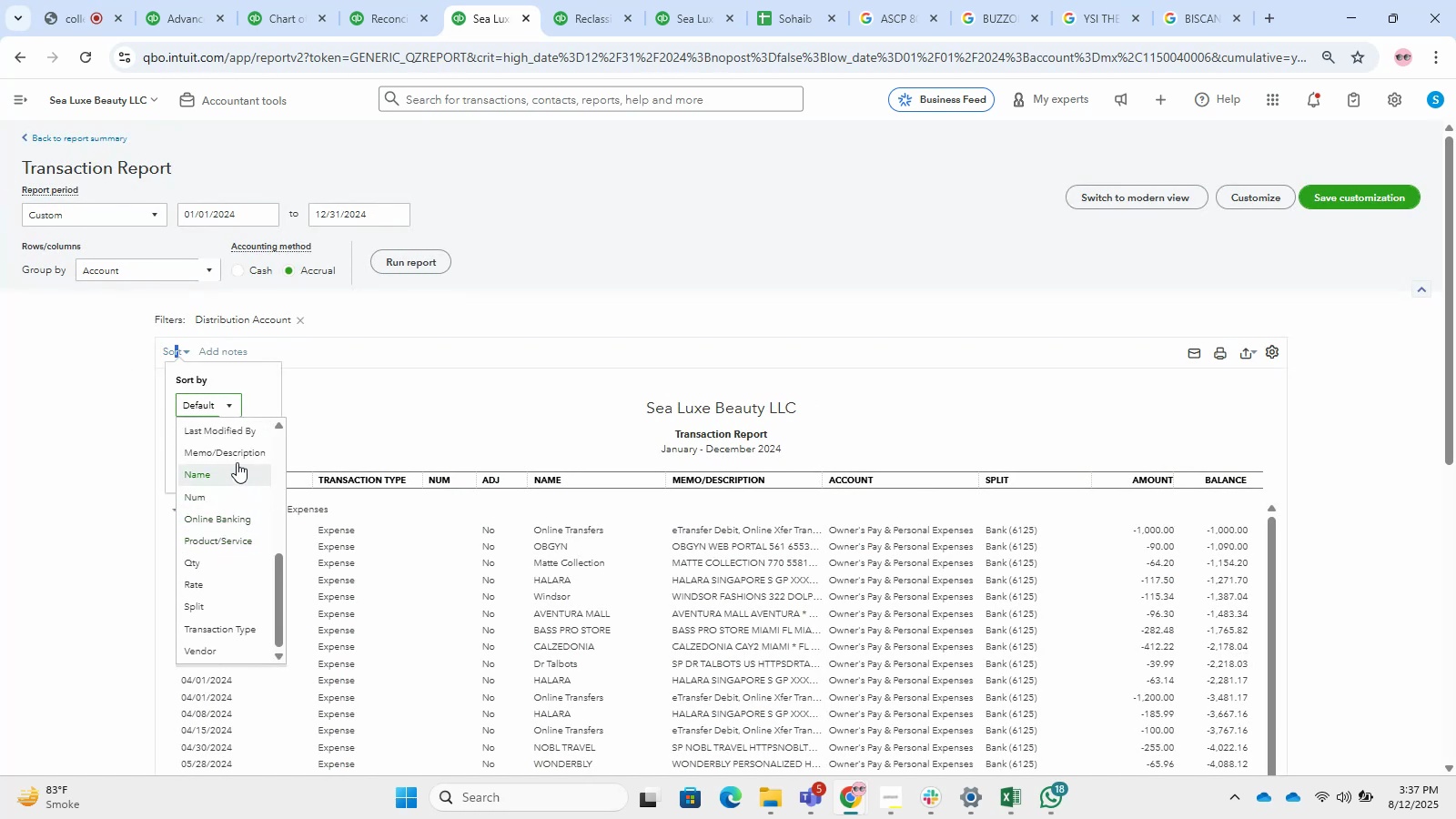 
left_click([236, 460])
 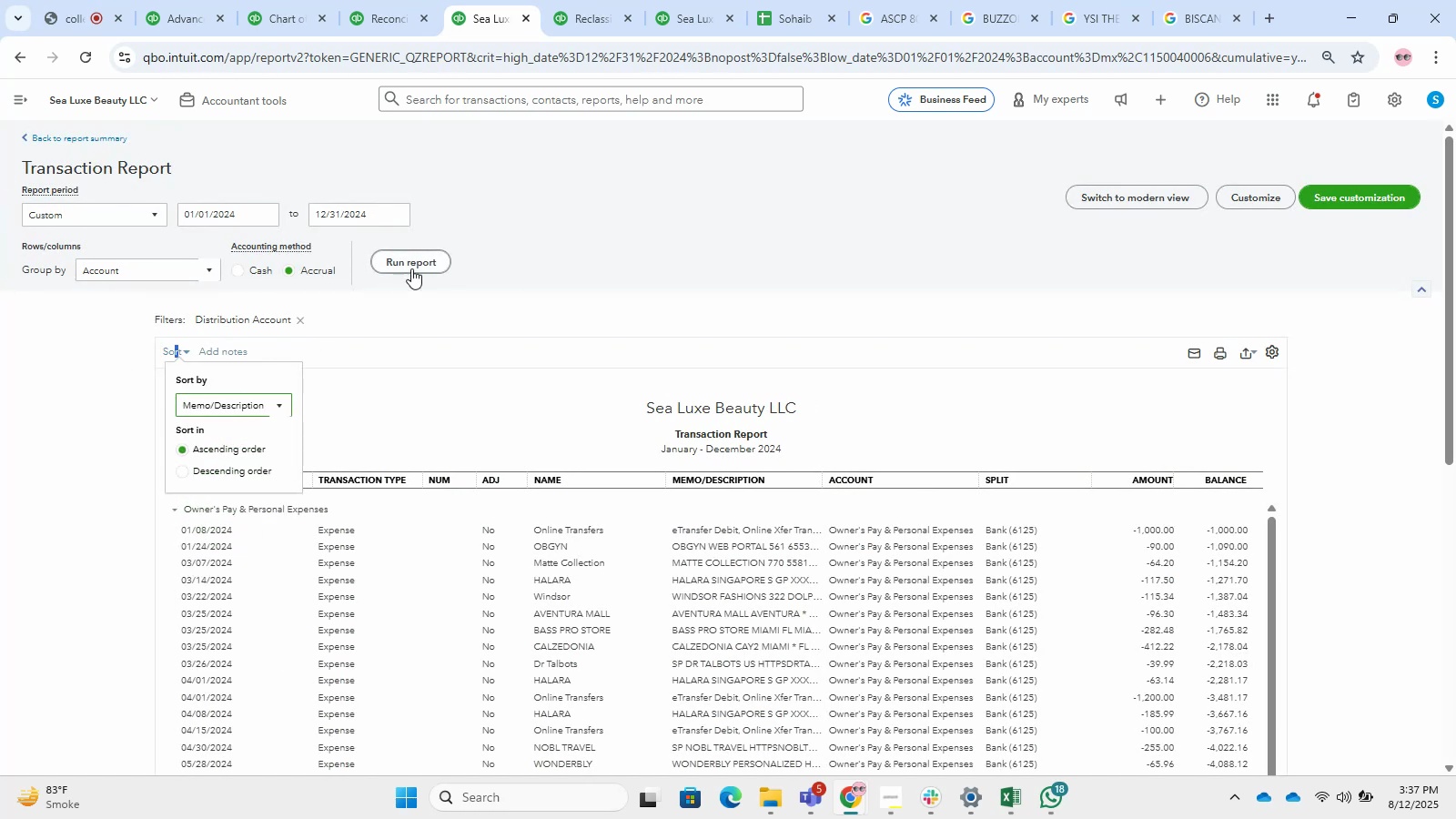 
left_click([420, 252])
 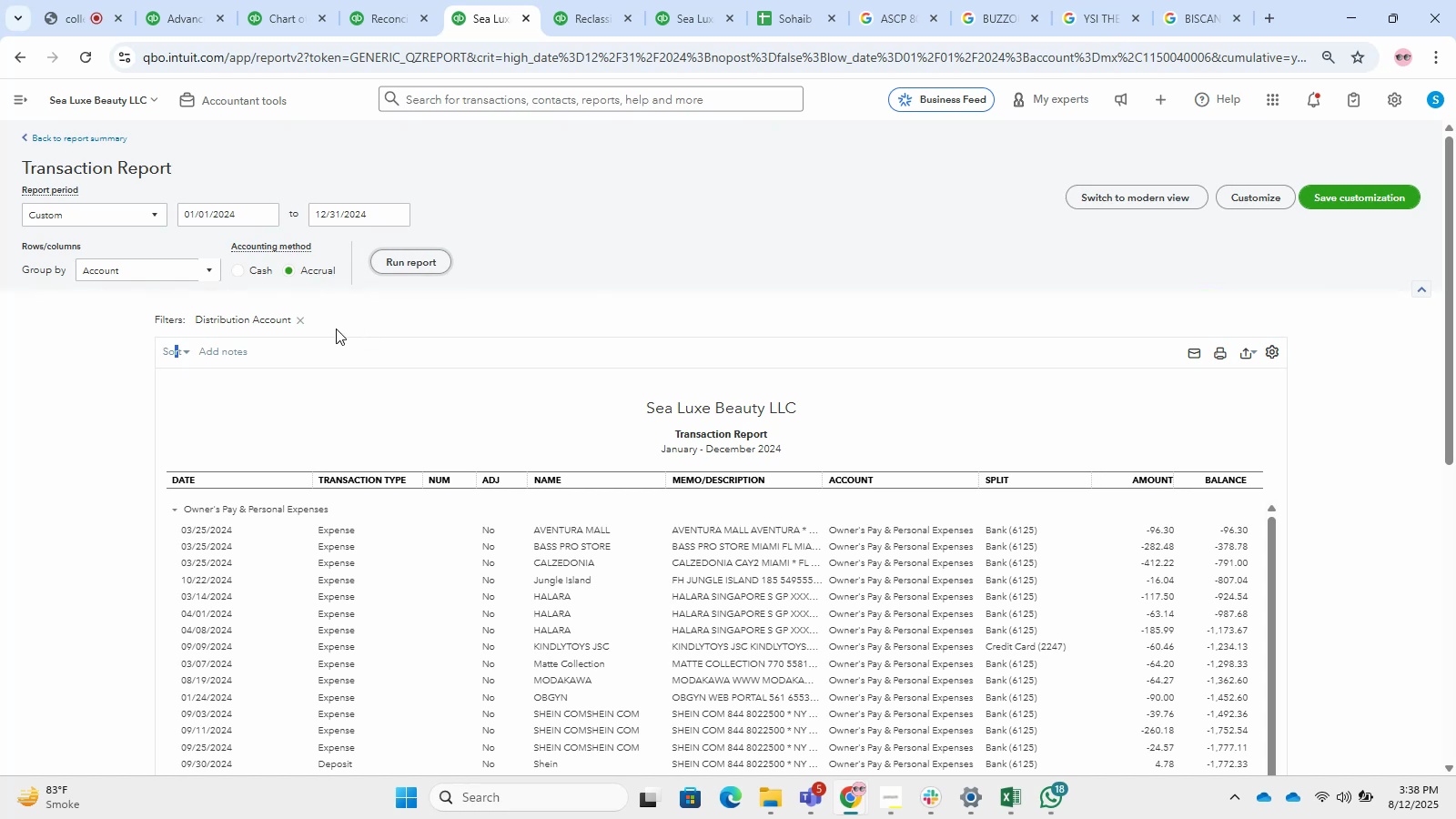 
wait(16.32)
 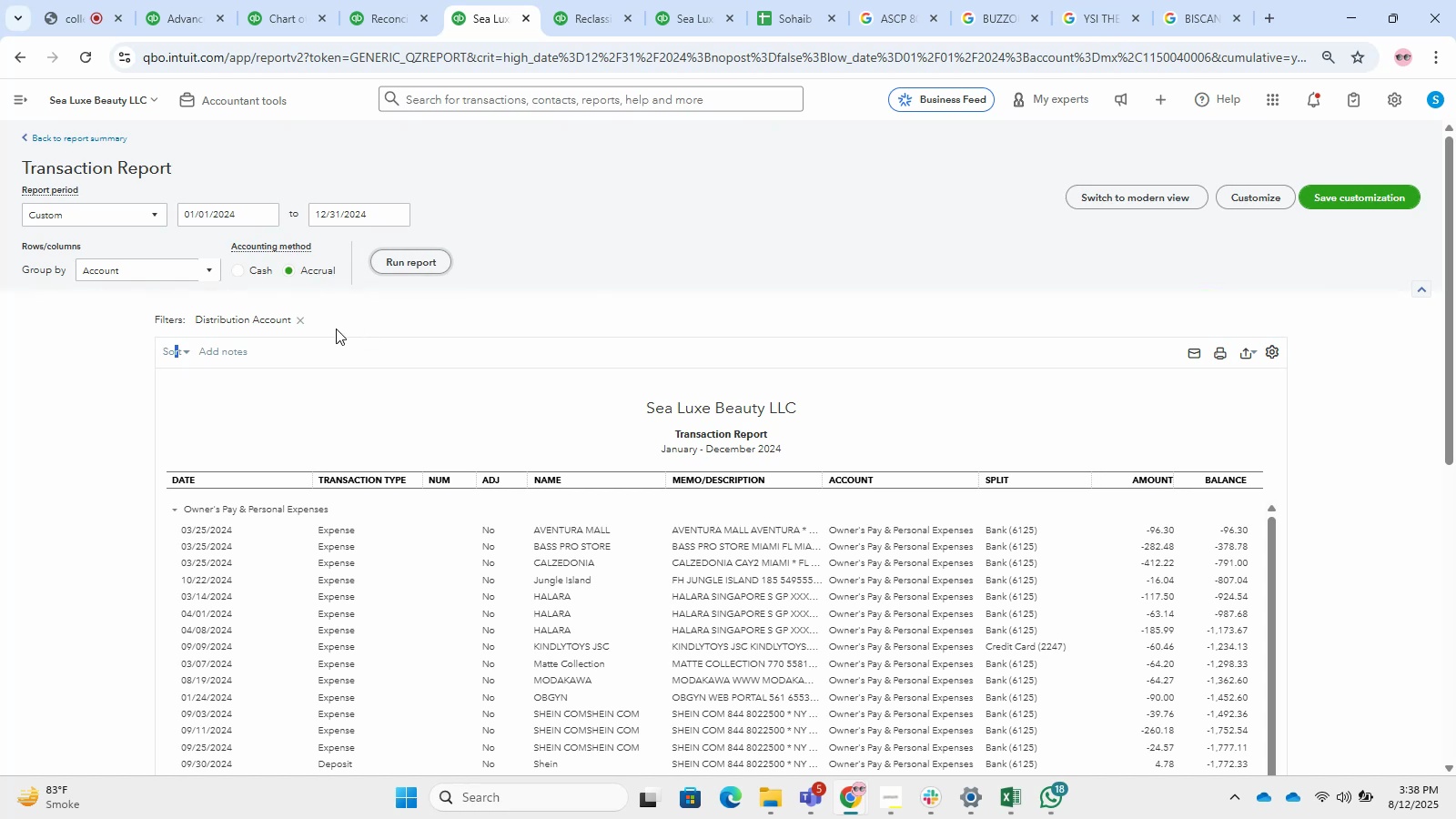 
scroll: coordinate [822, 352], scroll_direction: down, amount: 5.0
 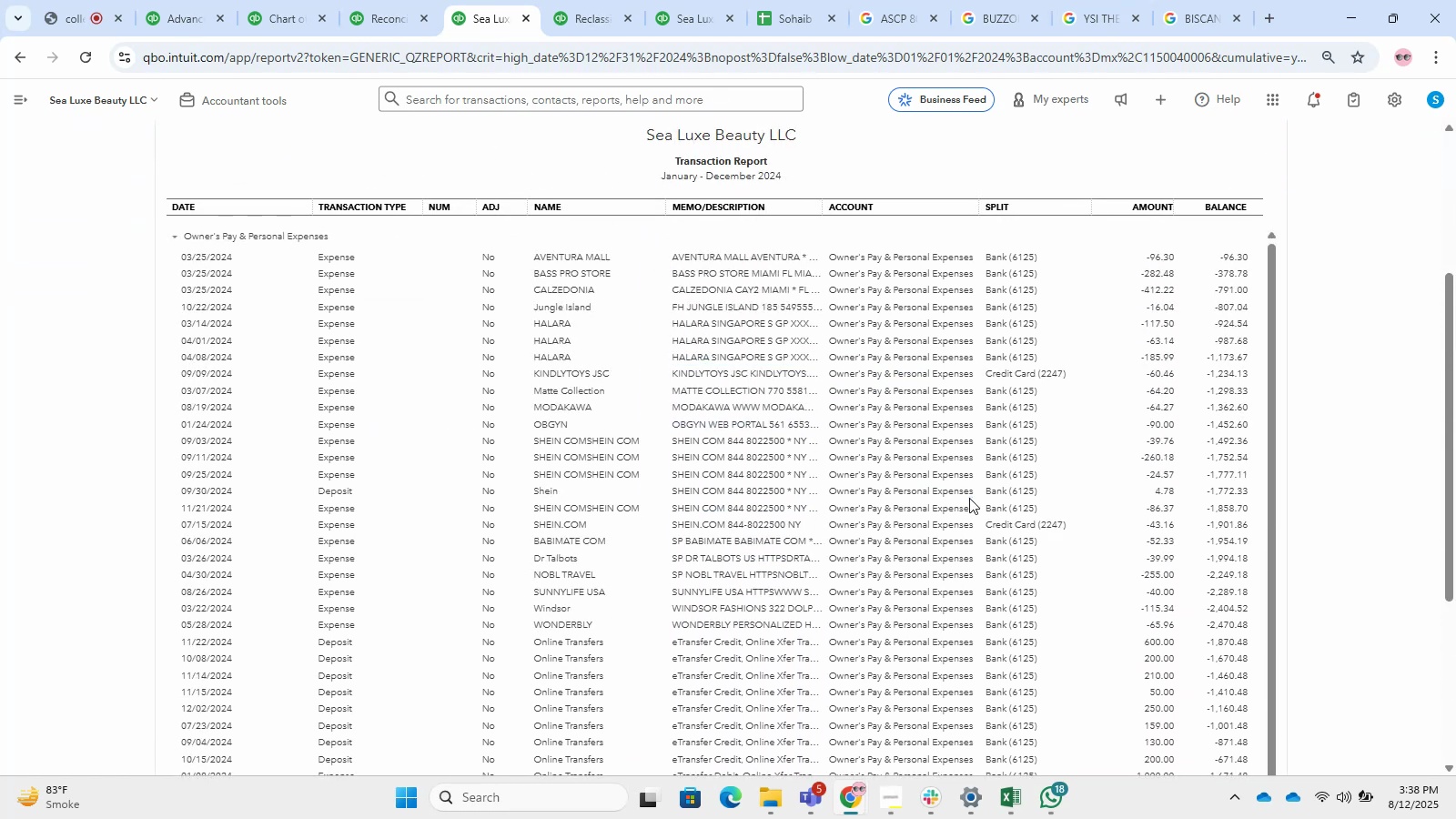 
wait(5.26)
 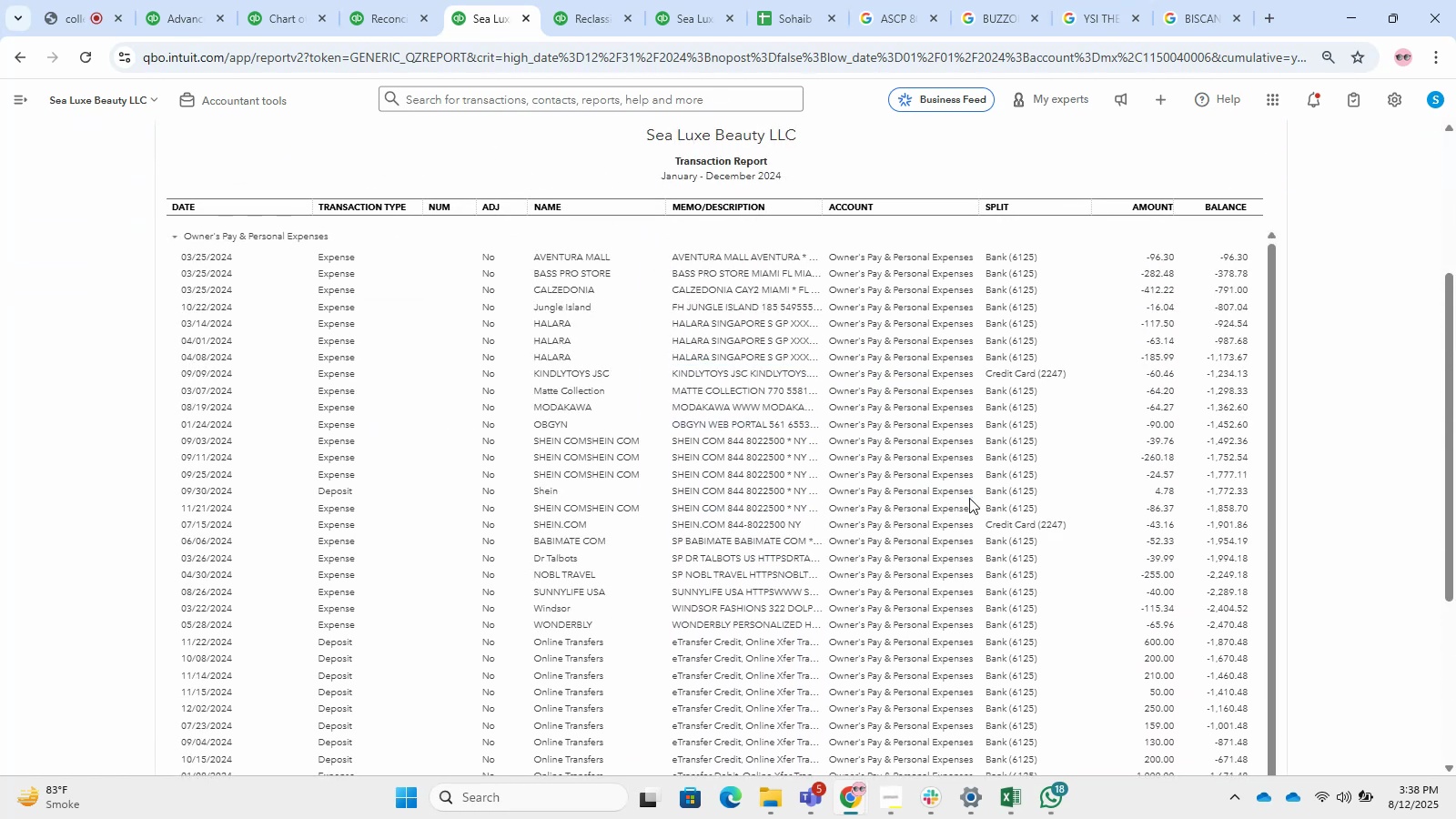 
hold_key(key=ControlLeft, duration=1.52)
 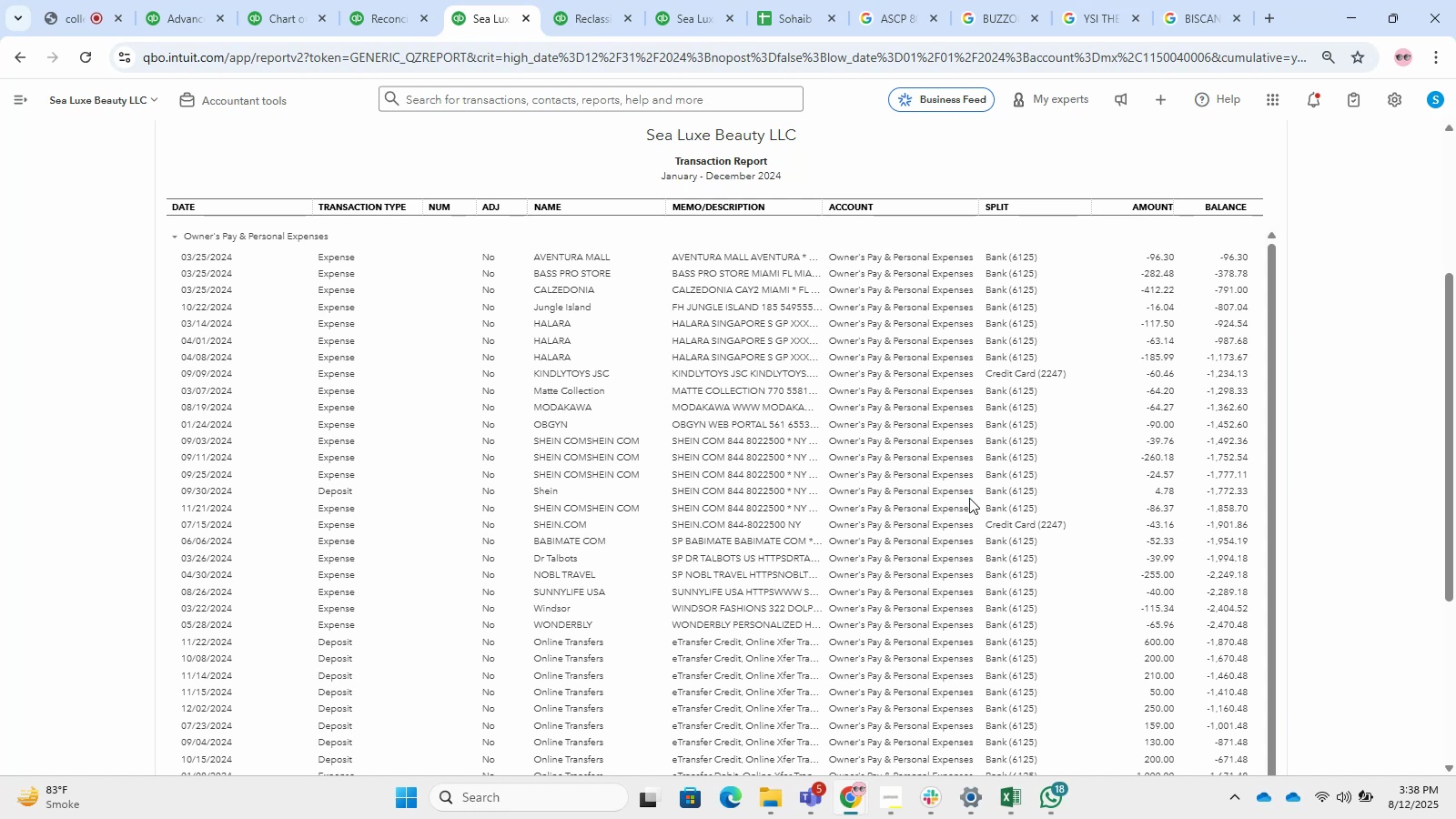 
key(Control+Shift+T)
 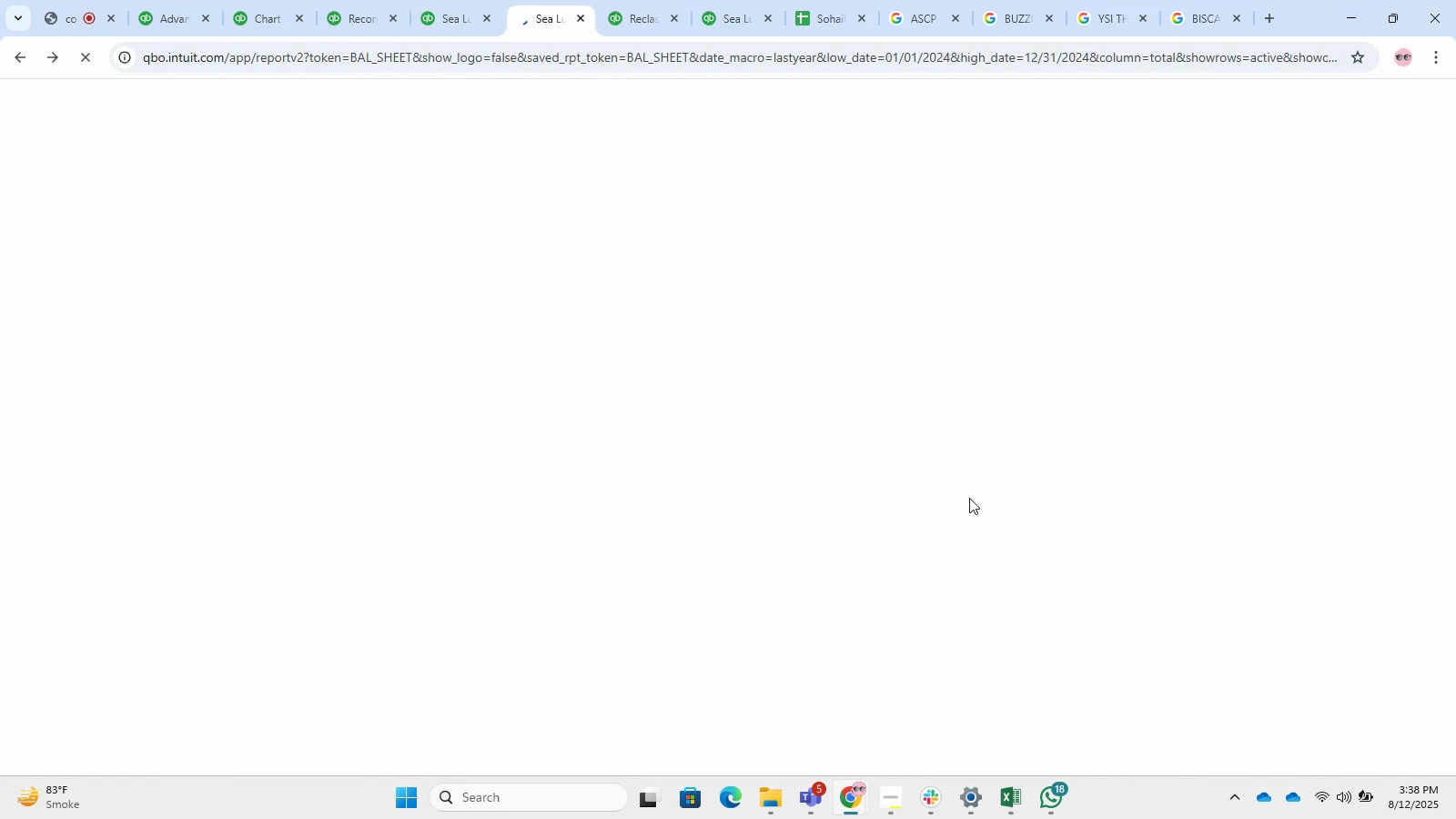 
scroll: coordinate [969, 498], scroll_direction: up, amount: 1.0
 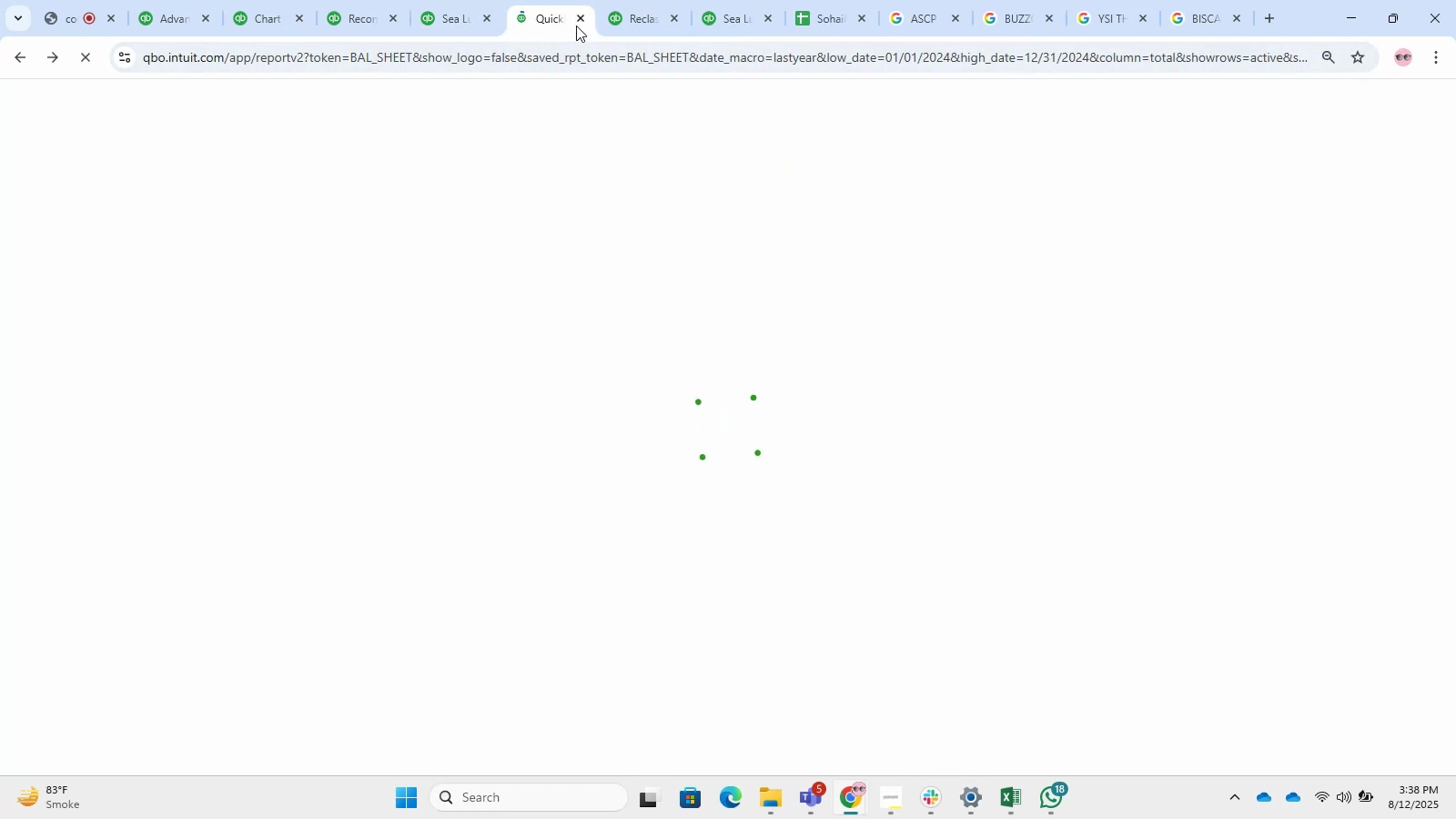 
left_click([576, 25])
 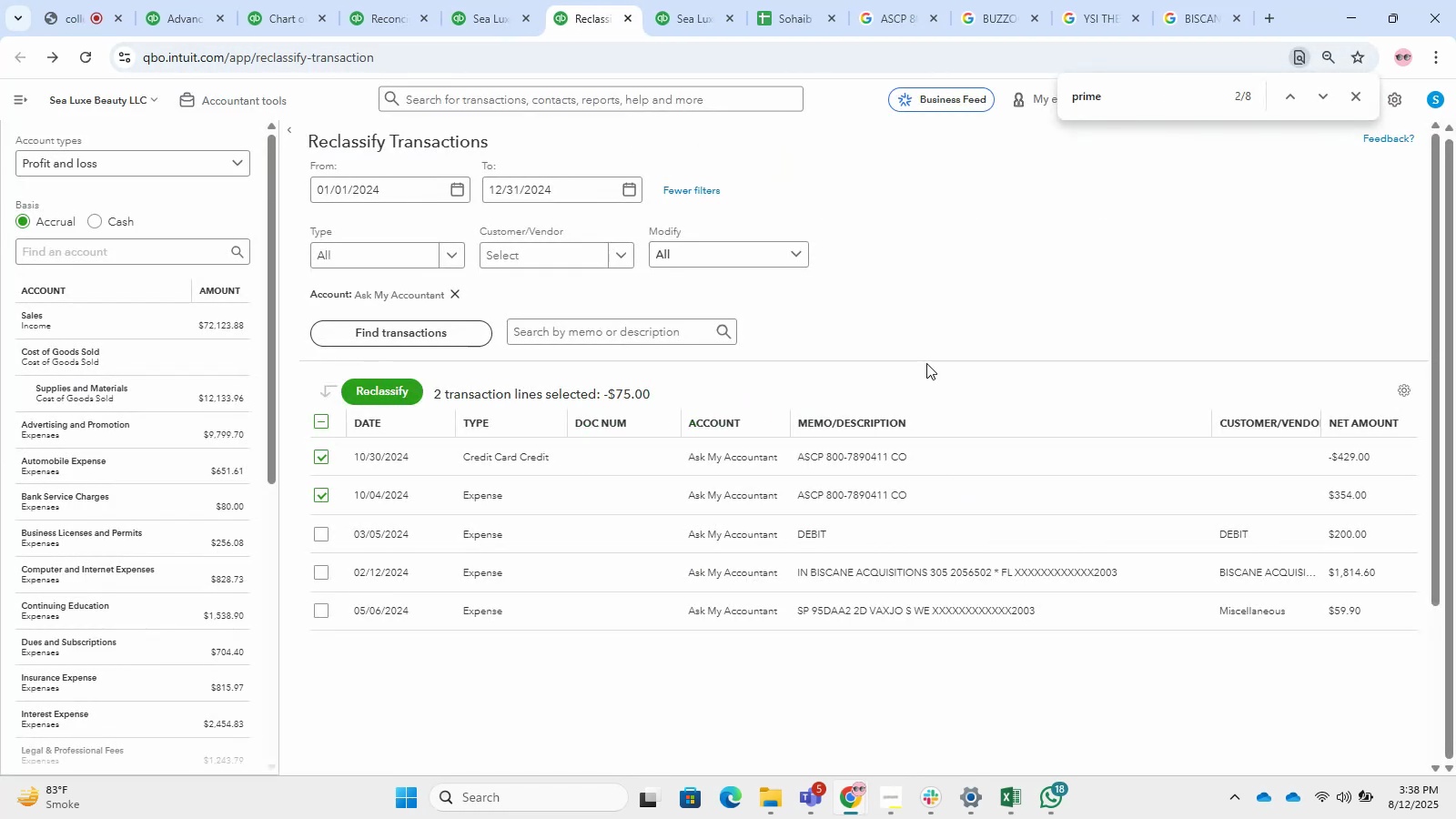 
wait(9.35)
 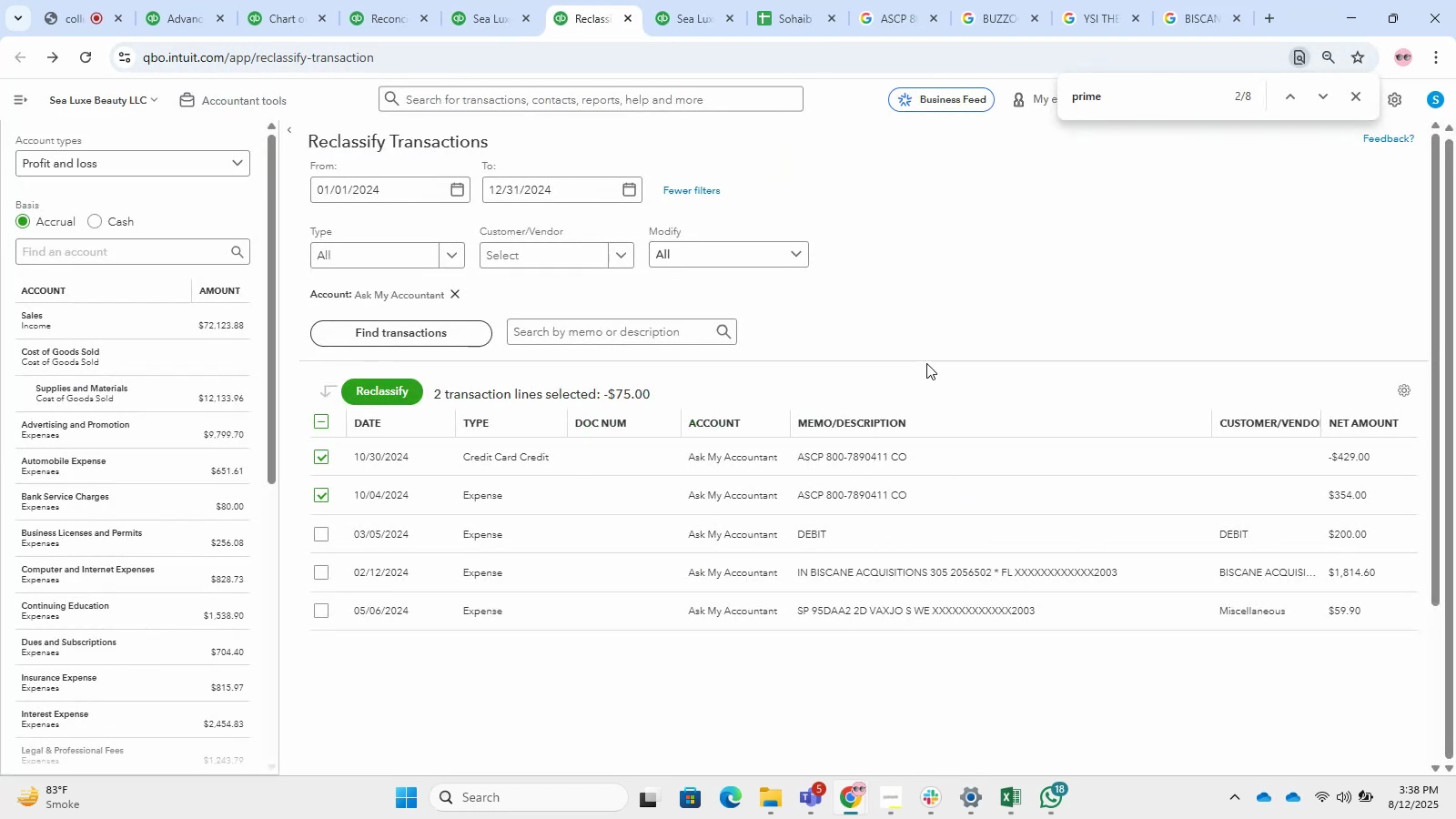 
hold_key(key=ControlLeft, duration=0.49)
 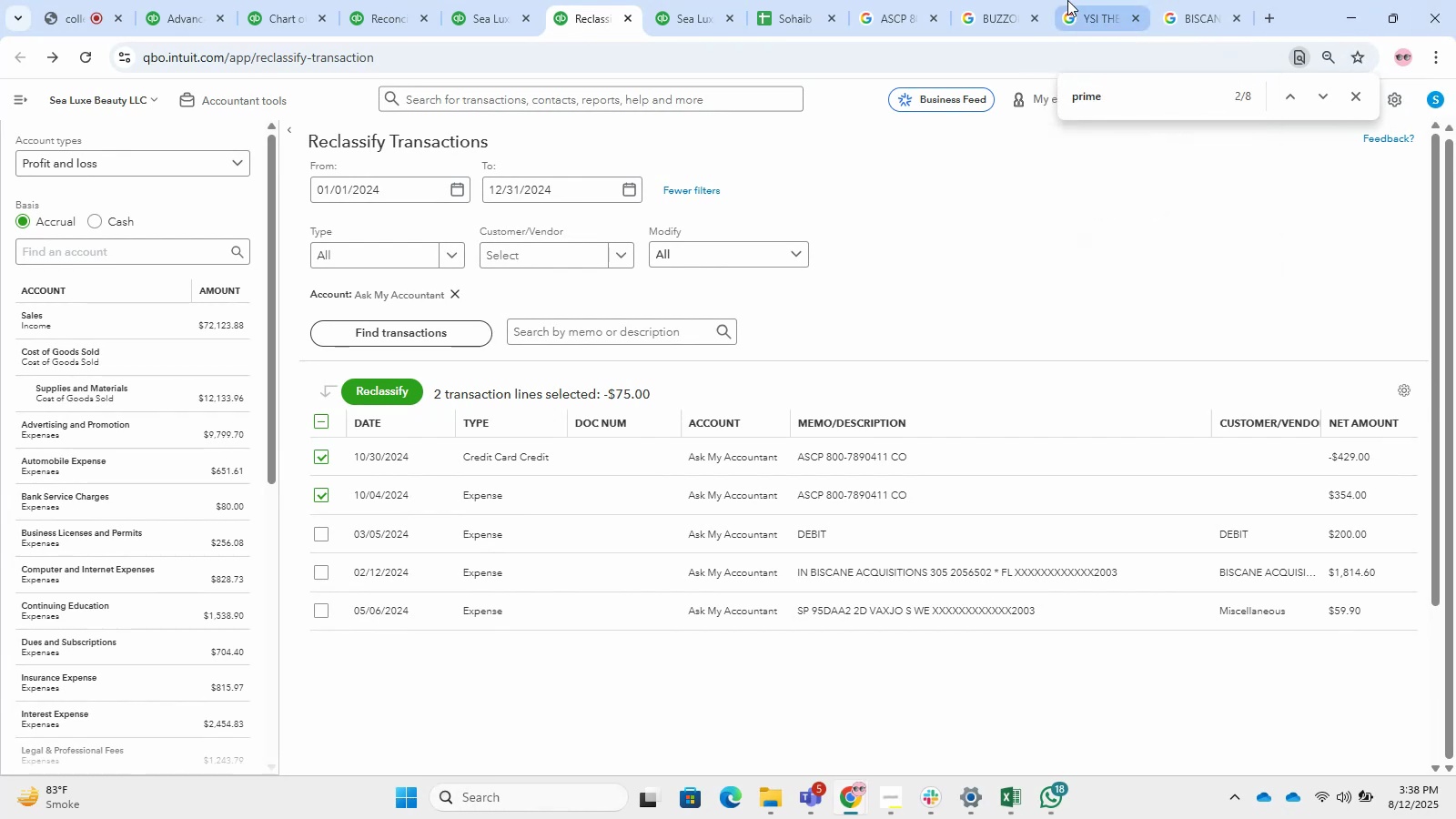 
hold_key(key=ControlLeft, duration=0.45)
 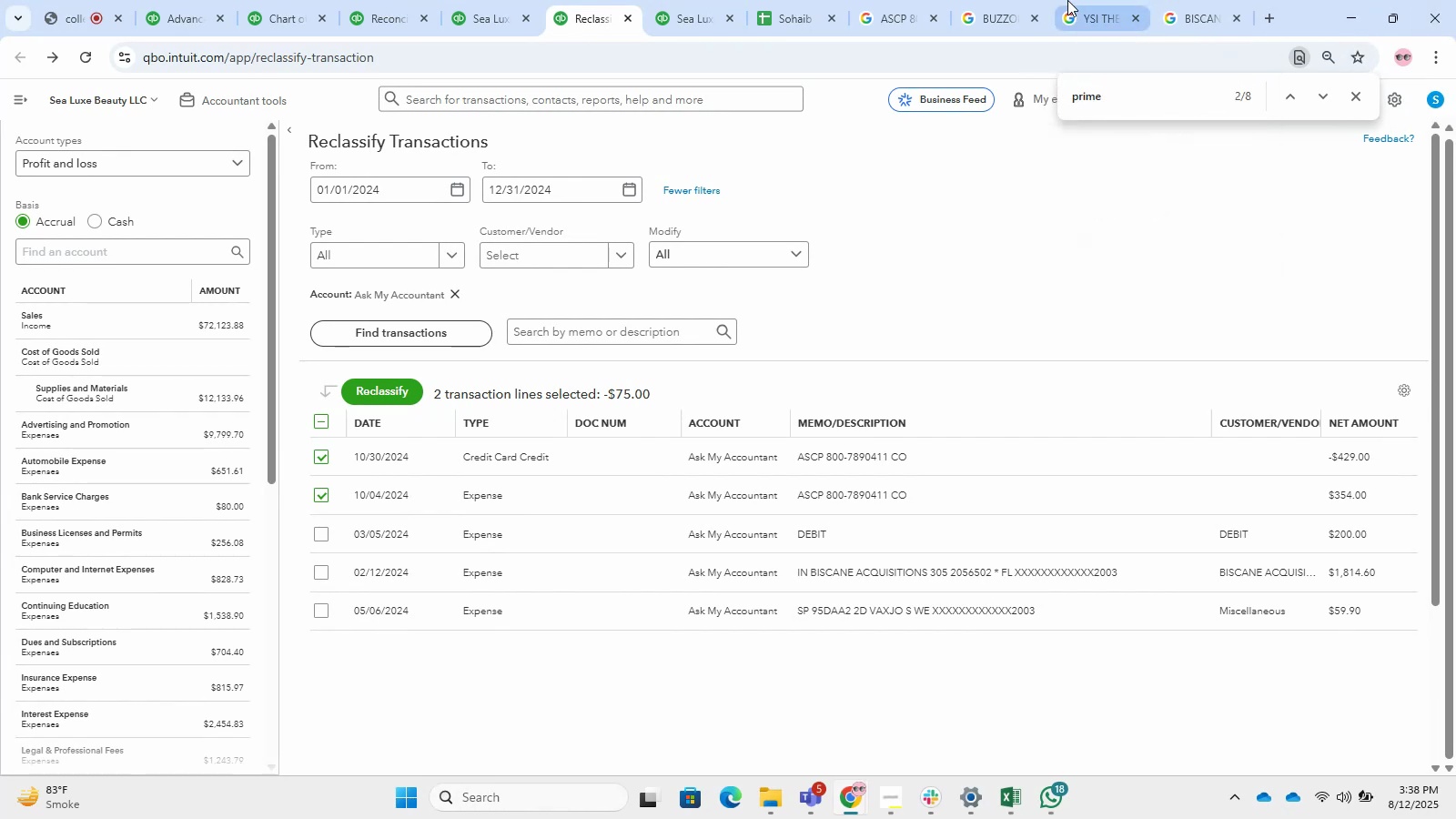 
hold_key(key=ControlLeft, duration=1.06)
 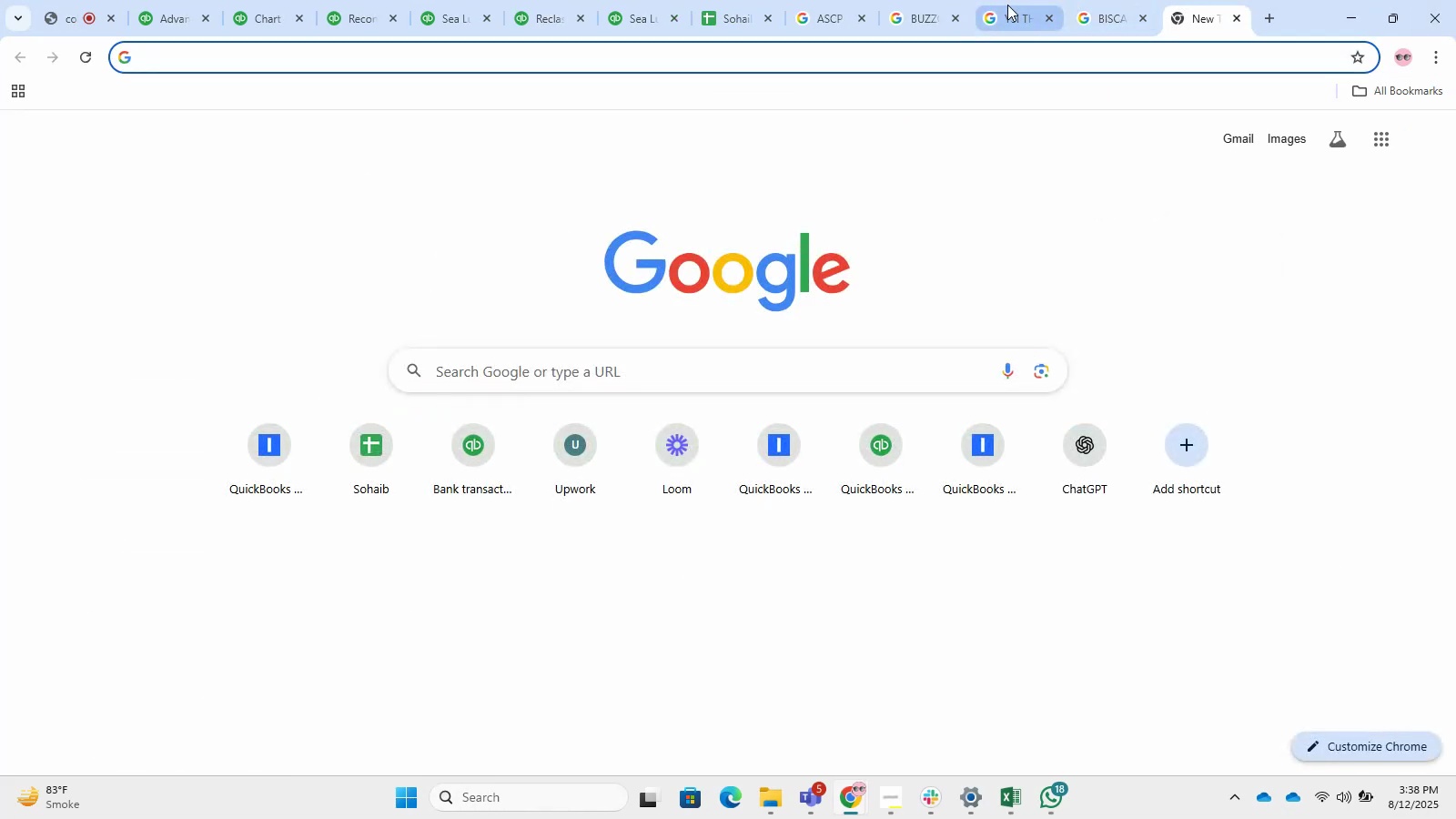 
type(shein[Insert])
key(Backspace)
type(.om)
 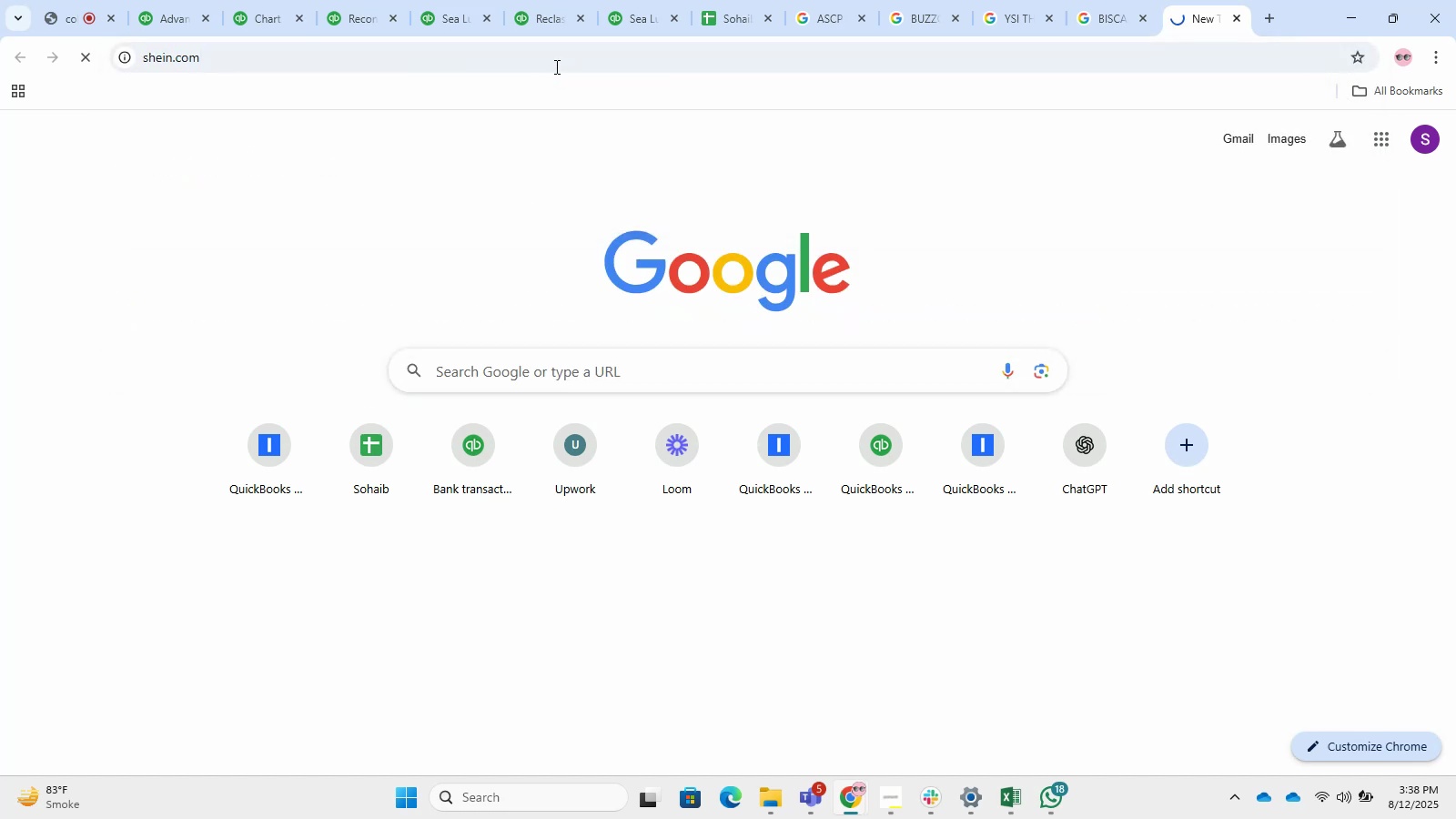 
key(Enter)
 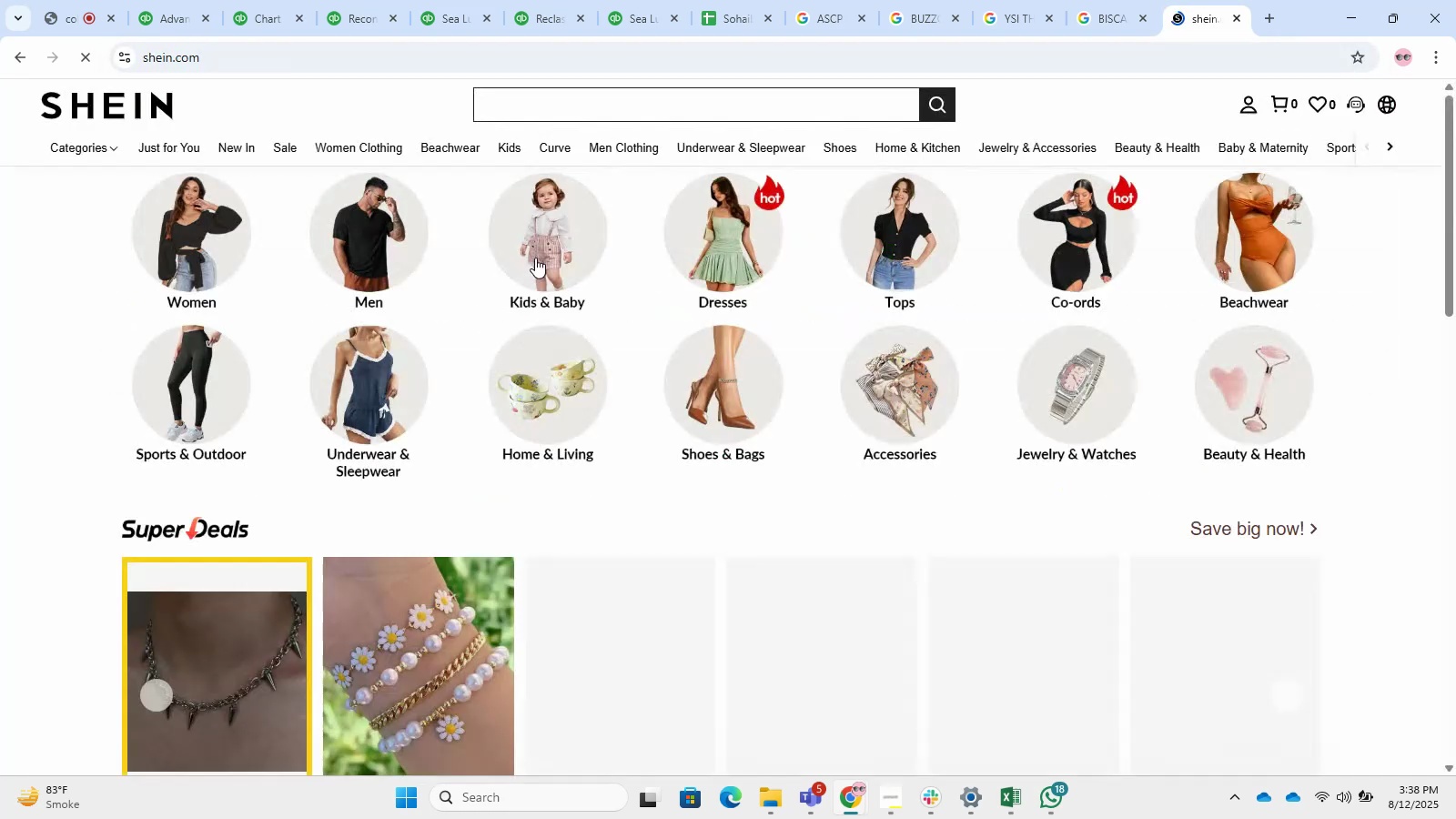 
wait(9.47)
 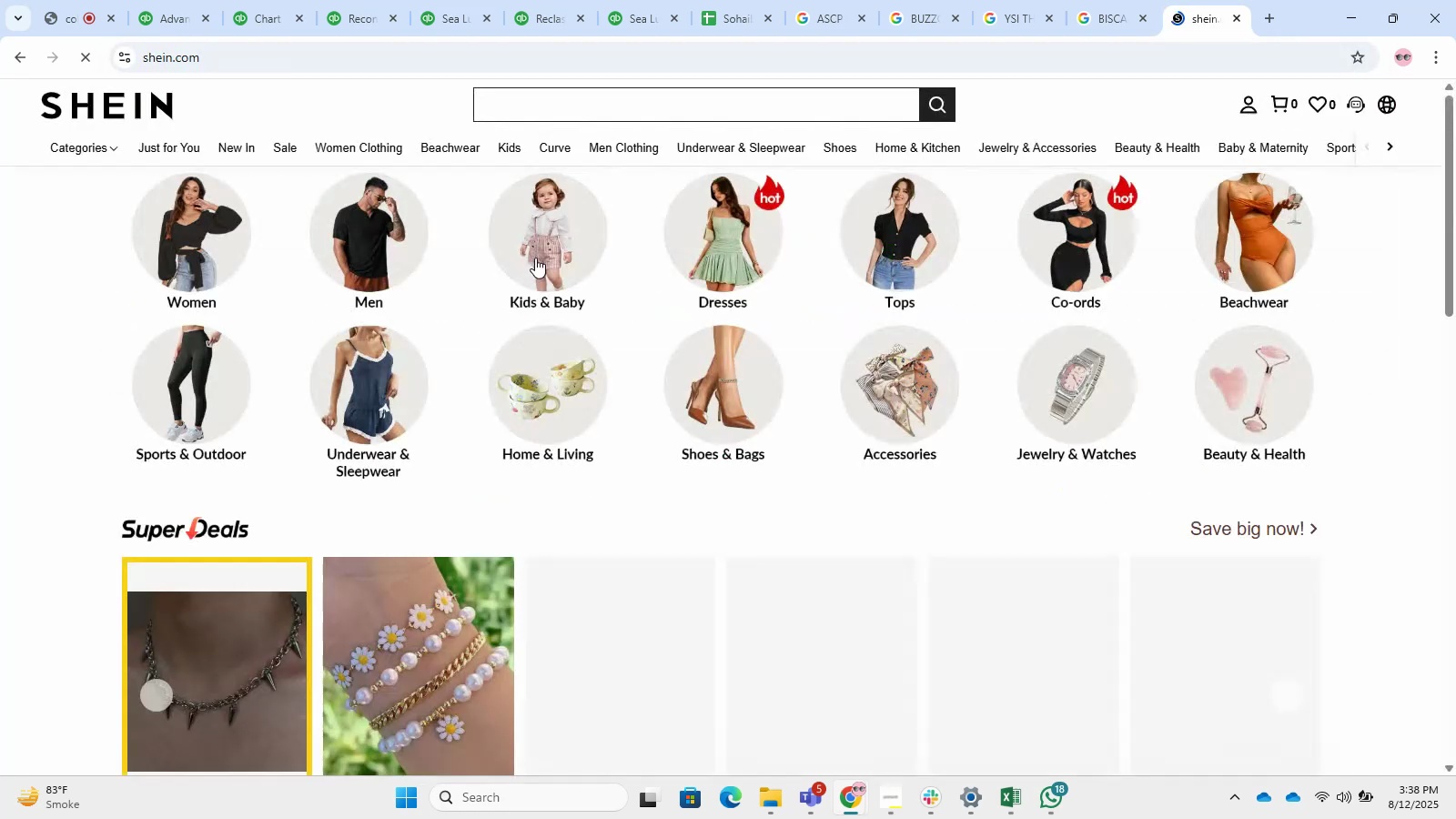 
double_click([1299, 372])
 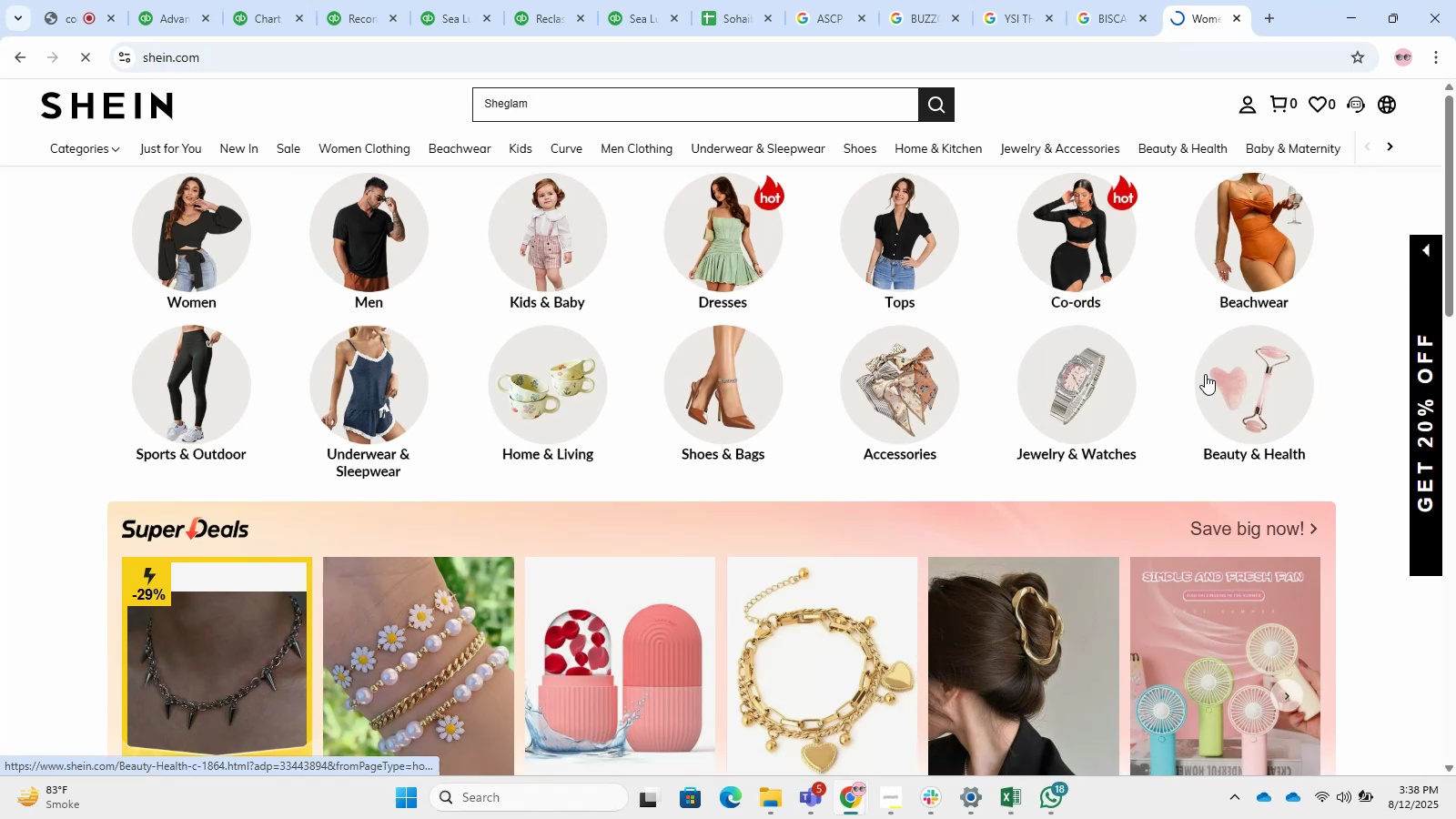 
left_click([1228, 376])
 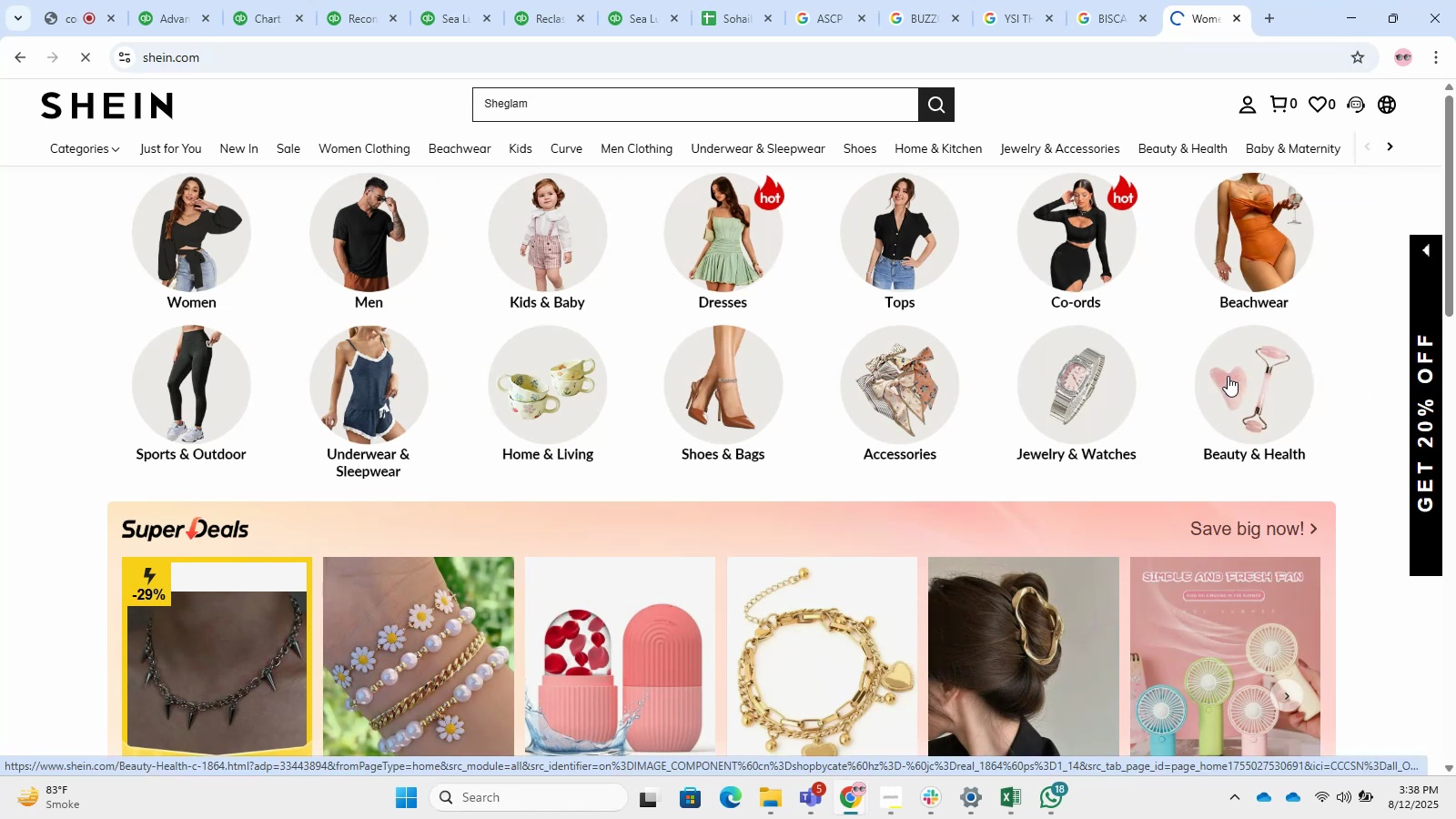 
left_click([1228, 376])
 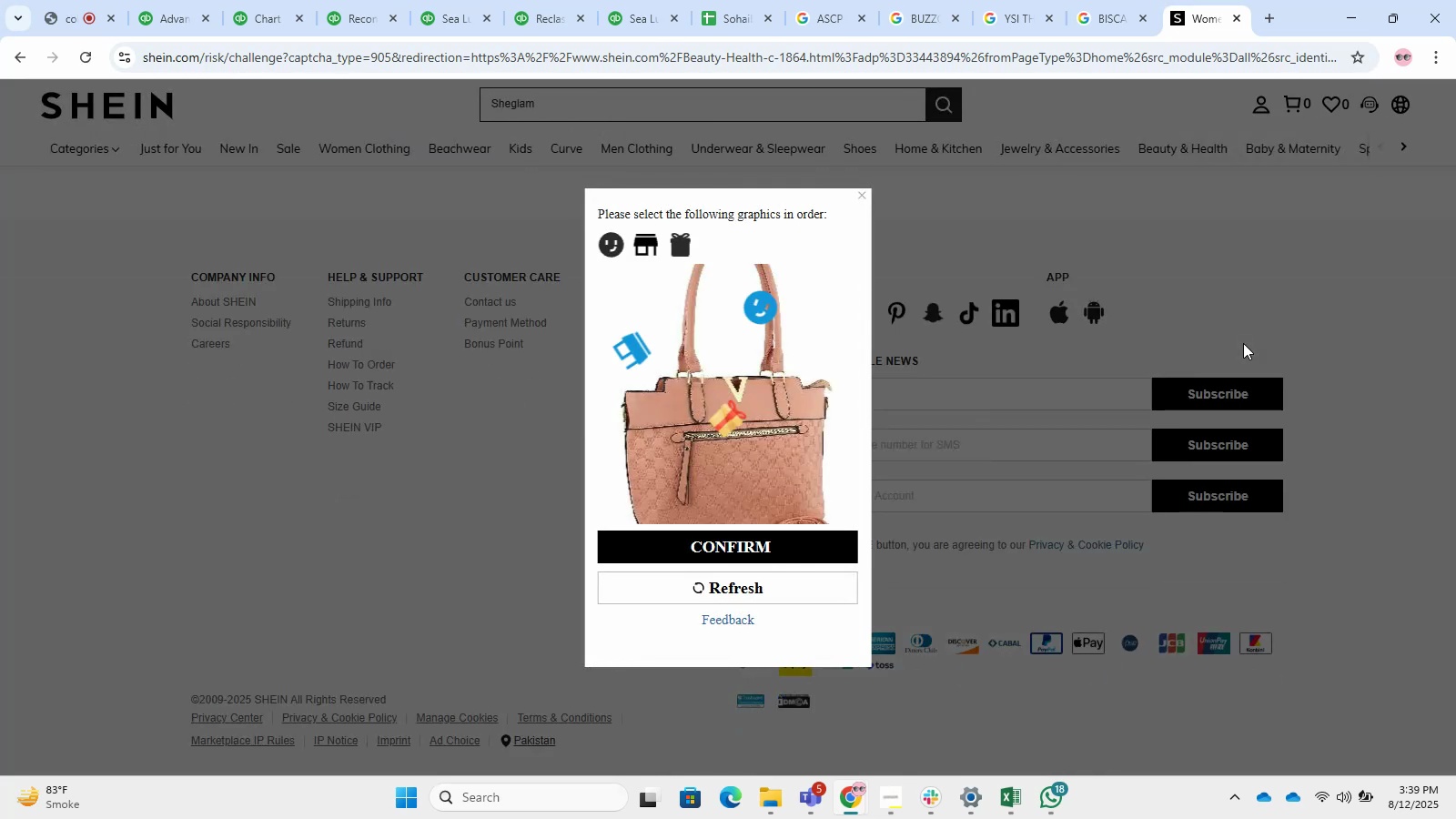 
wait(15.87)
 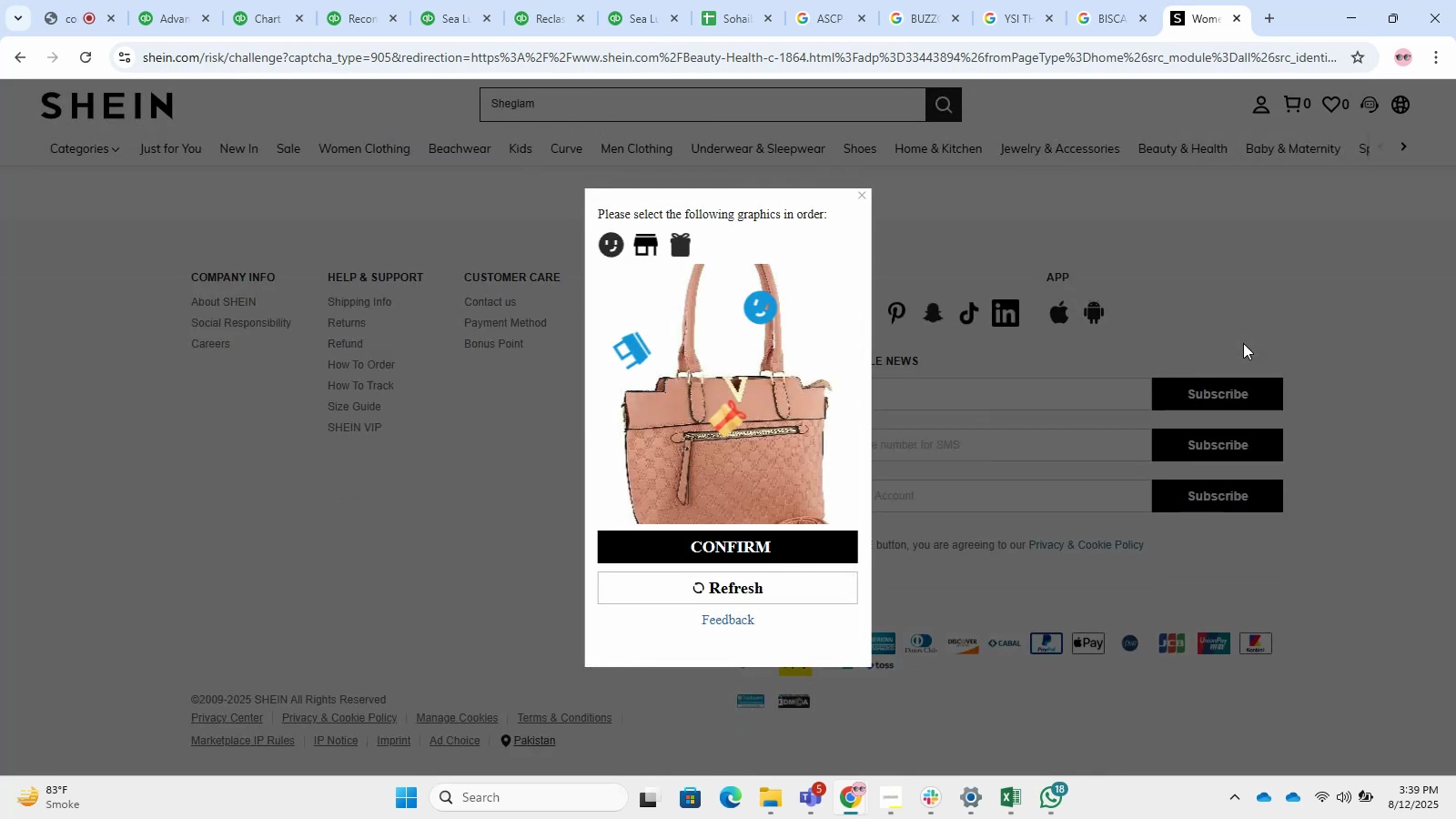 
double_click([436, 0])
 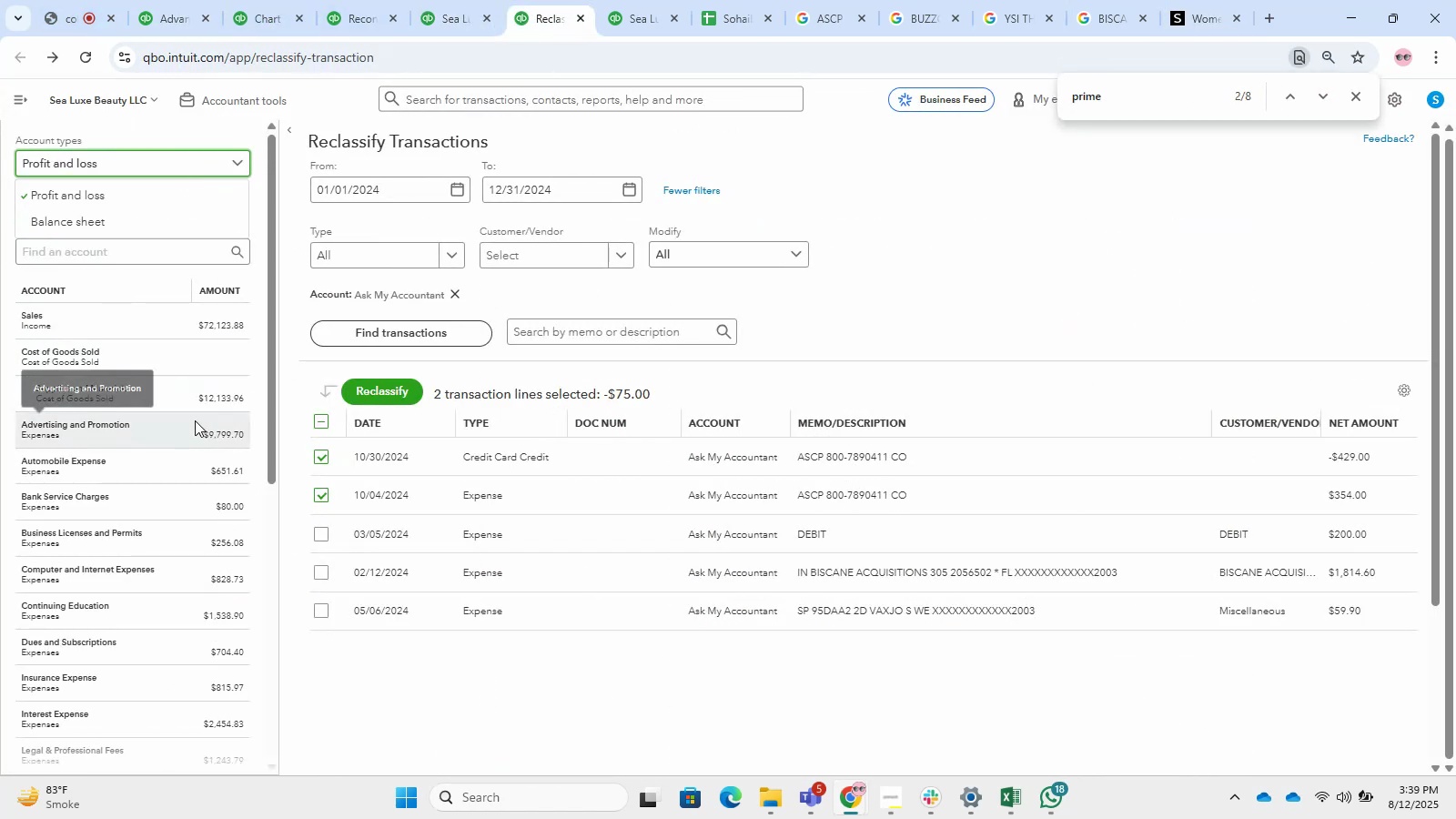 
left_click([232, 216])
 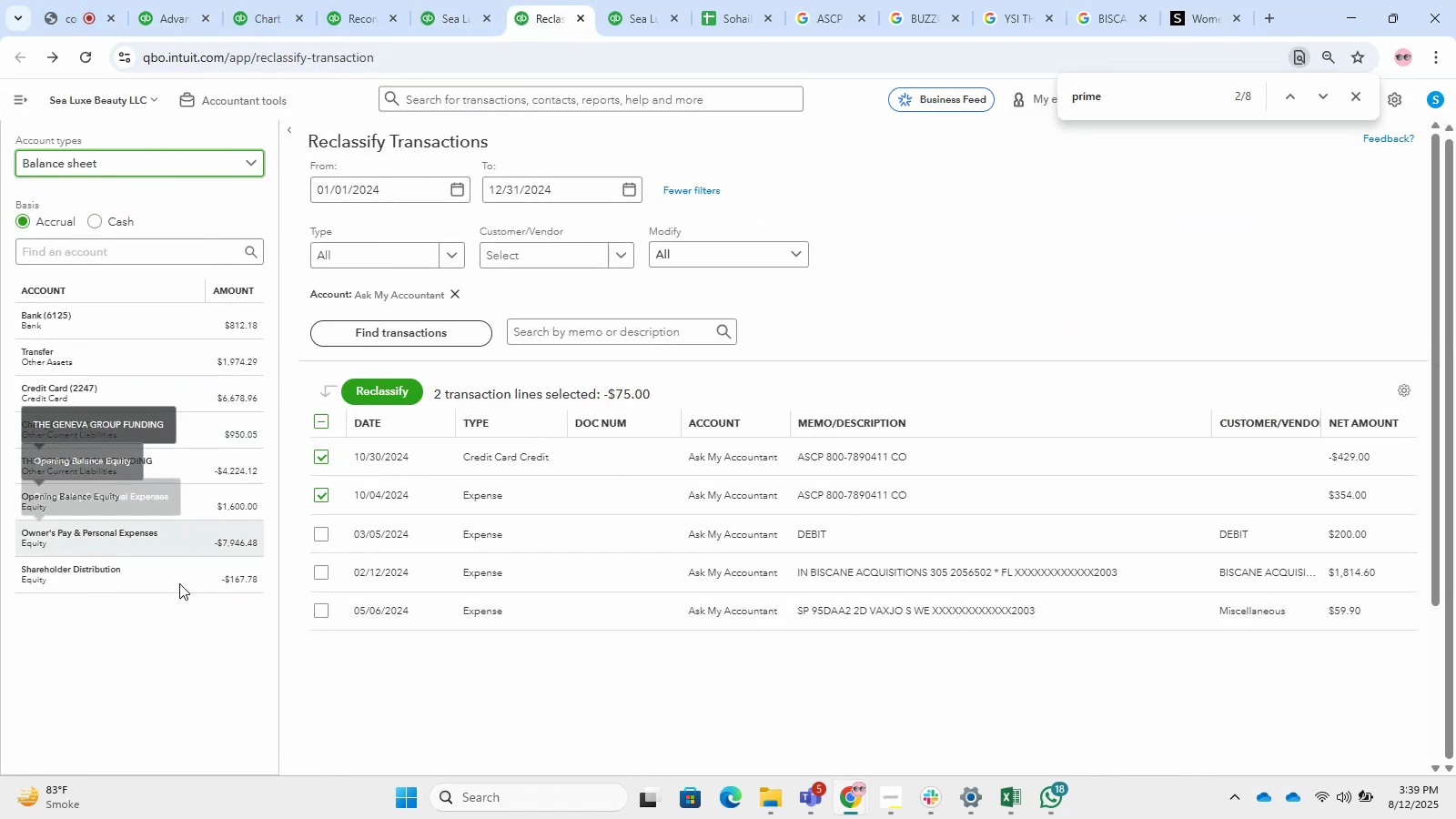 
left_click([174, 582])
 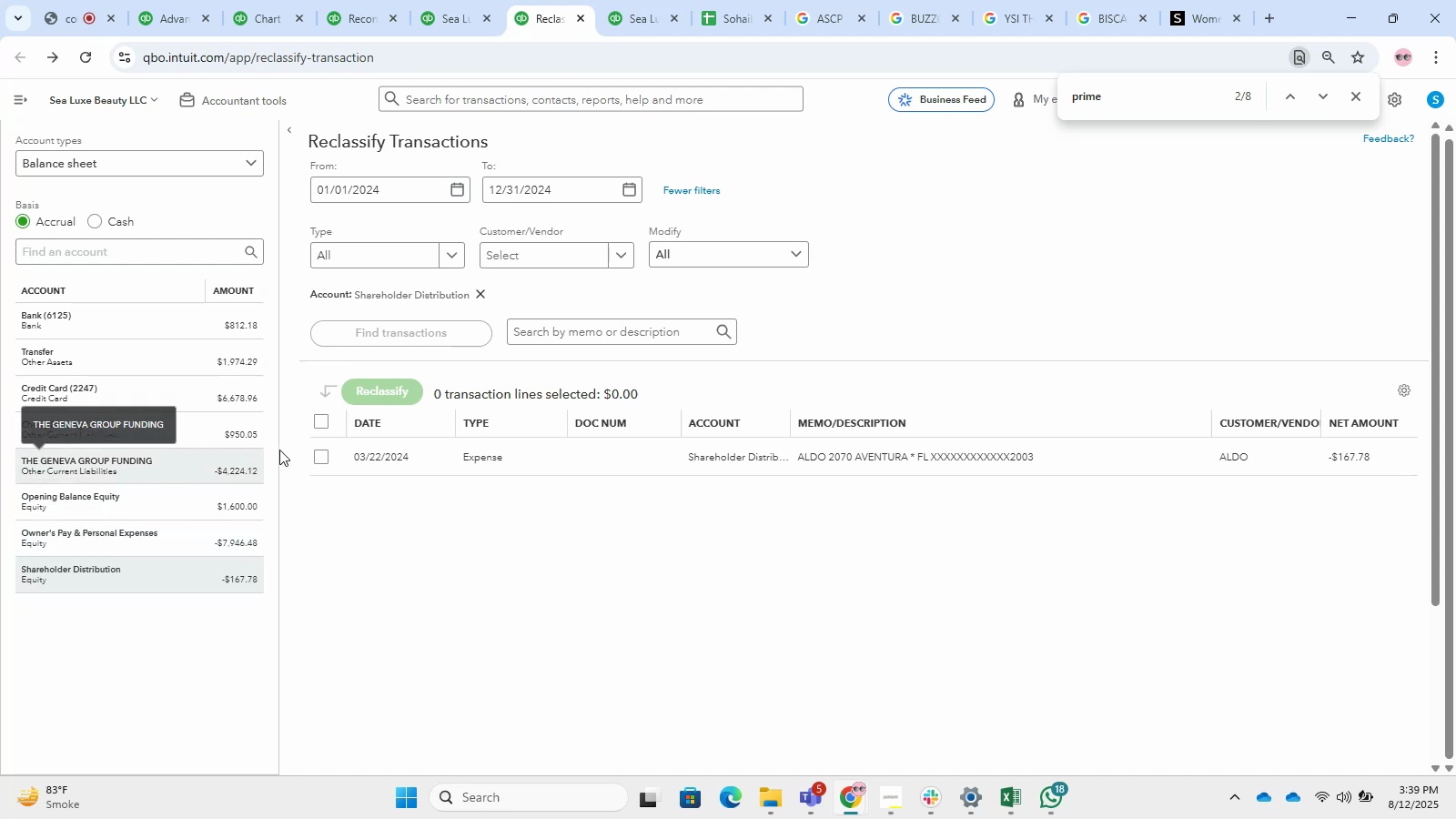 
left_click([319, 420])
 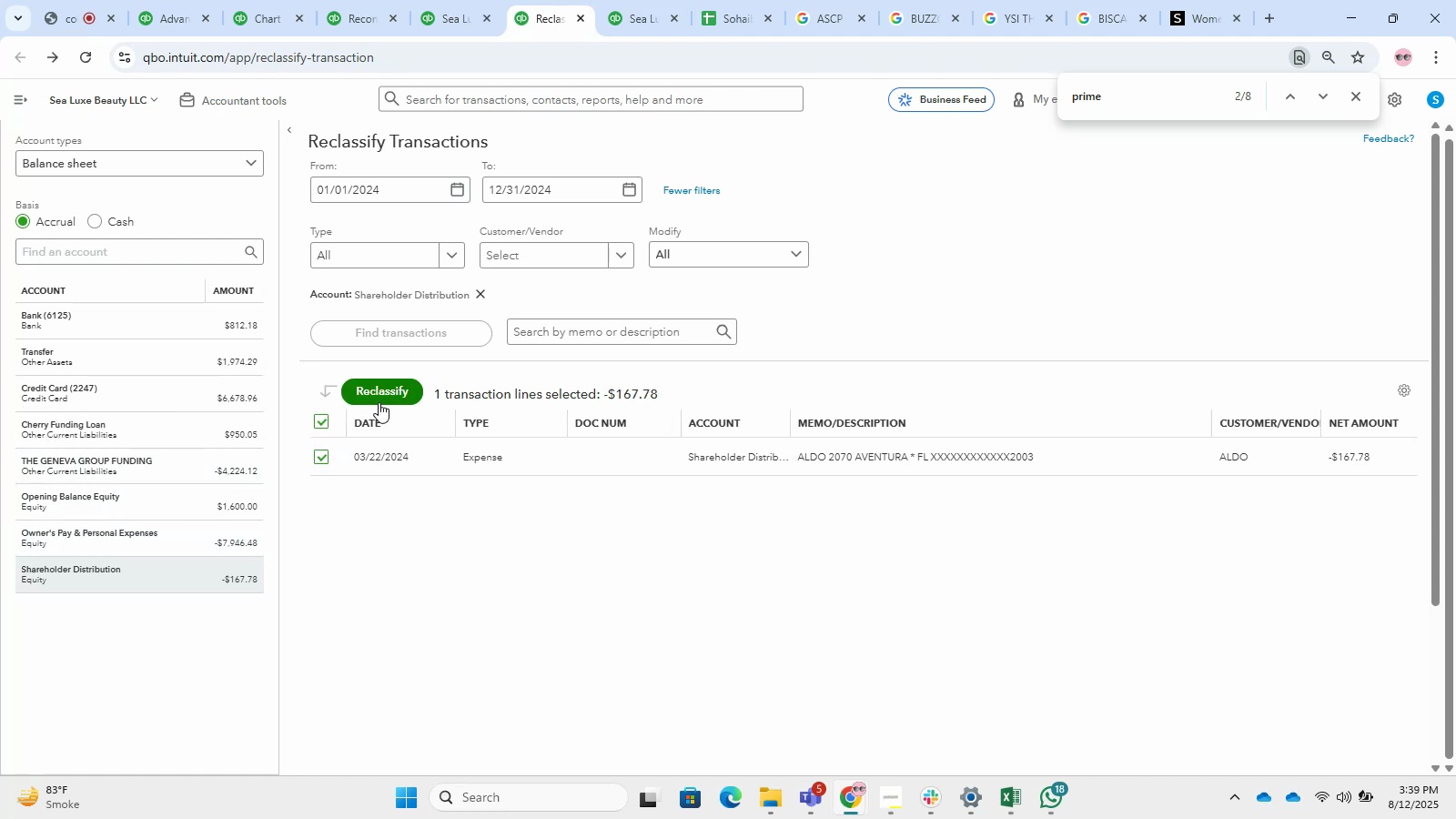 
left_click([379, 402])
 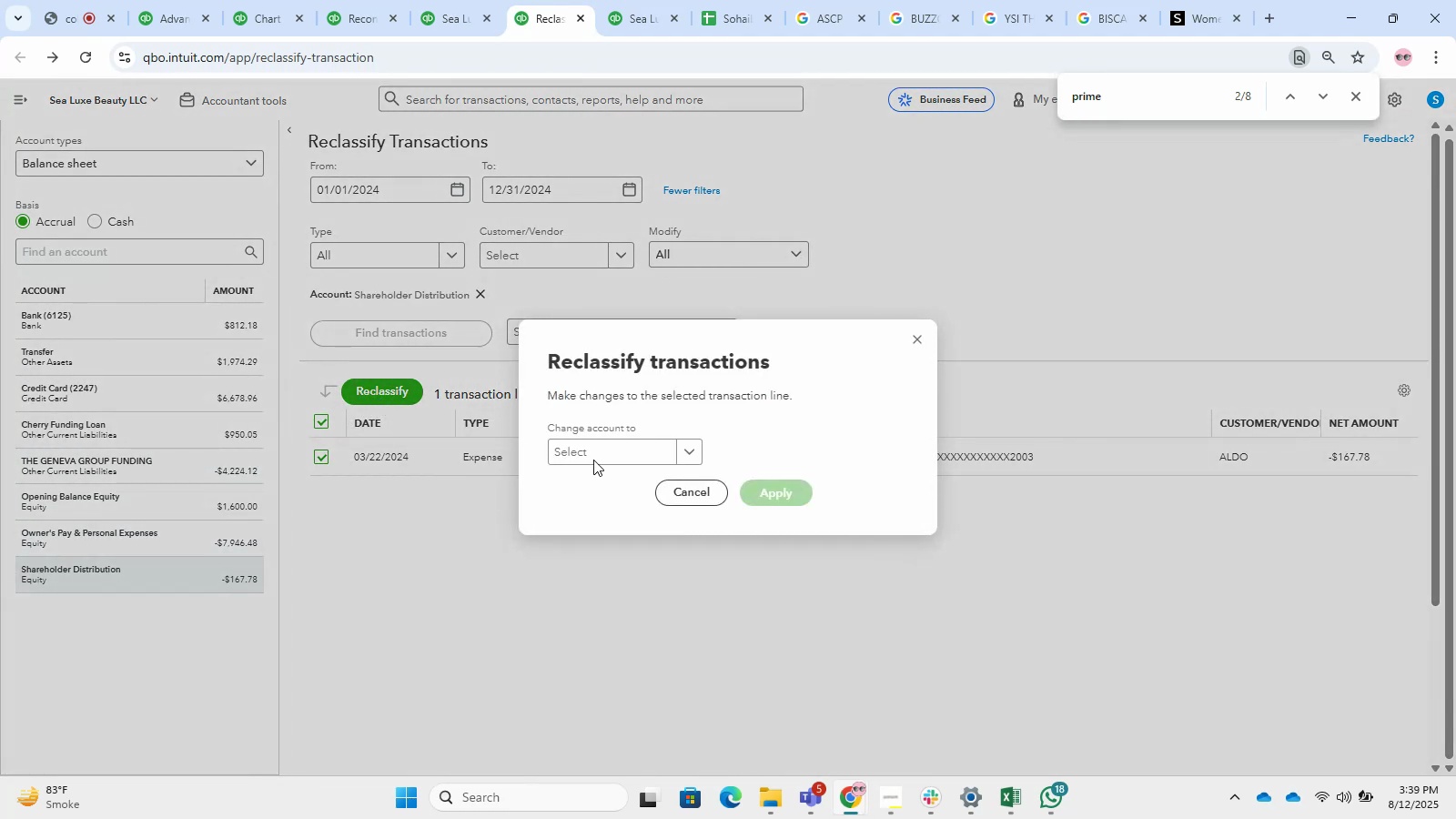 
left_click([590, 454])
 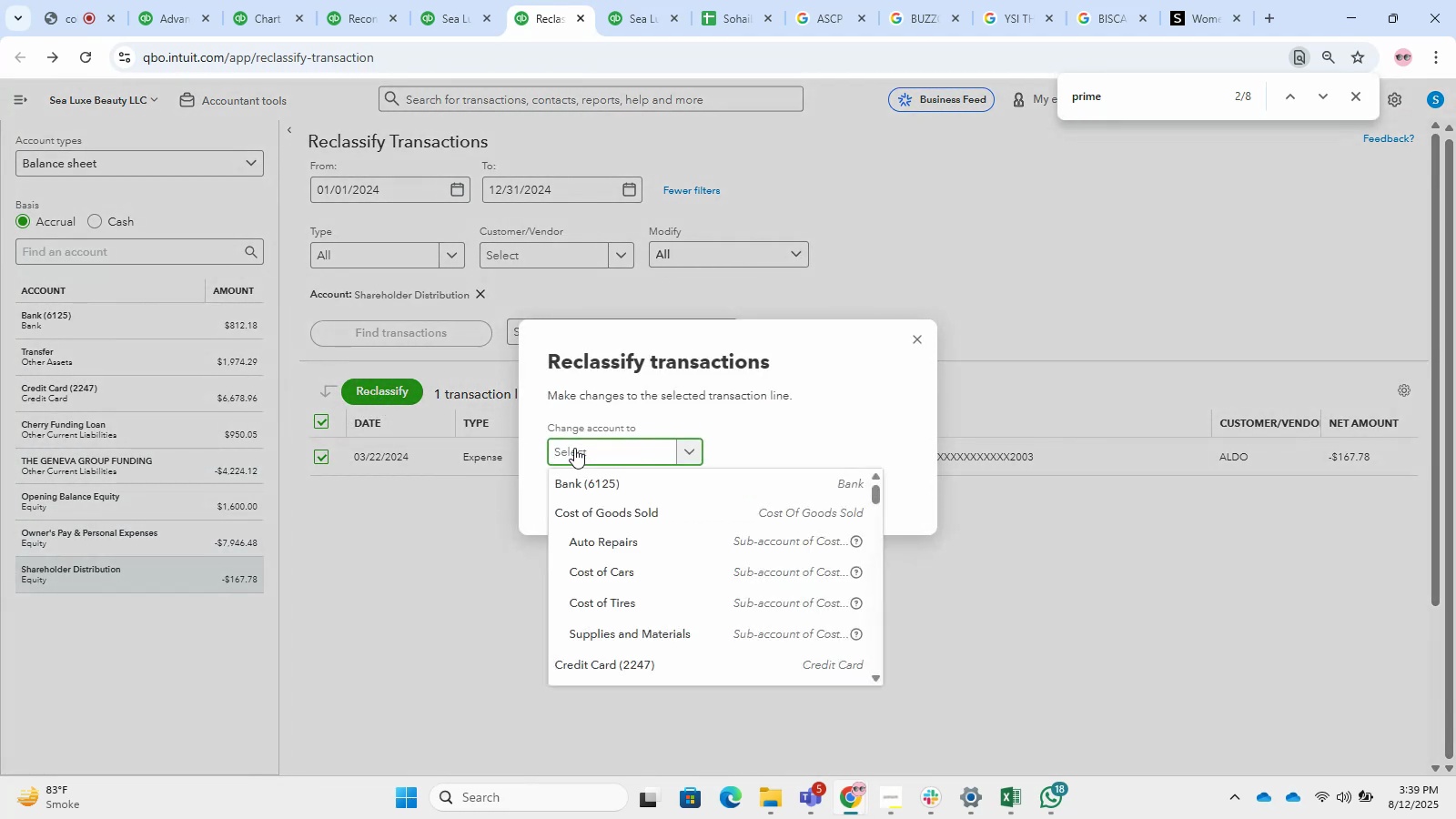 
type(owner)
 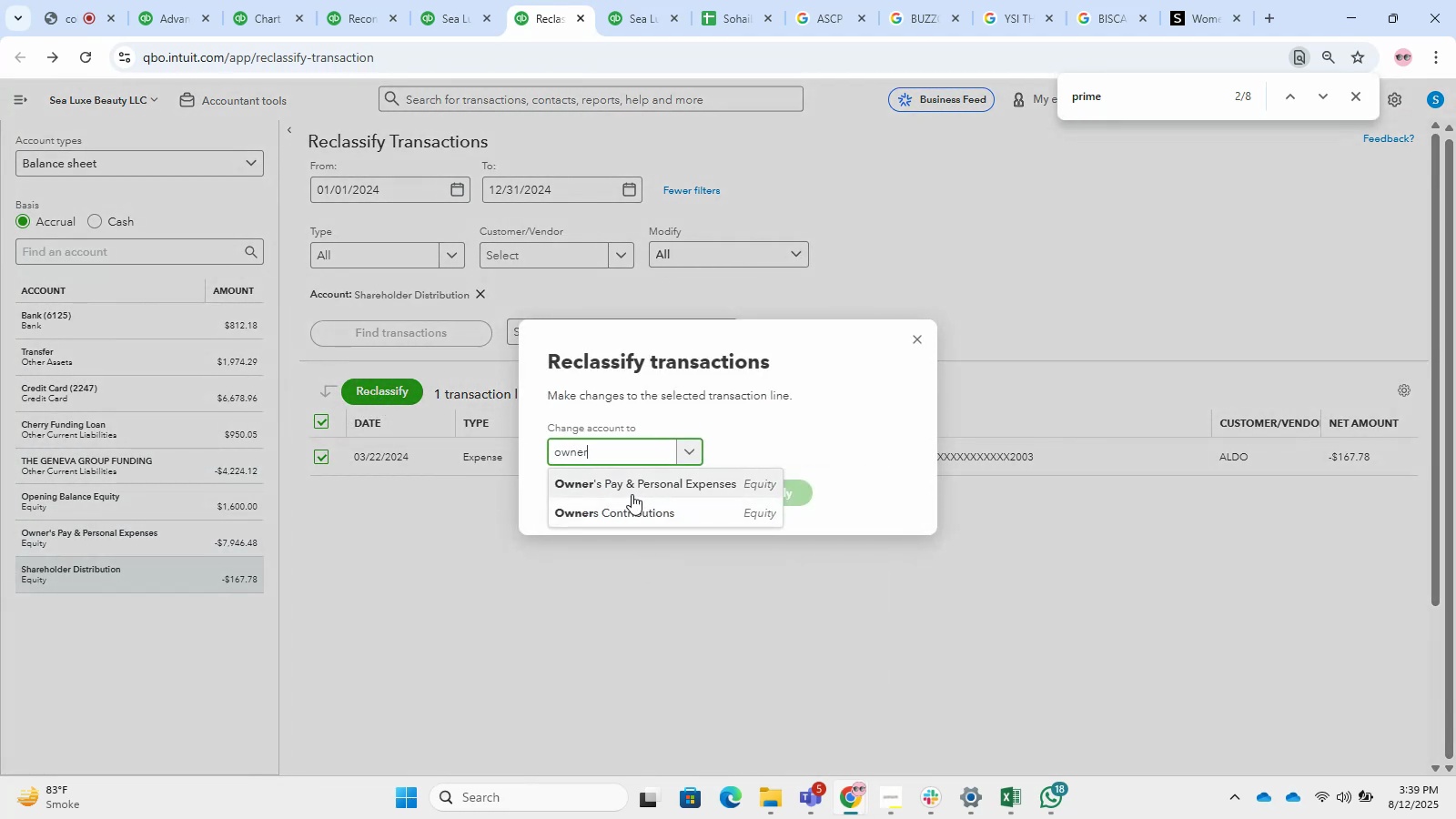 
double_click([764, 490])
 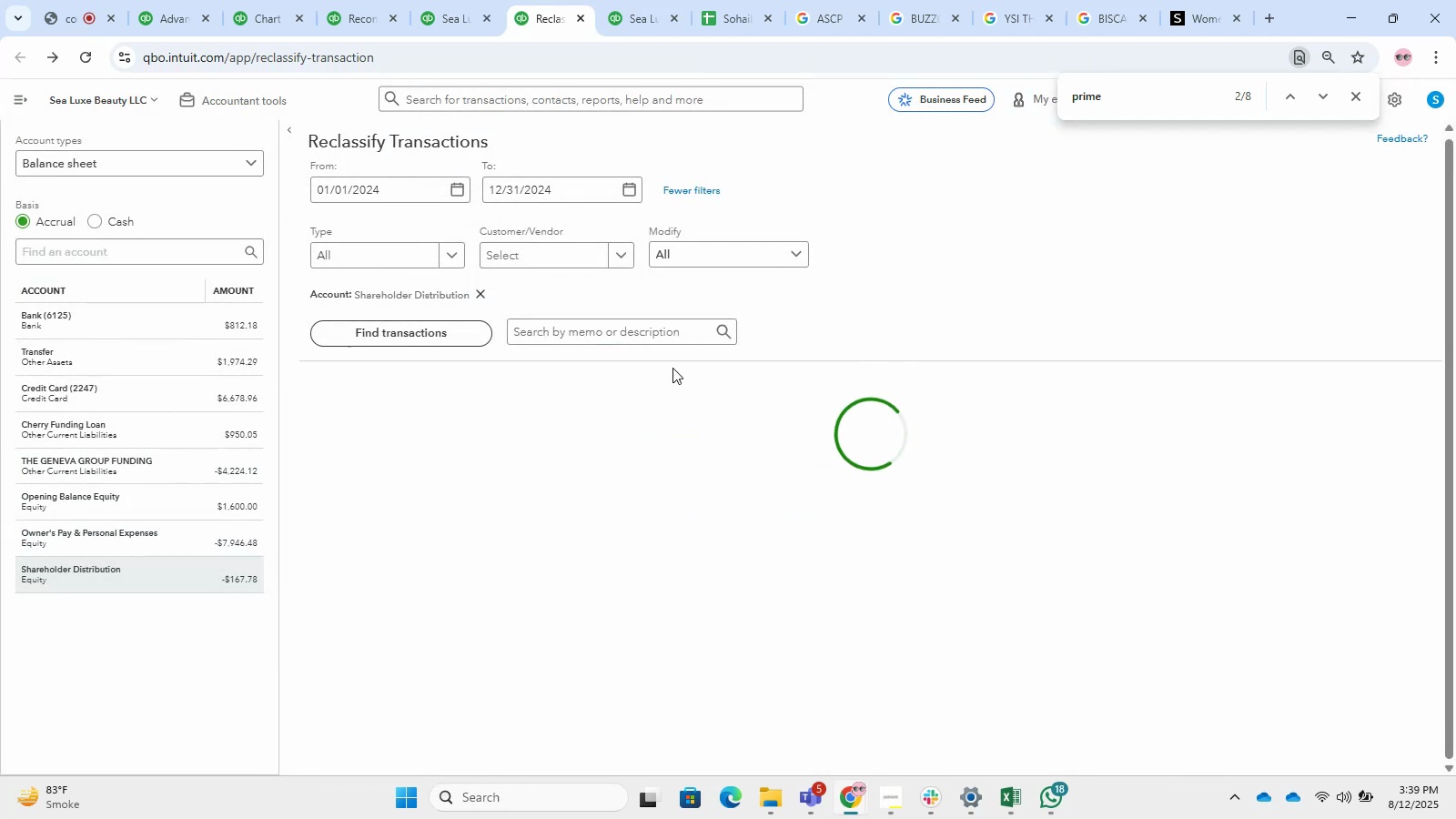 
mouse_move([632, 381])
 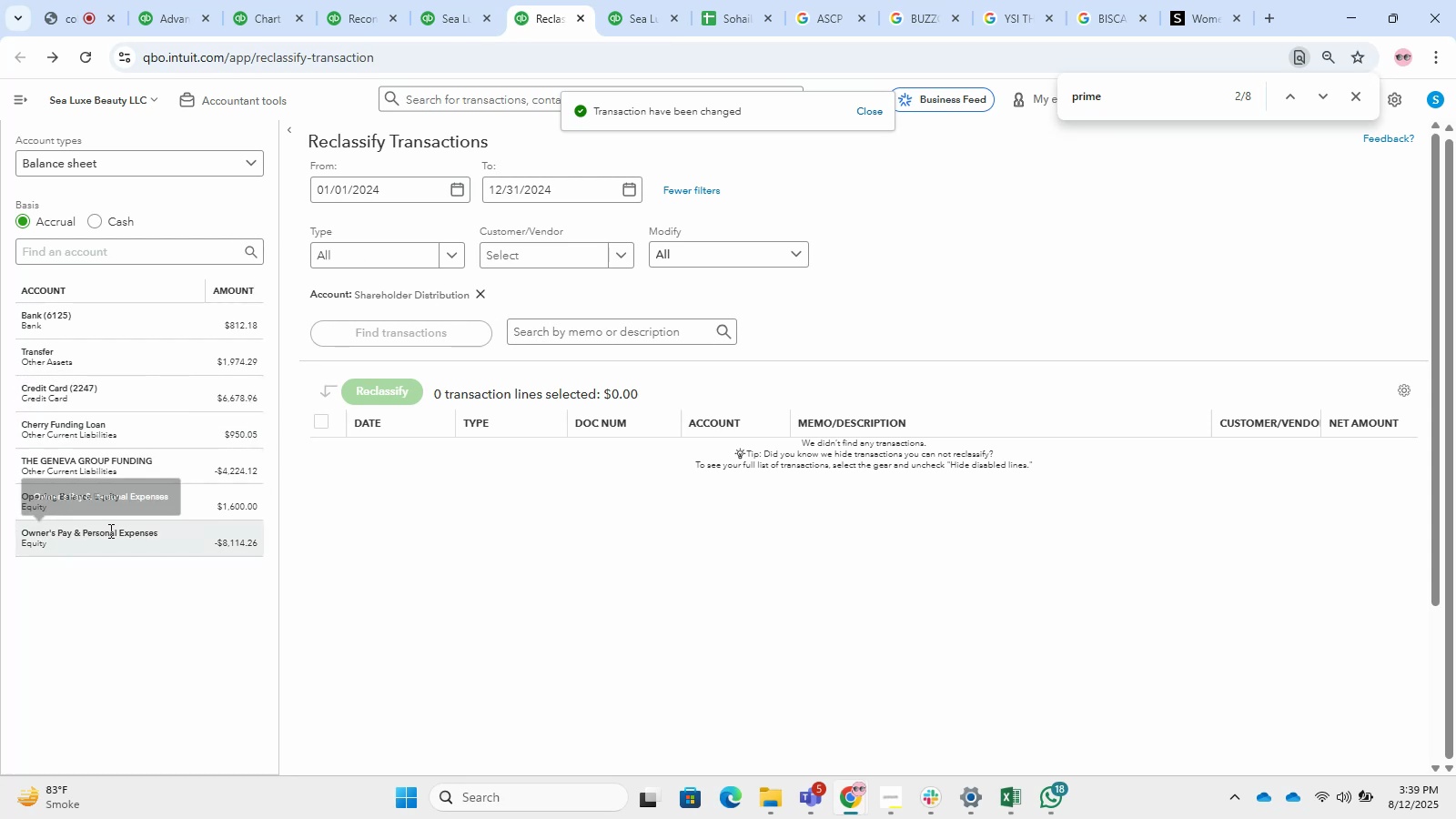 
left_click([149, 551])
 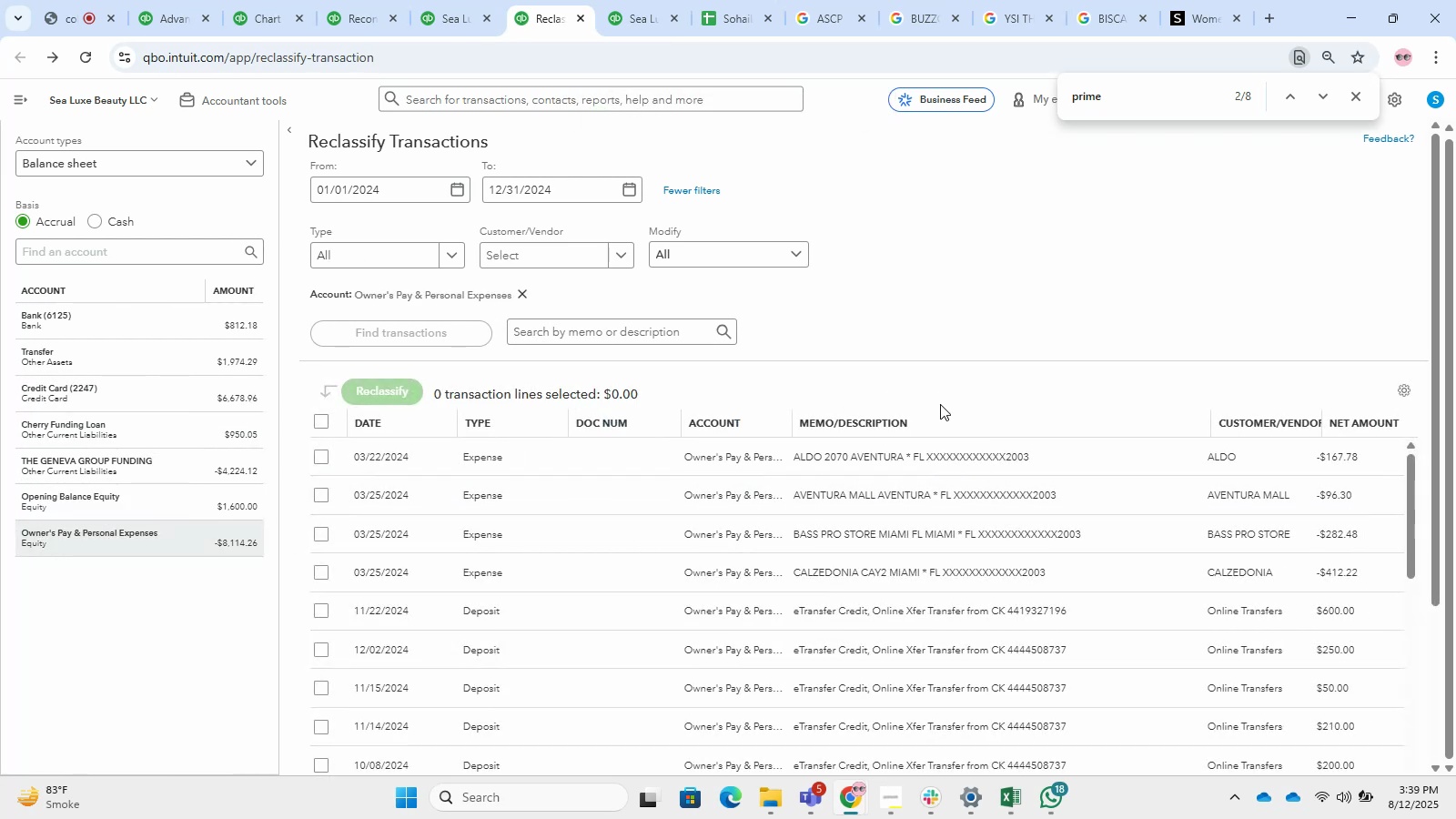 
left_click([969, 415])
 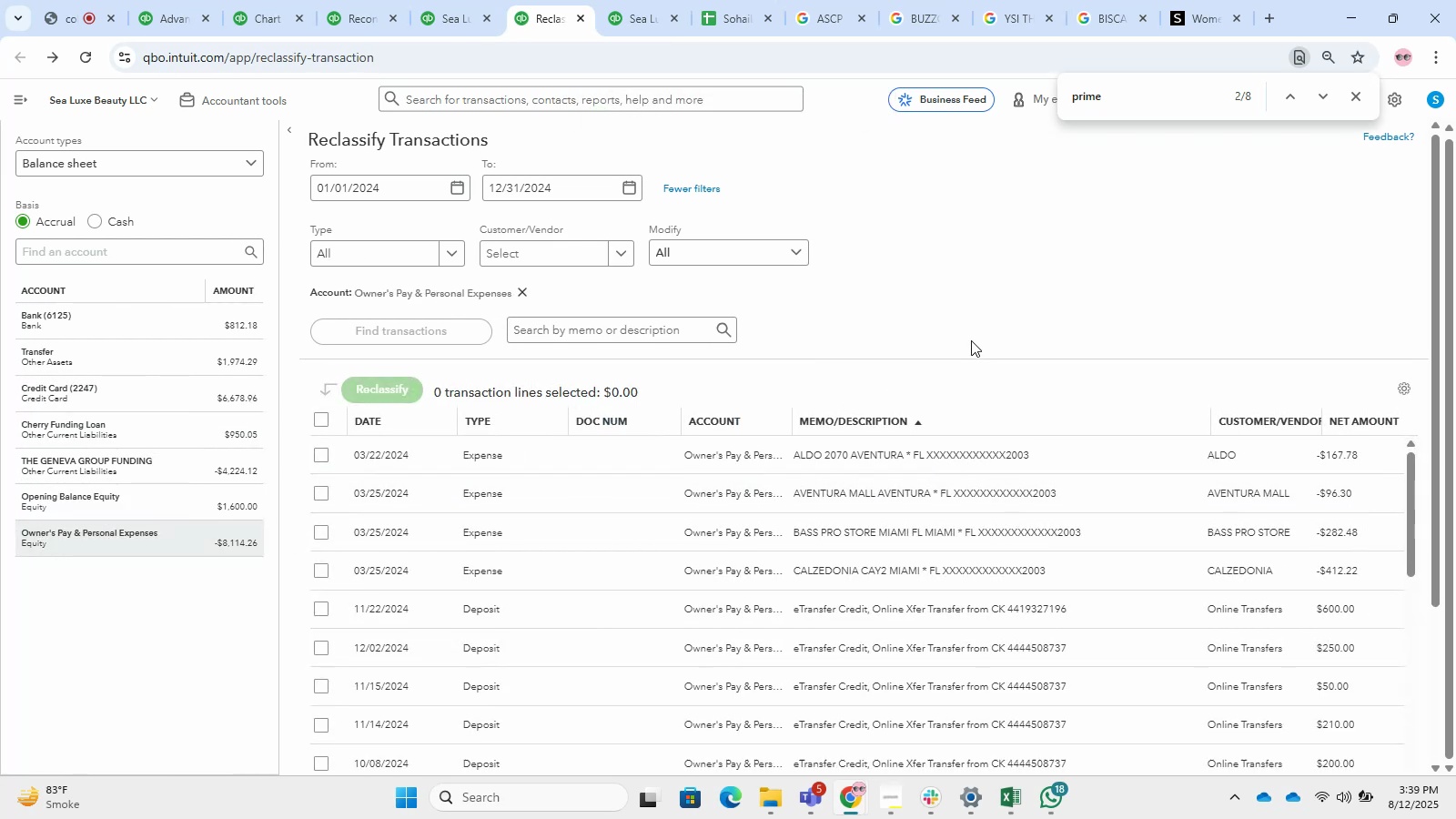 
scroll: coordinate [971, 340], scroll_direction: down, amount: 3.0
 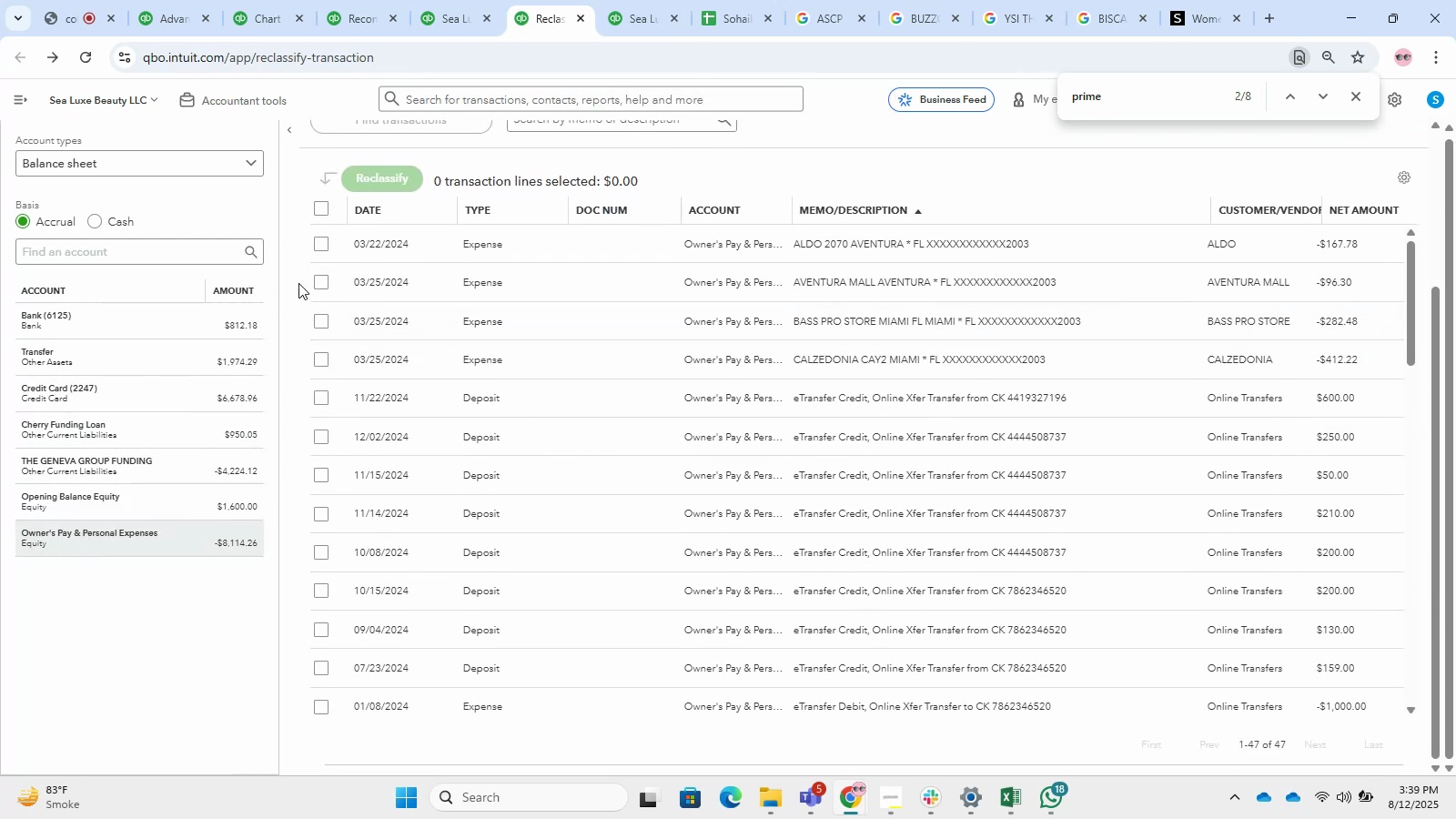 
left_click([317, 282])
 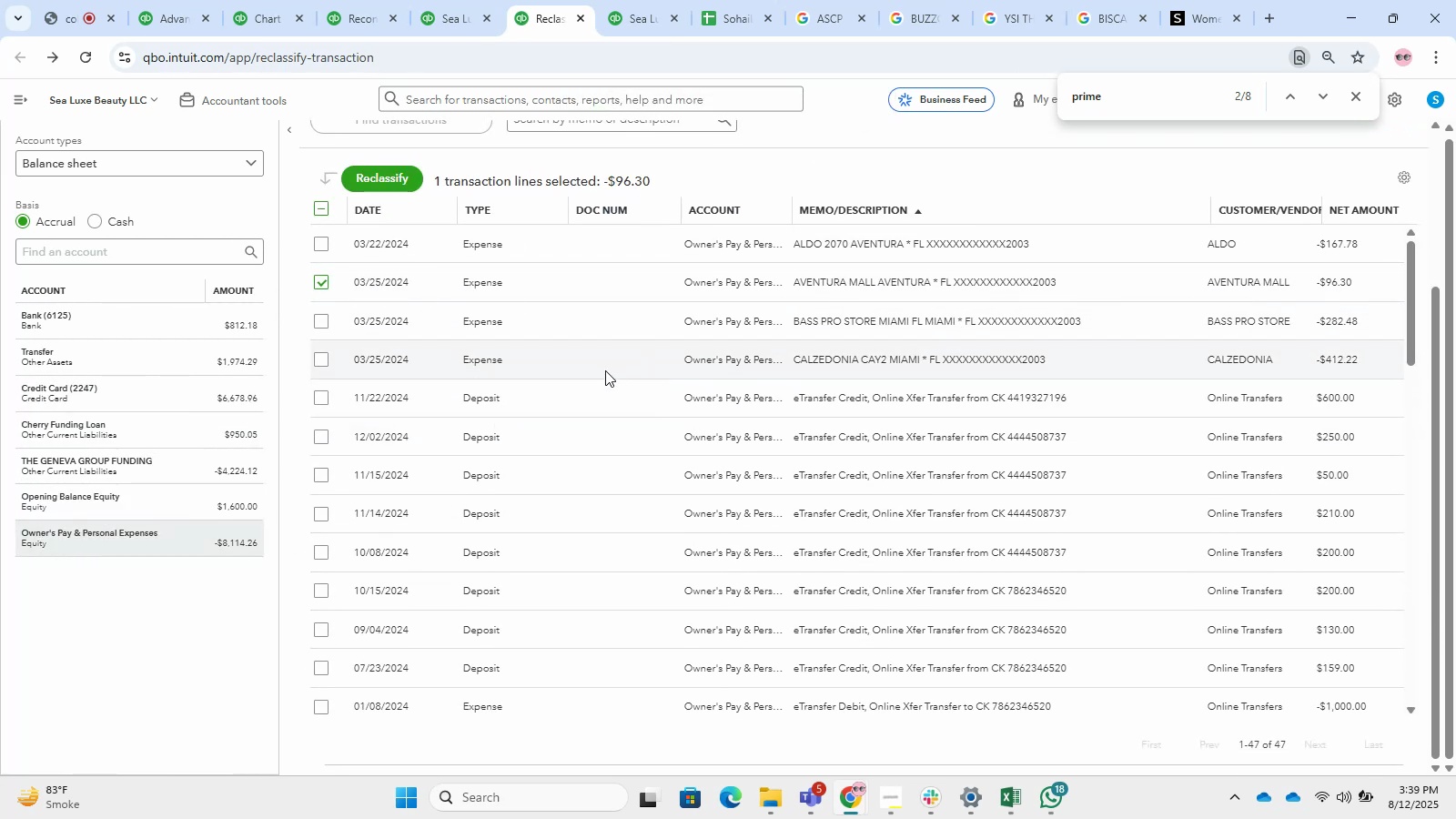 
scroll: coordinate [572, 493], scroll_direction: down, amount: 14.0
 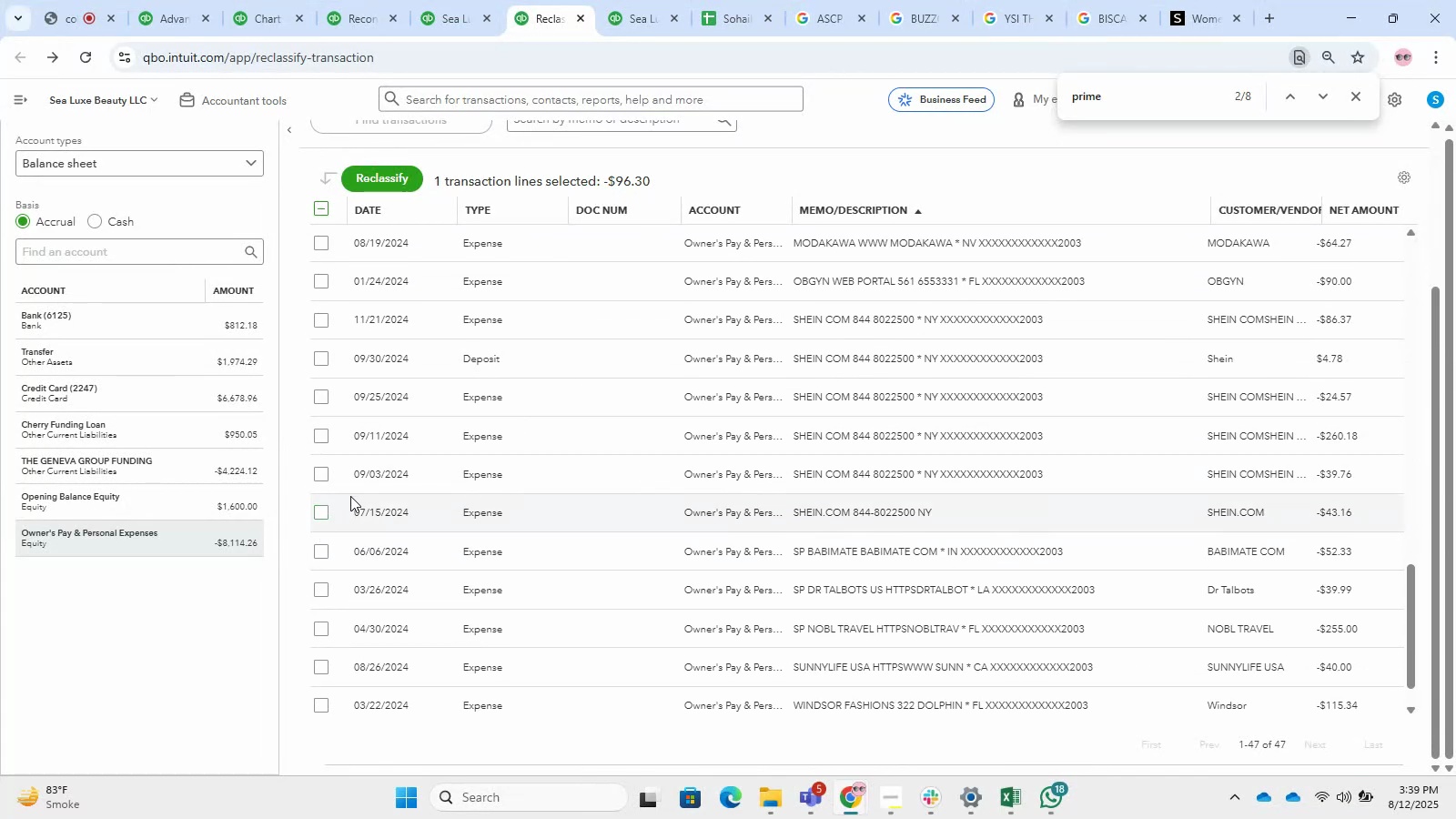 
wait(5.62)
 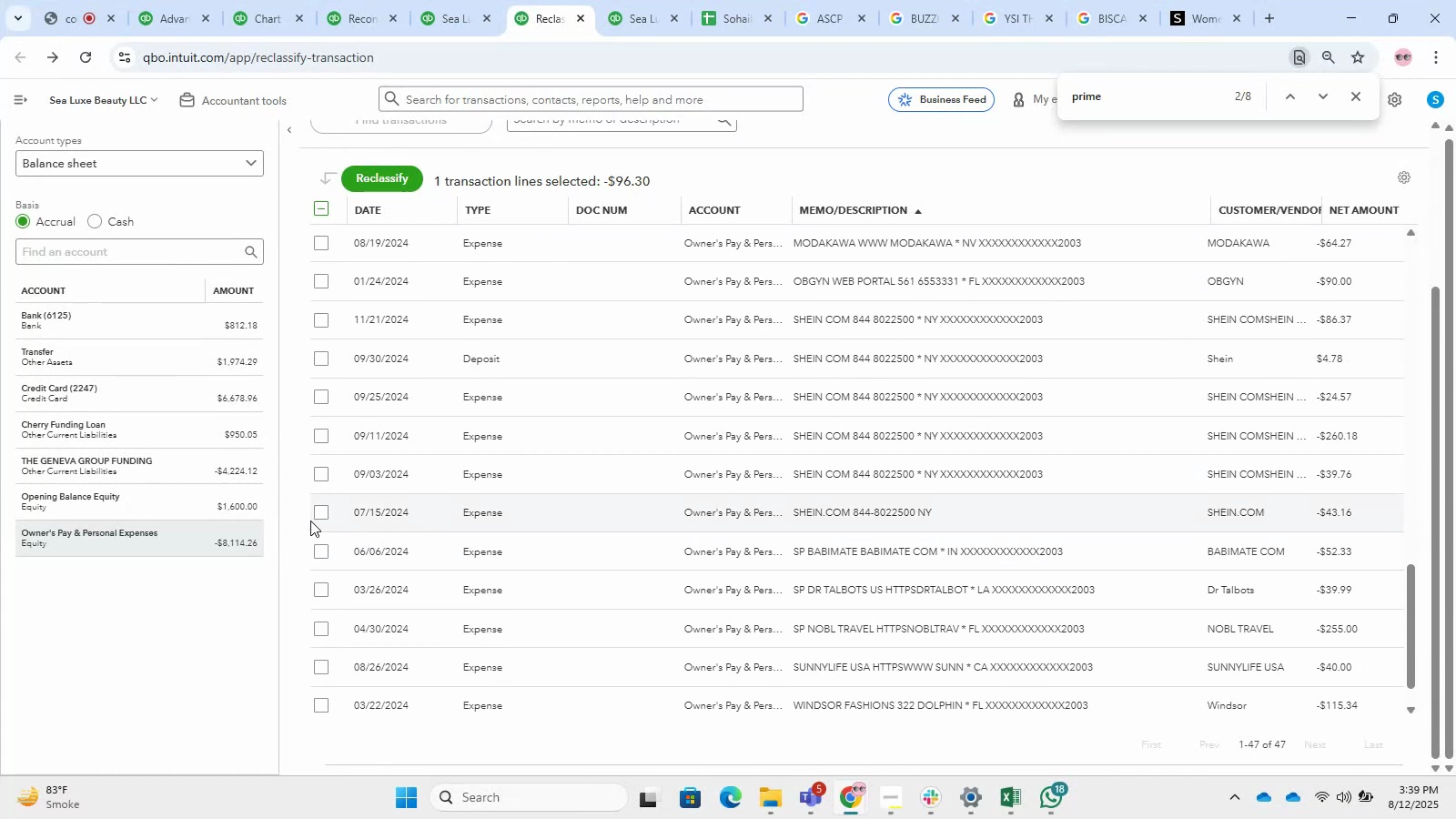 
double_click([322, 473])
 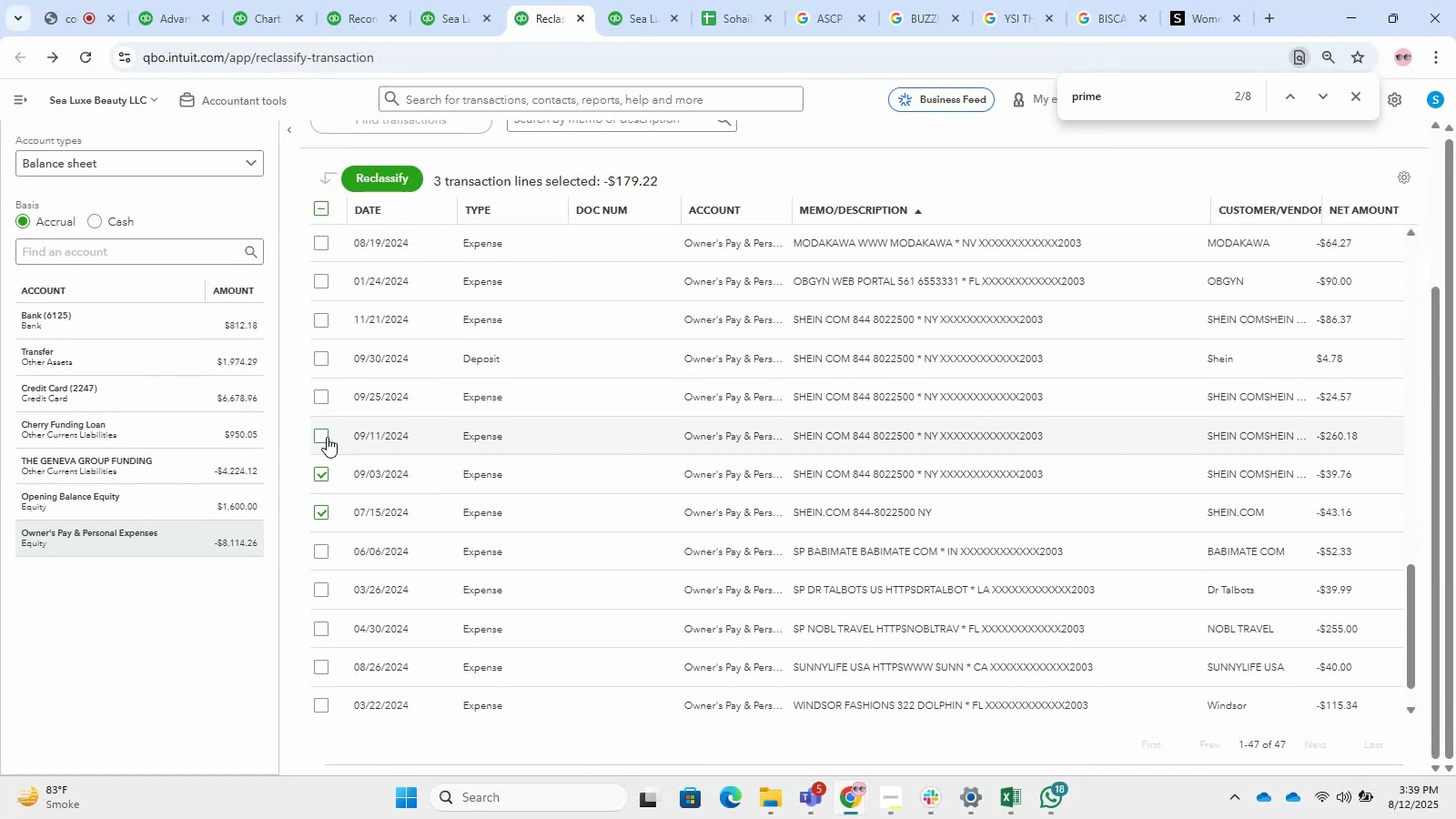 
triple_click([327, 437])
 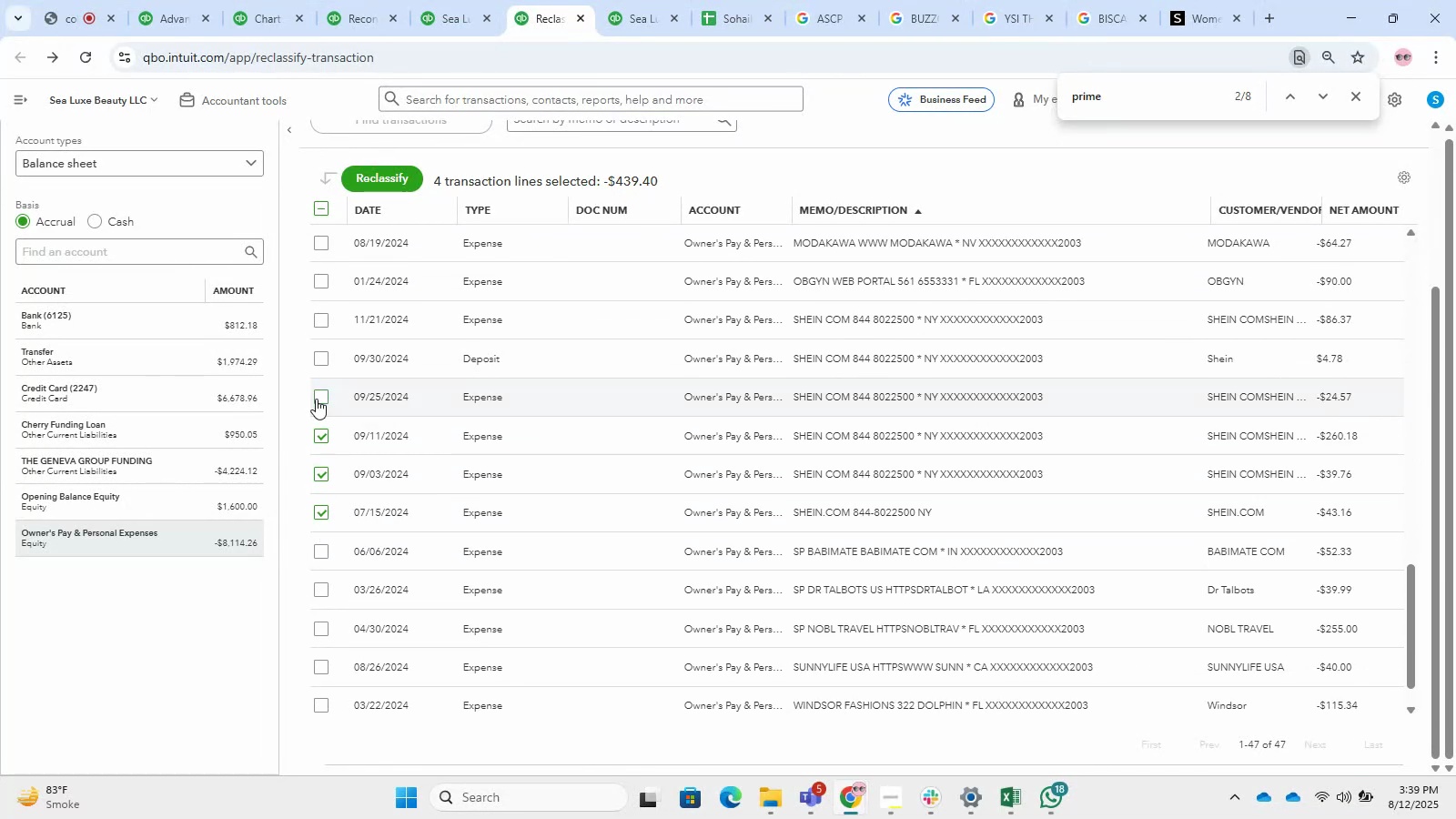 
triple_click([316, 399])
 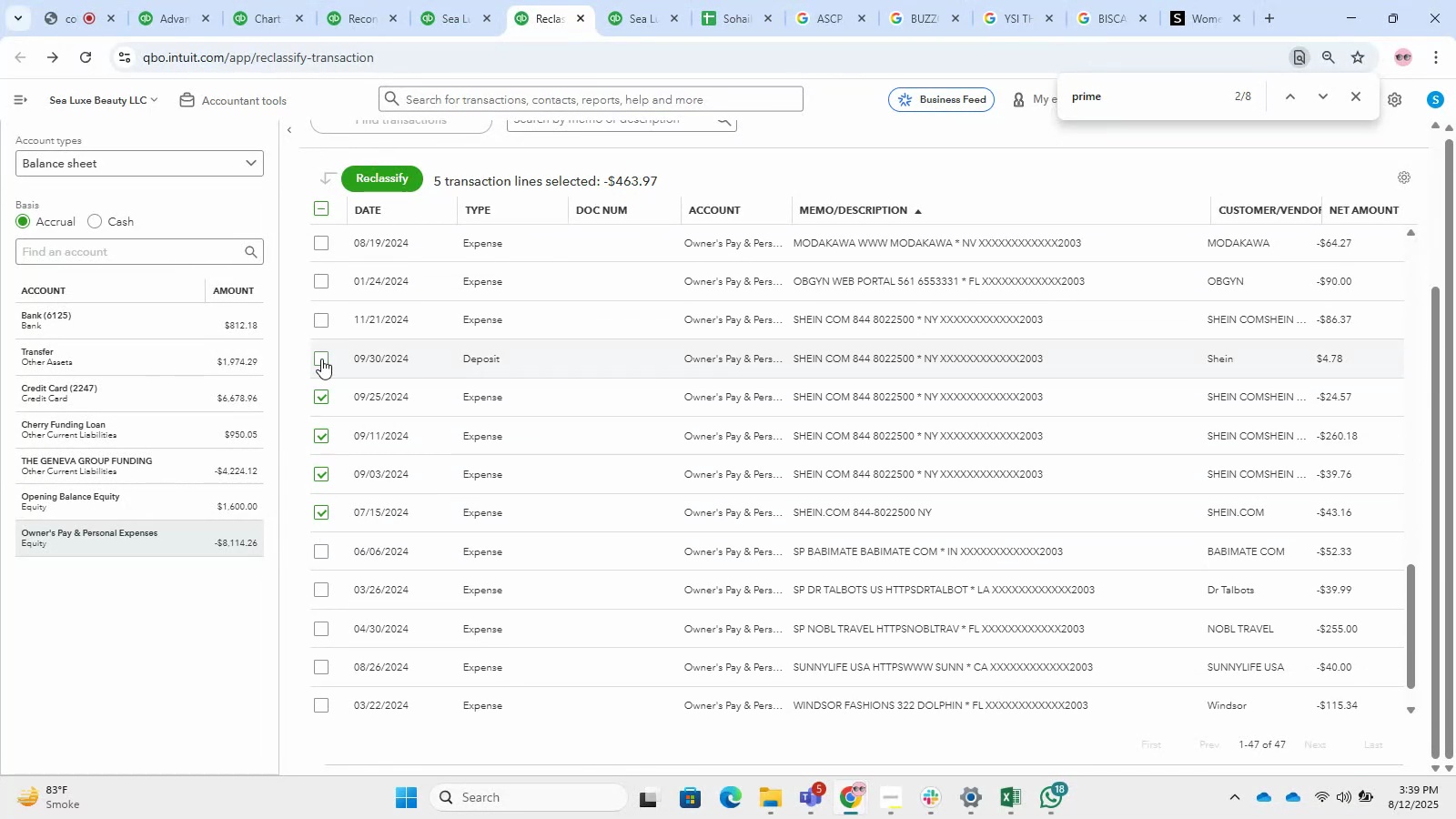 
triple_click([321, 359])
 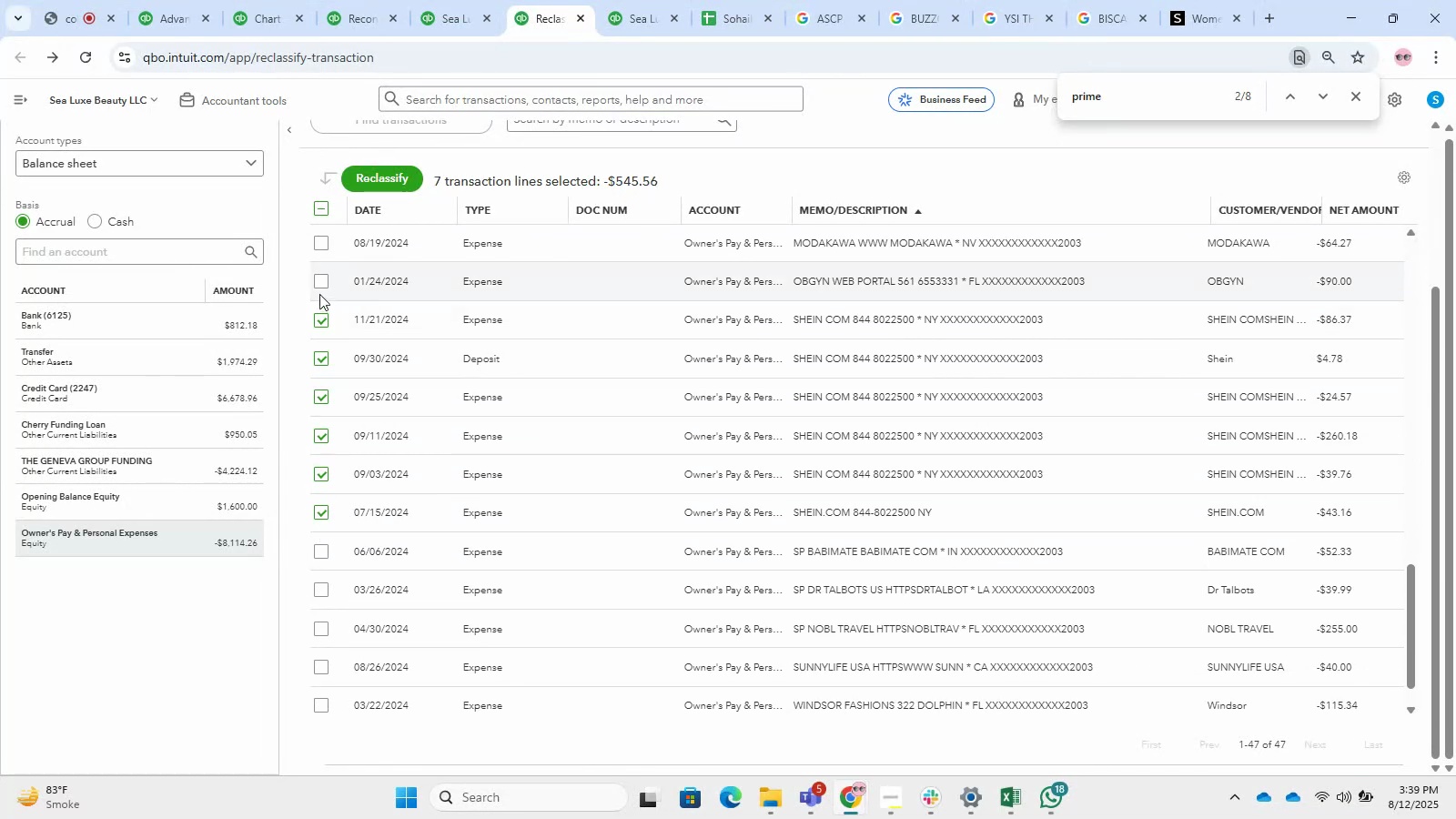 
double_click([319, 294])
 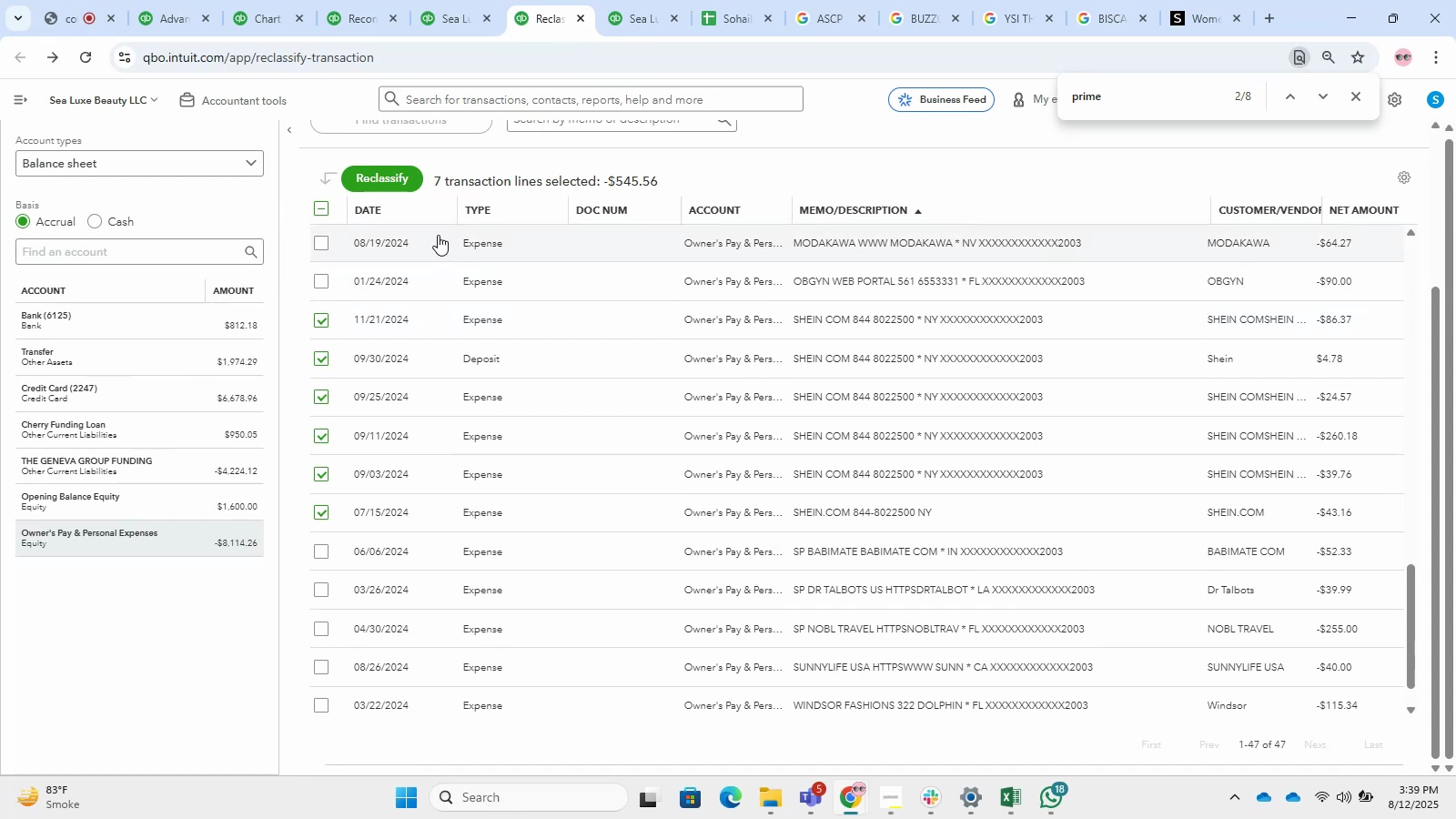 
left_click([367, 170])
 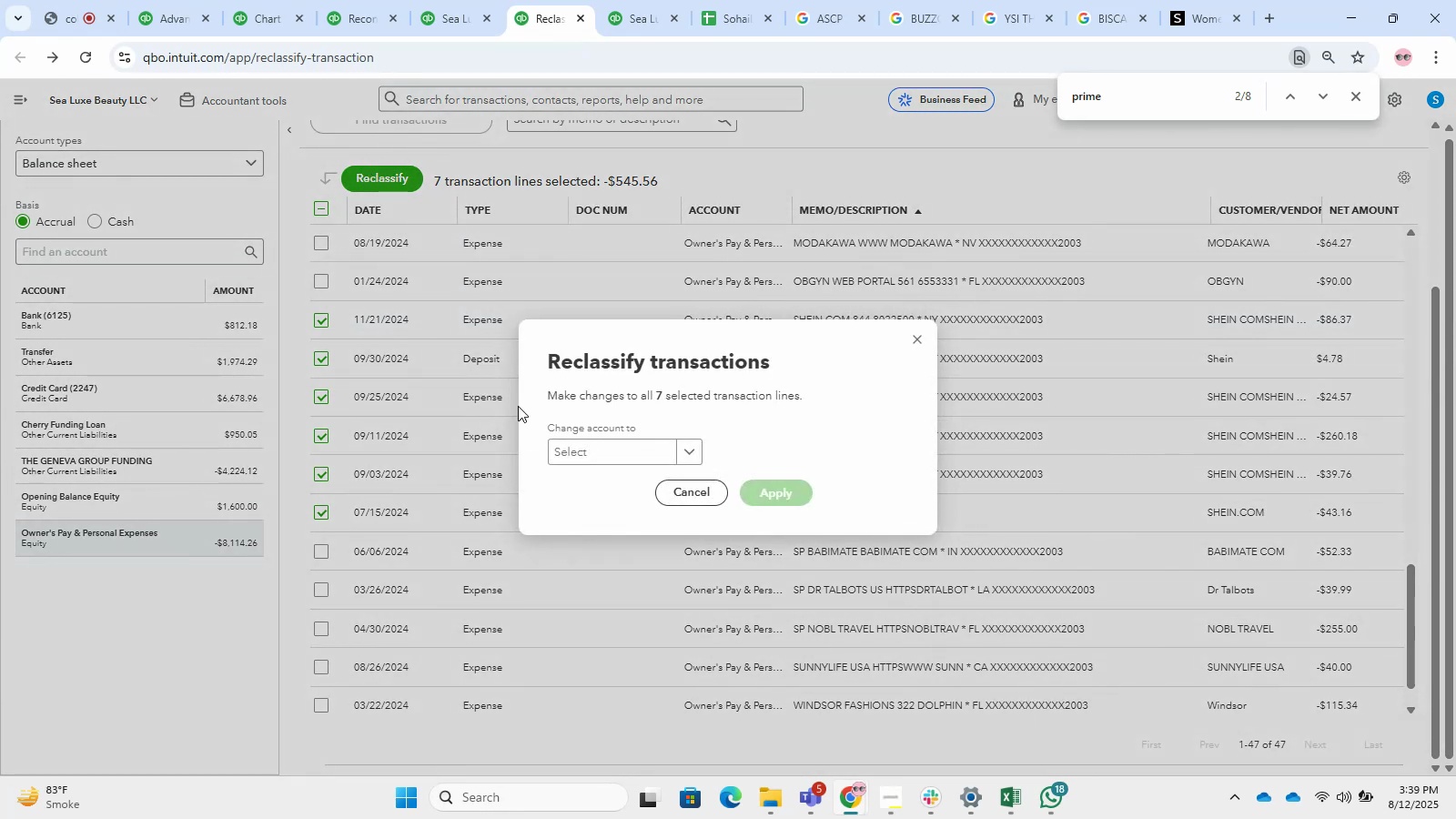 
left_click([596, 461])
 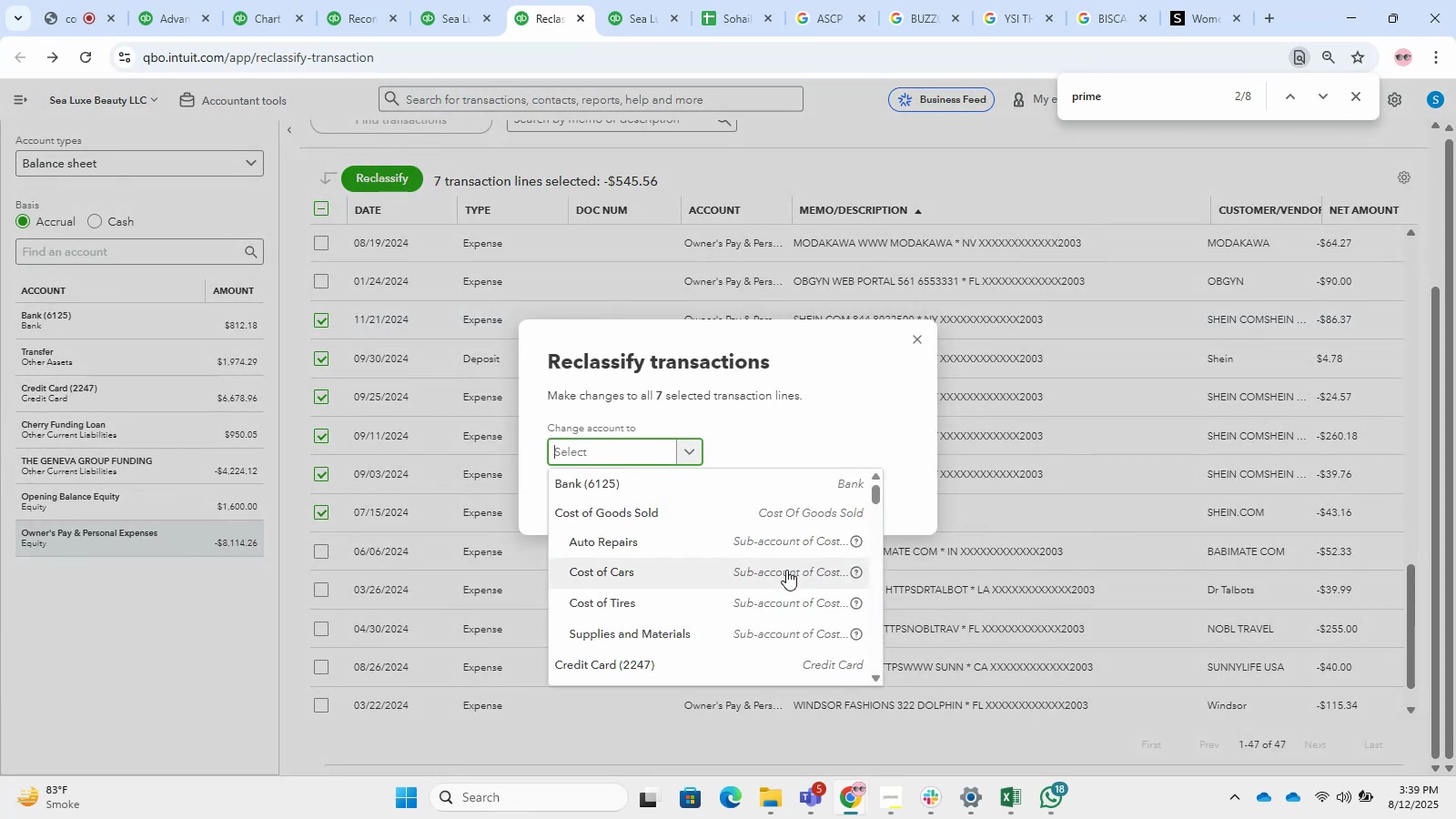 
type(supplies)
 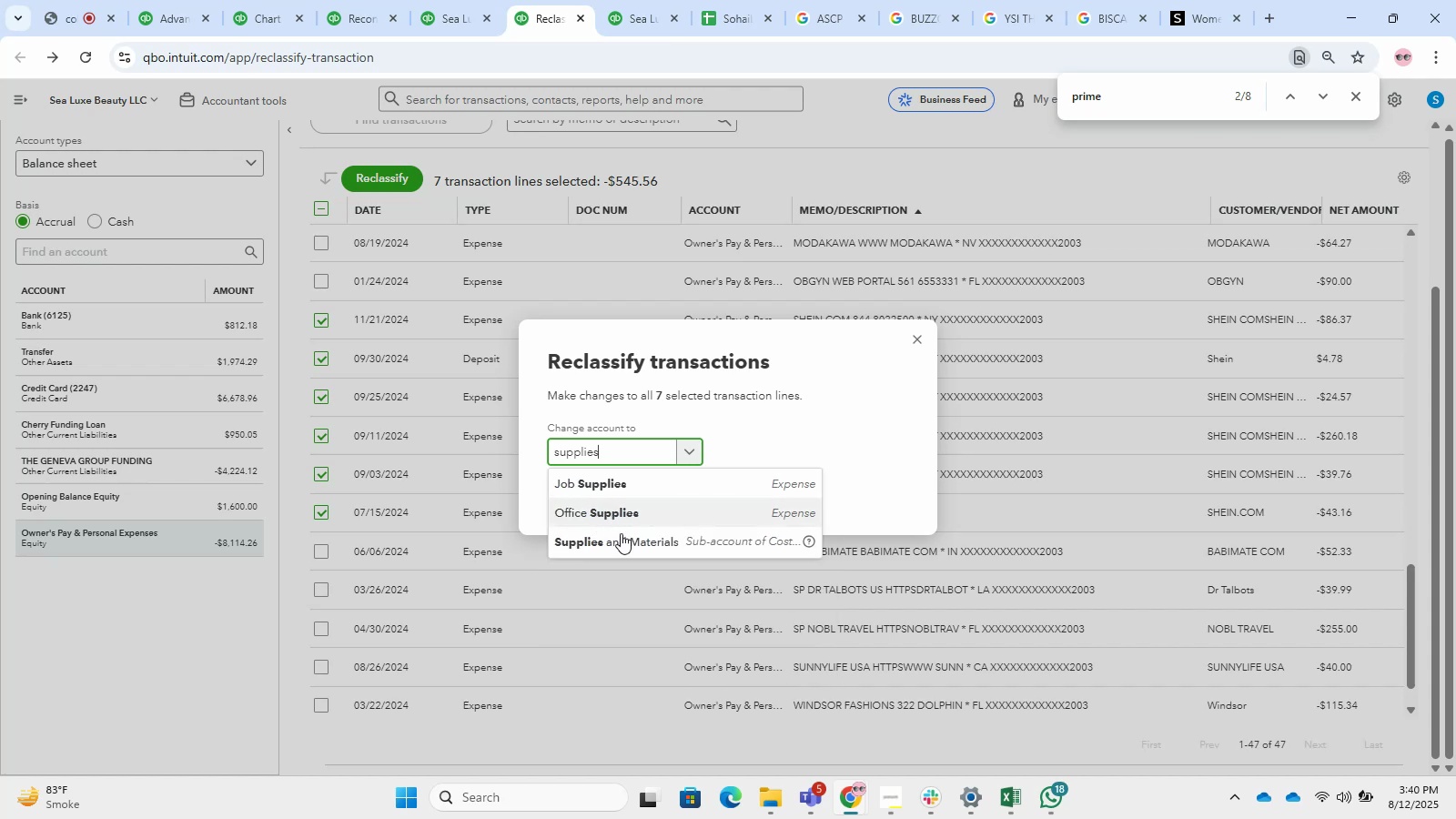 
left_click([647, 537])
 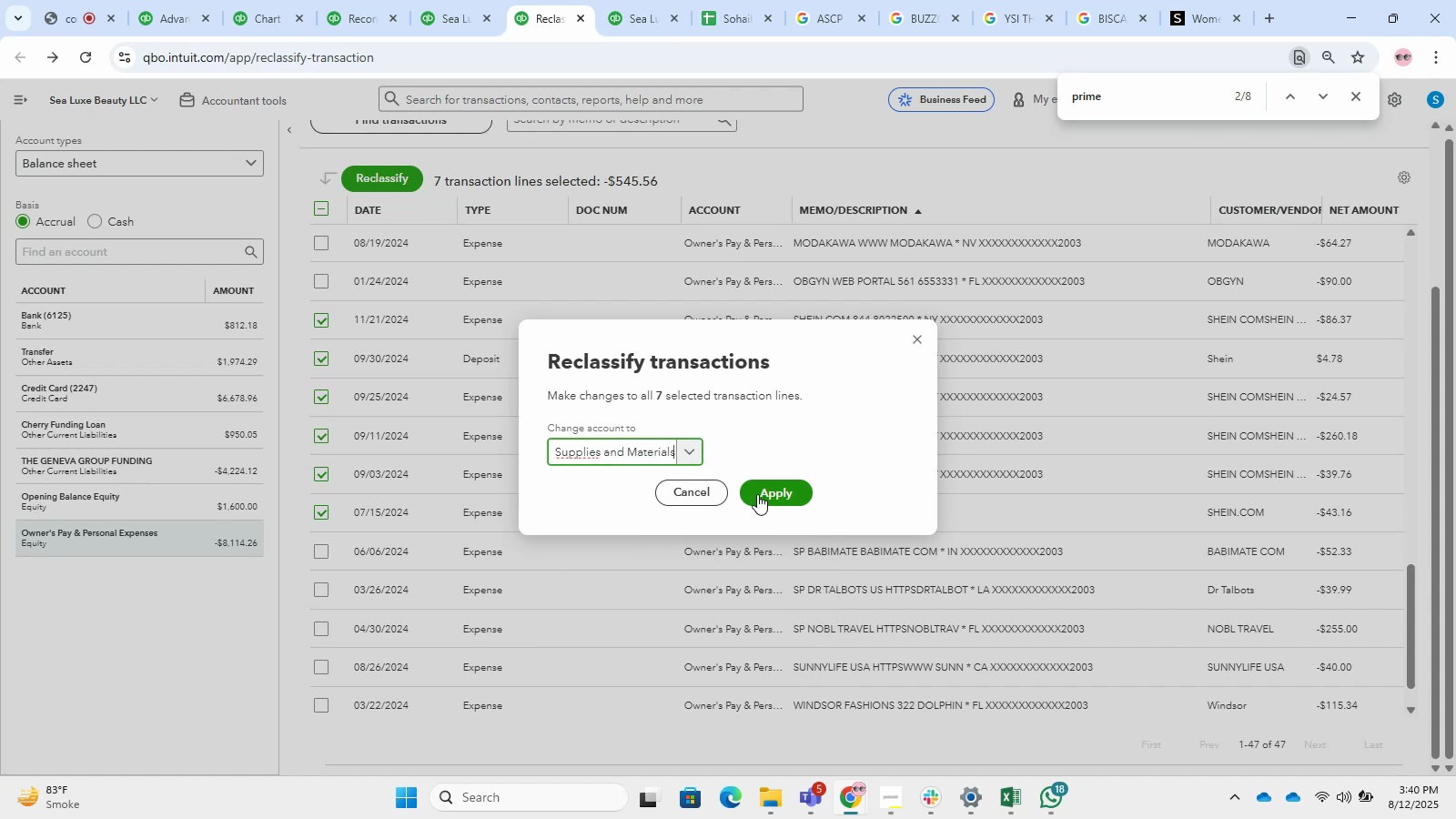 
left_click([757, 494])
 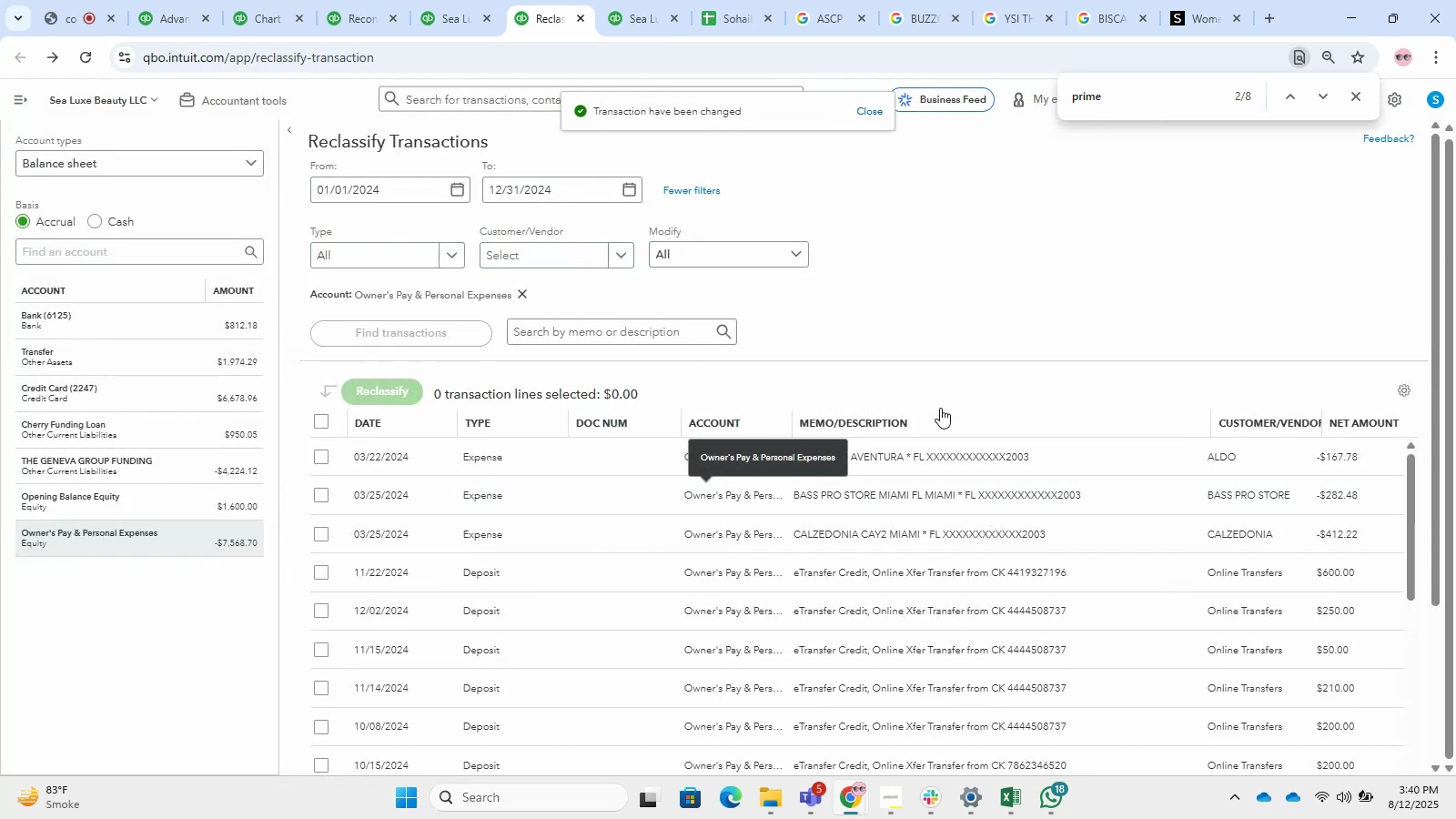 
scroll: coordinate [880, 739], scroll_direction: down, amount: 26.0
 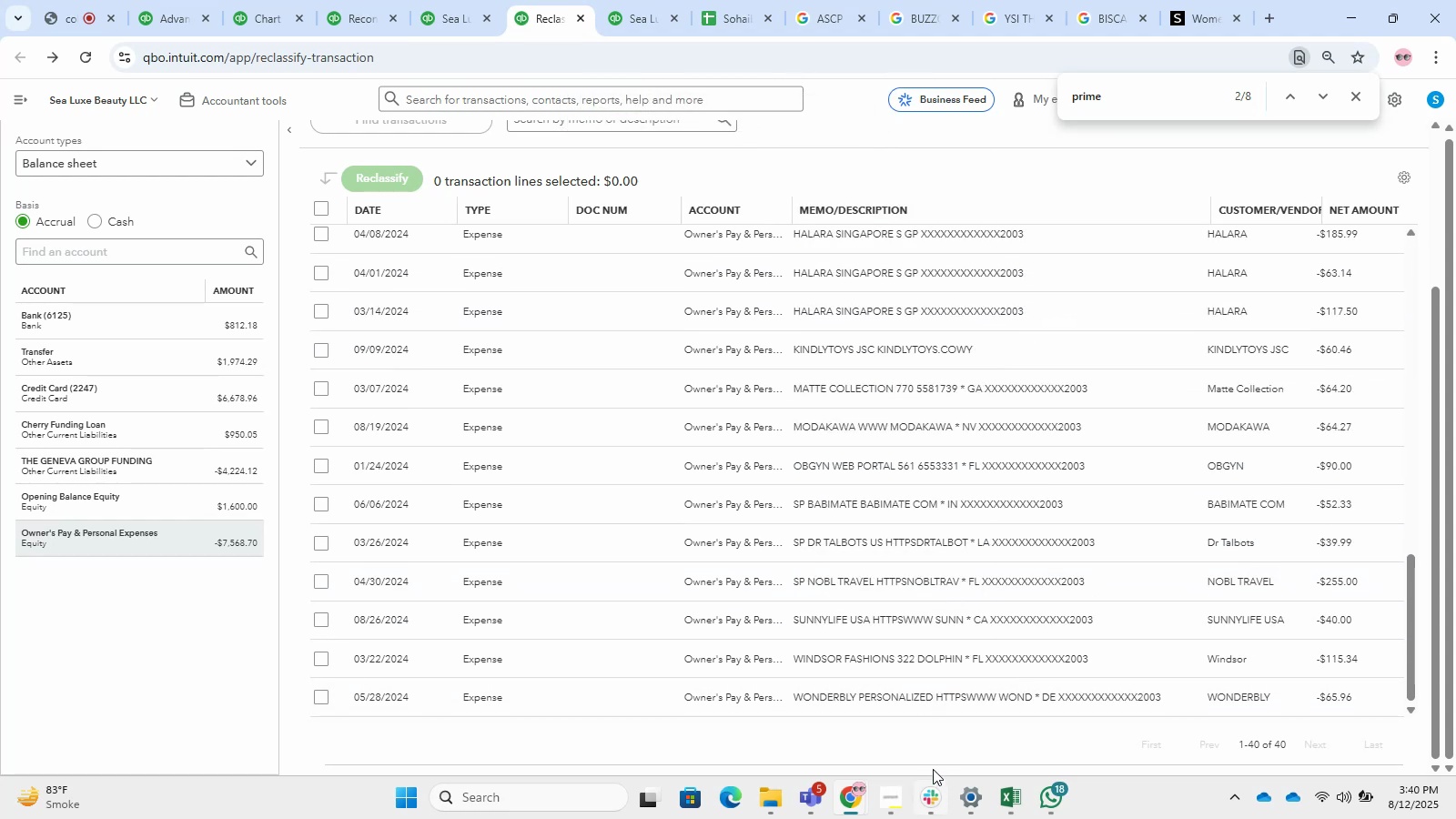 
left_click([924, 750])
 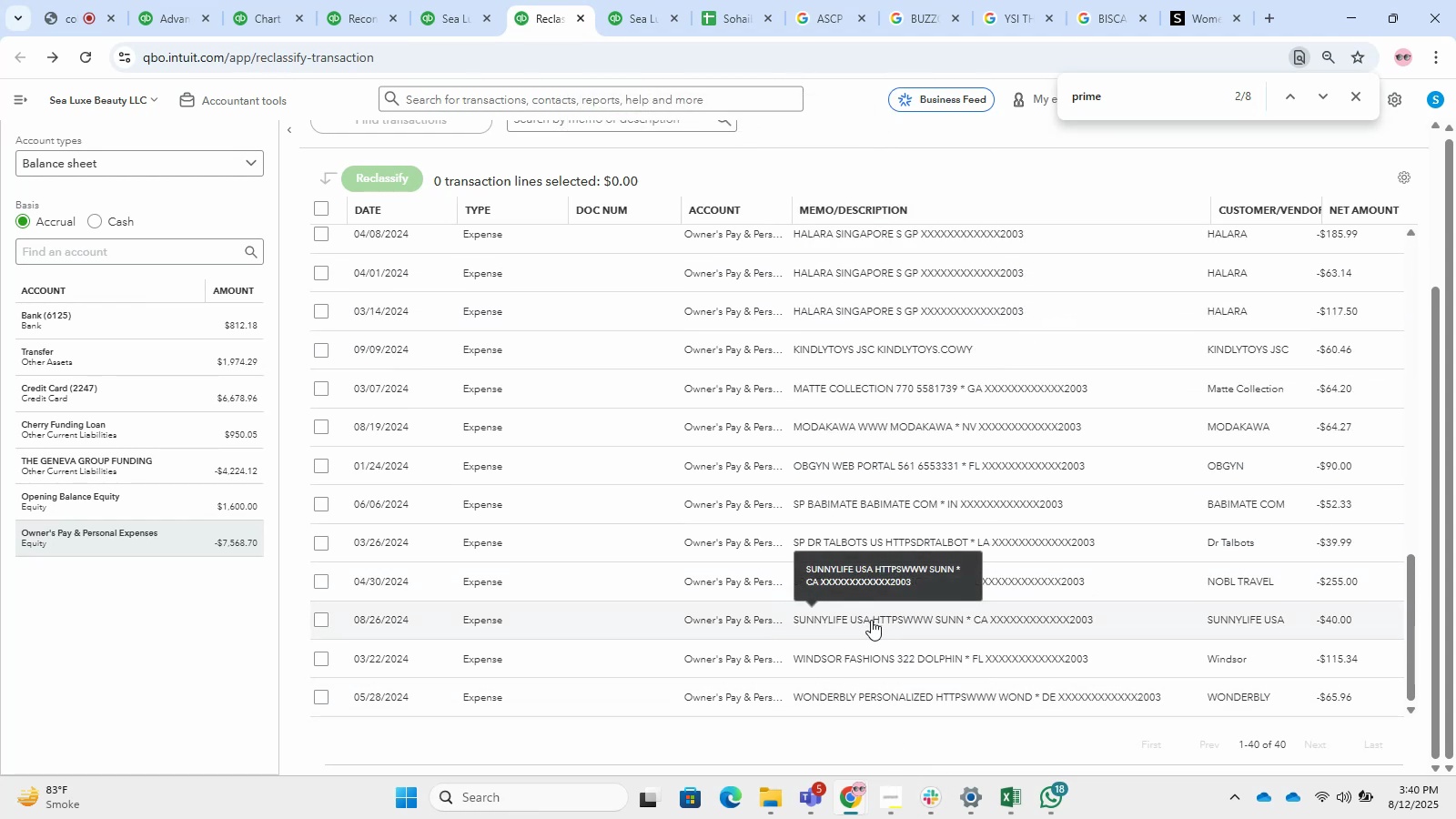 
key(Control+C)
 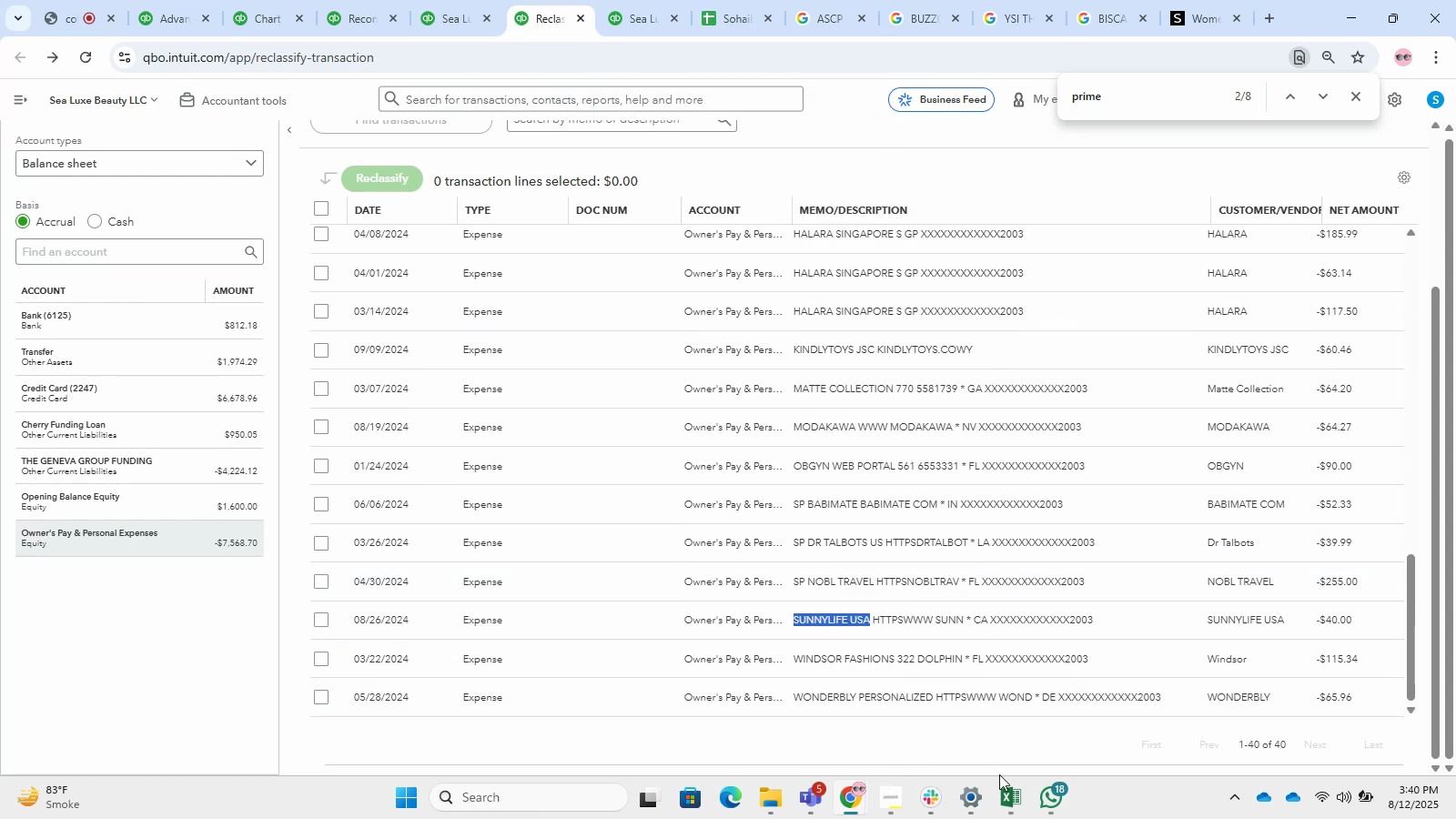 
hold_key(key=T, duration=22.31)
 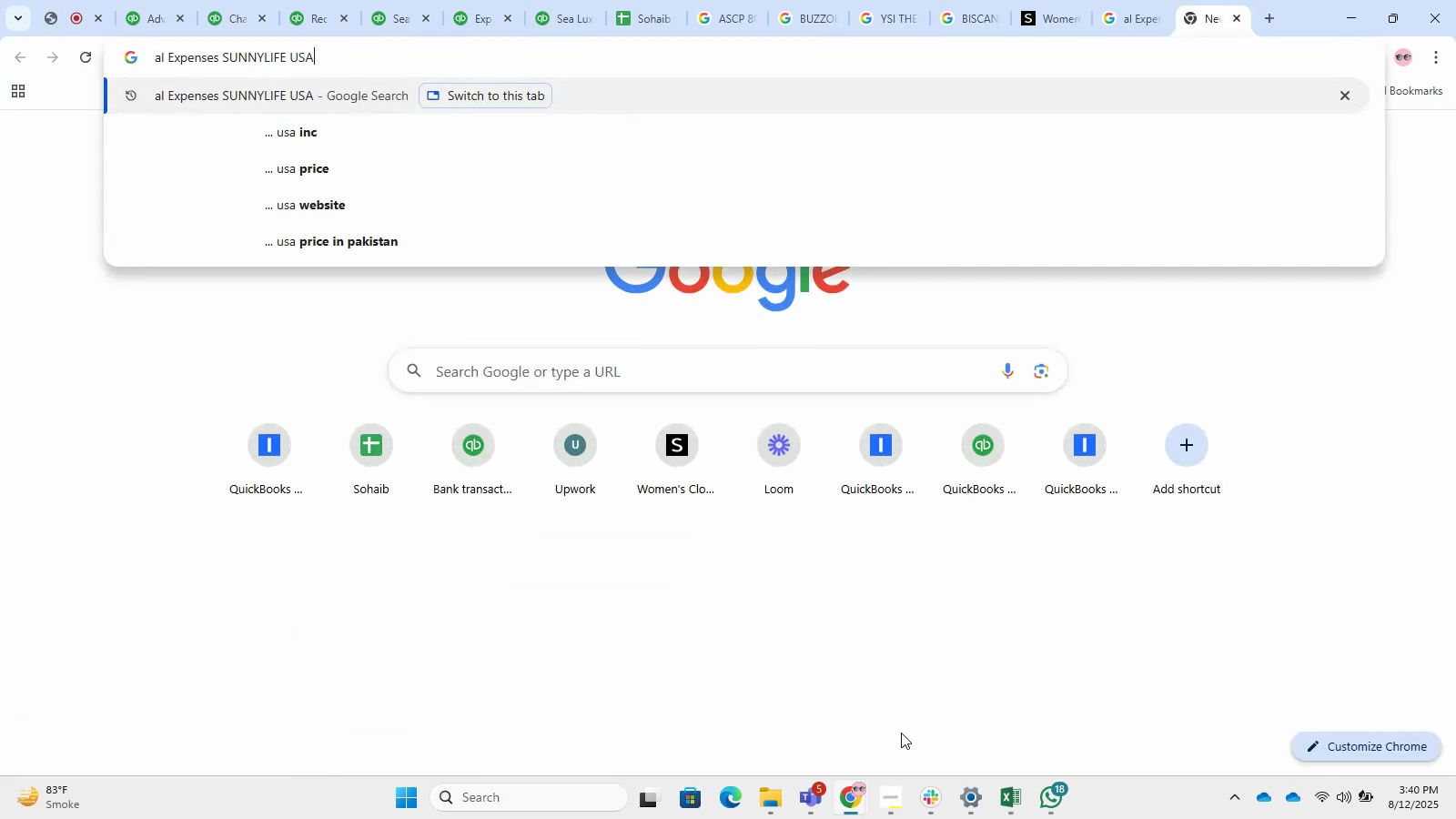 
key(Control+V)
 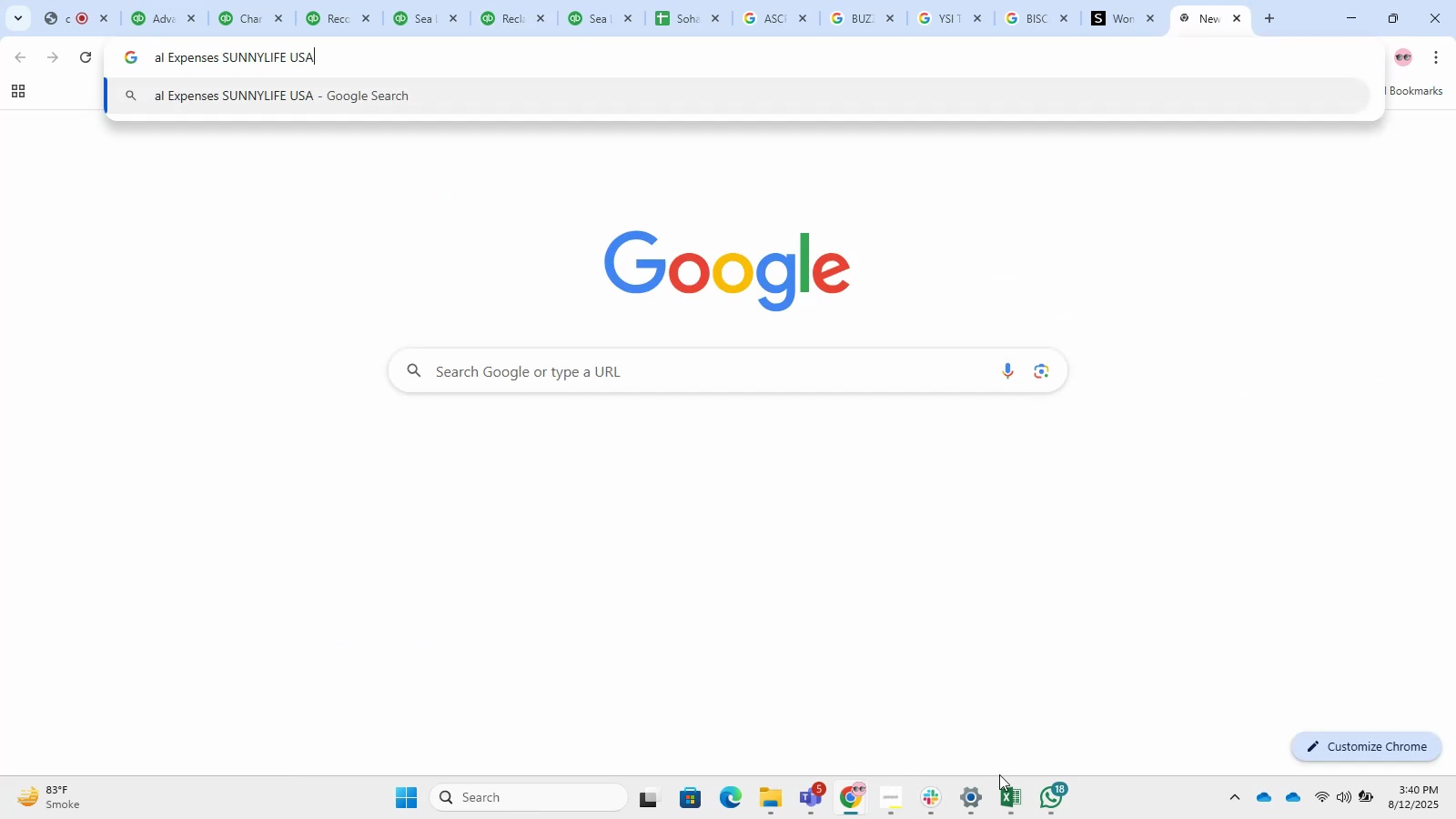 
key(Control+NumpadEnter)
 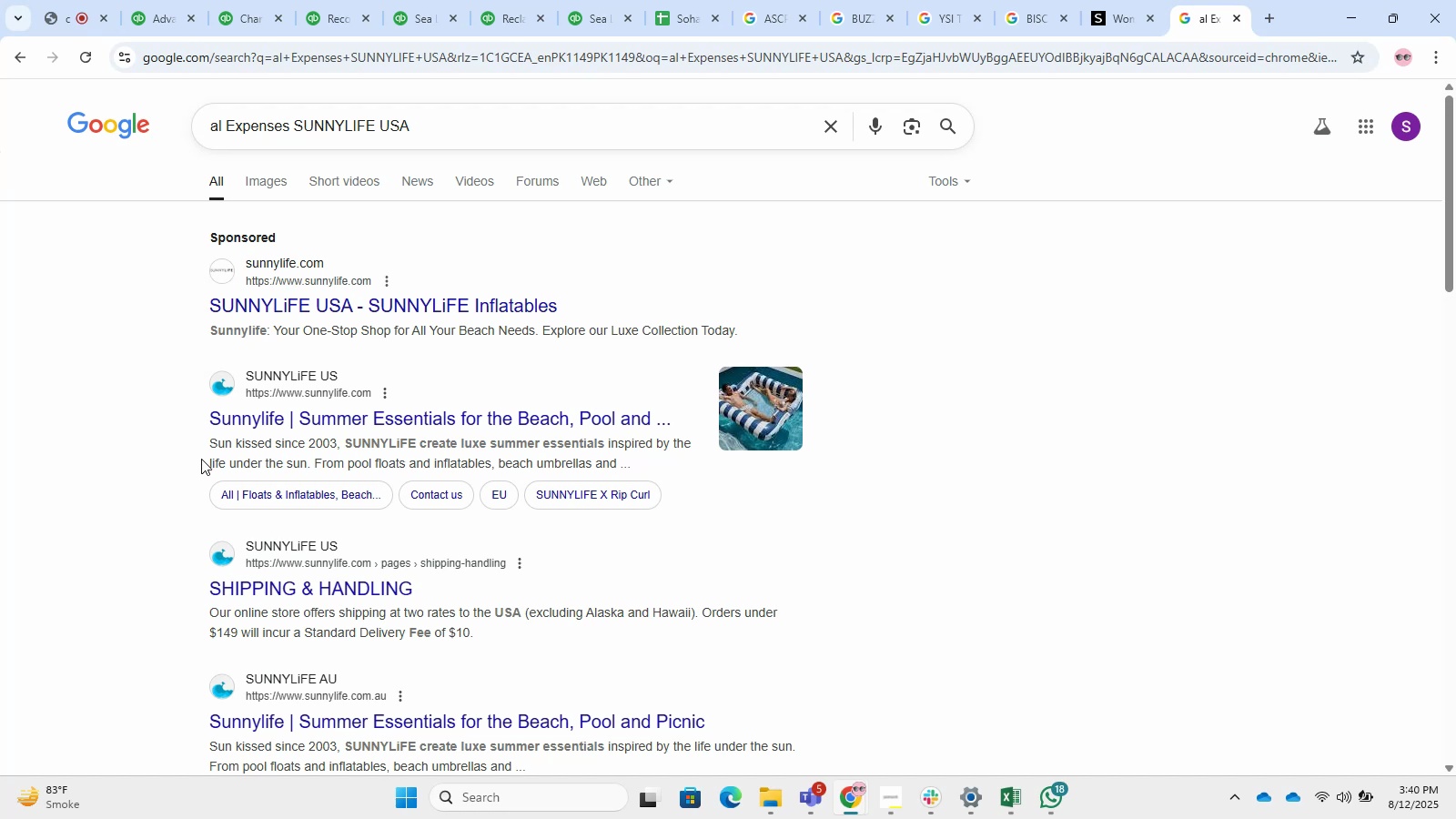 
left_click([89, 0])
 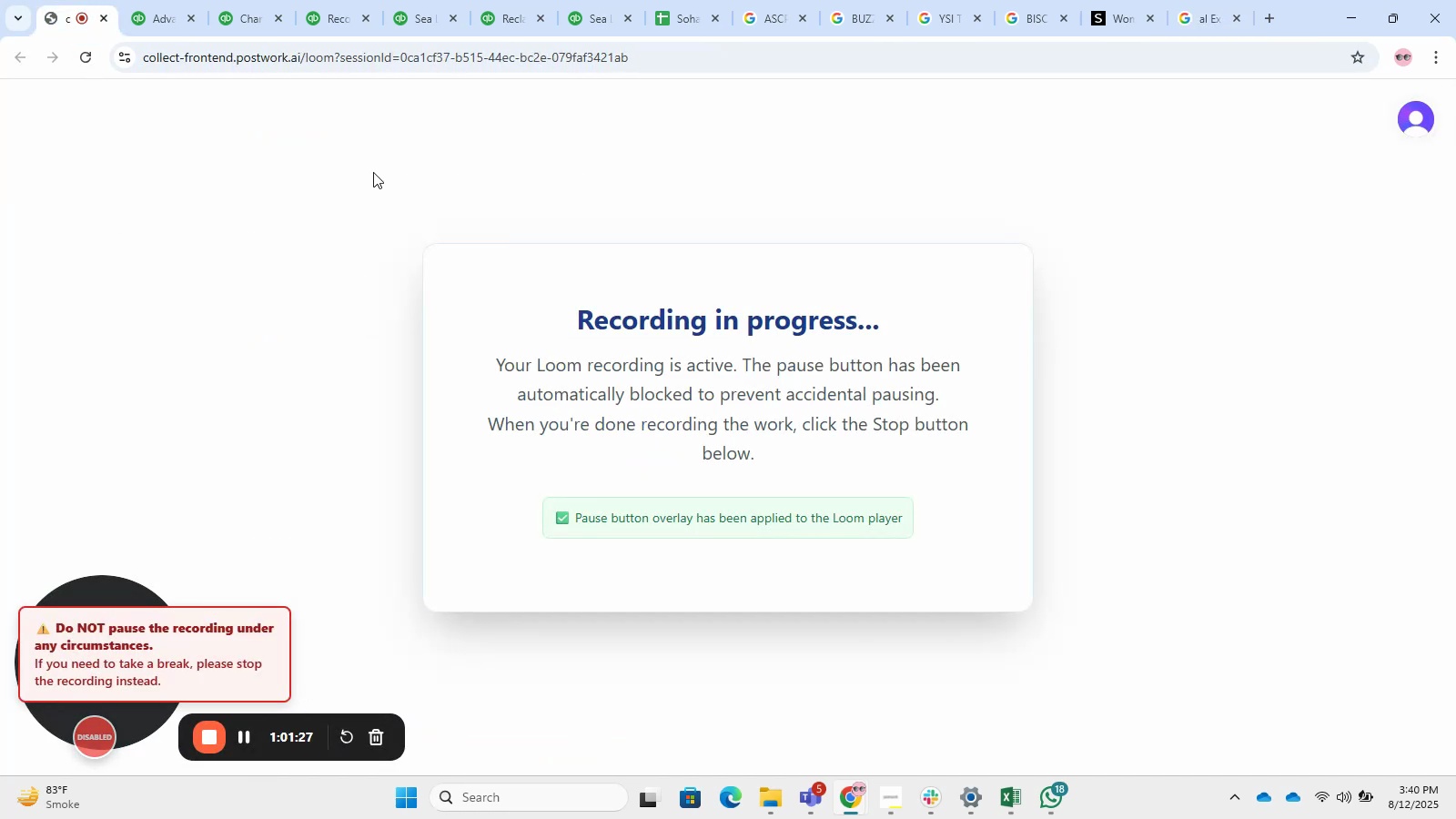 
left_click([511, 0])
 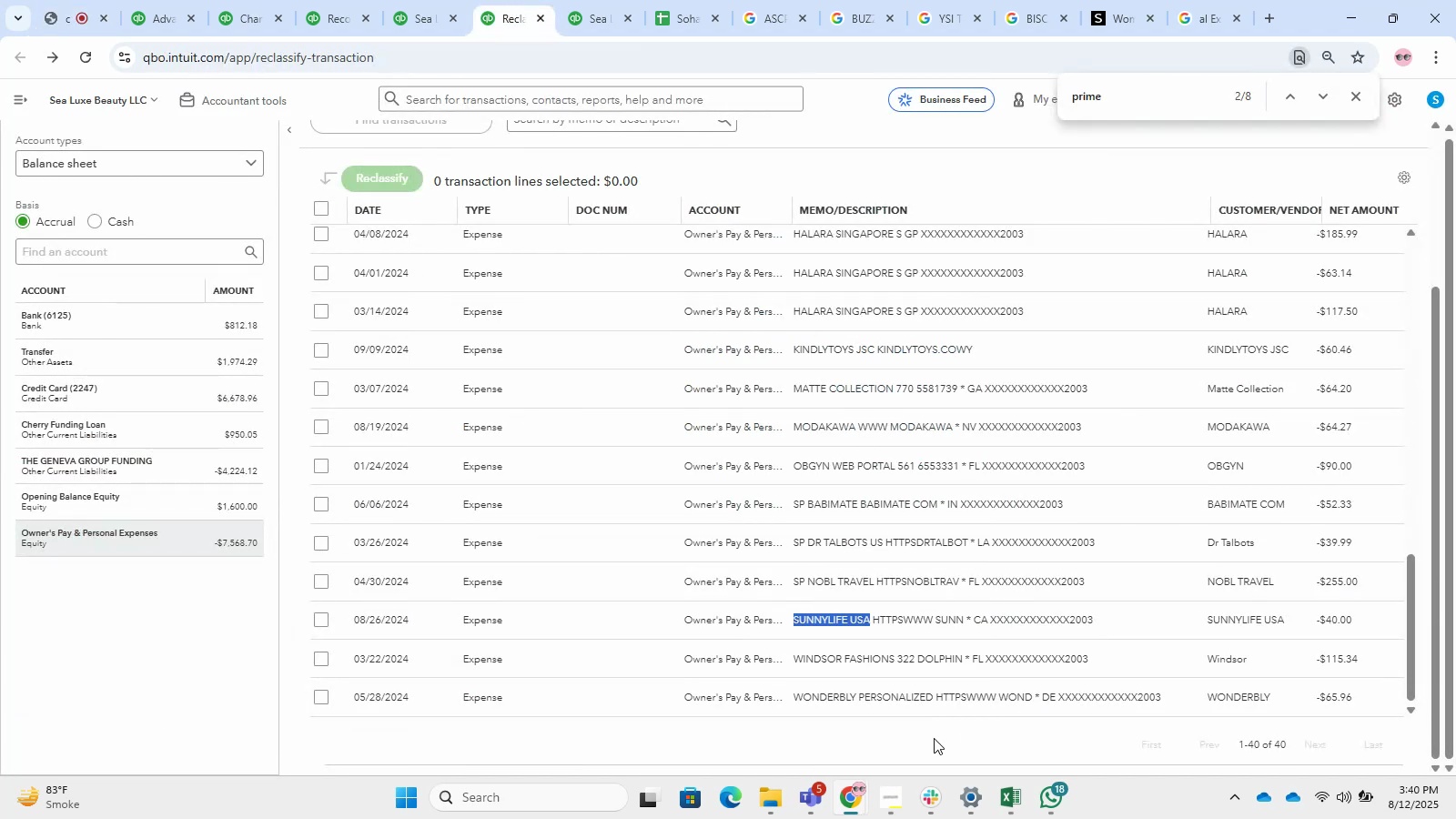 
left_click([934, 738])
 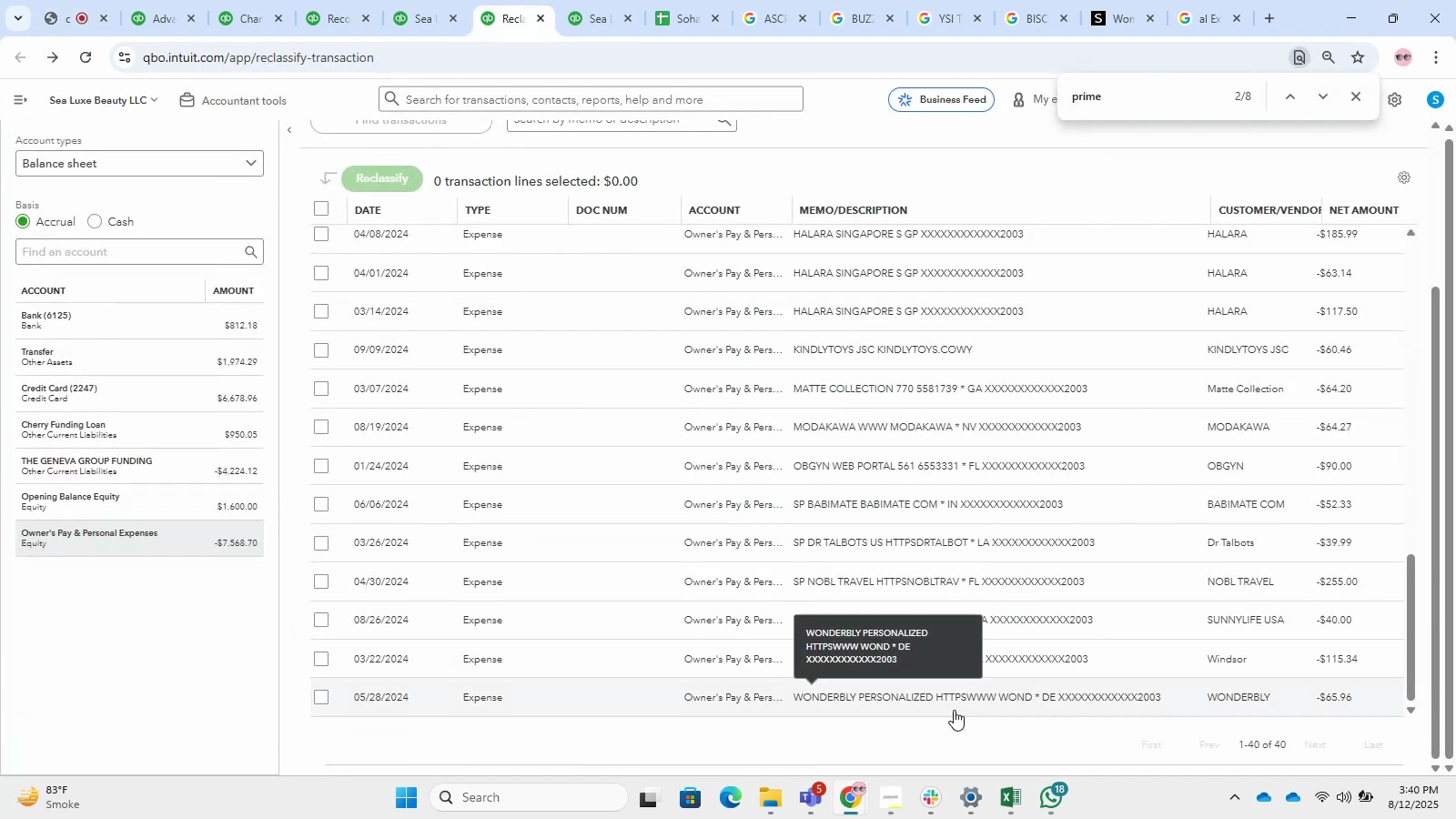 
left_click([963, 723])
 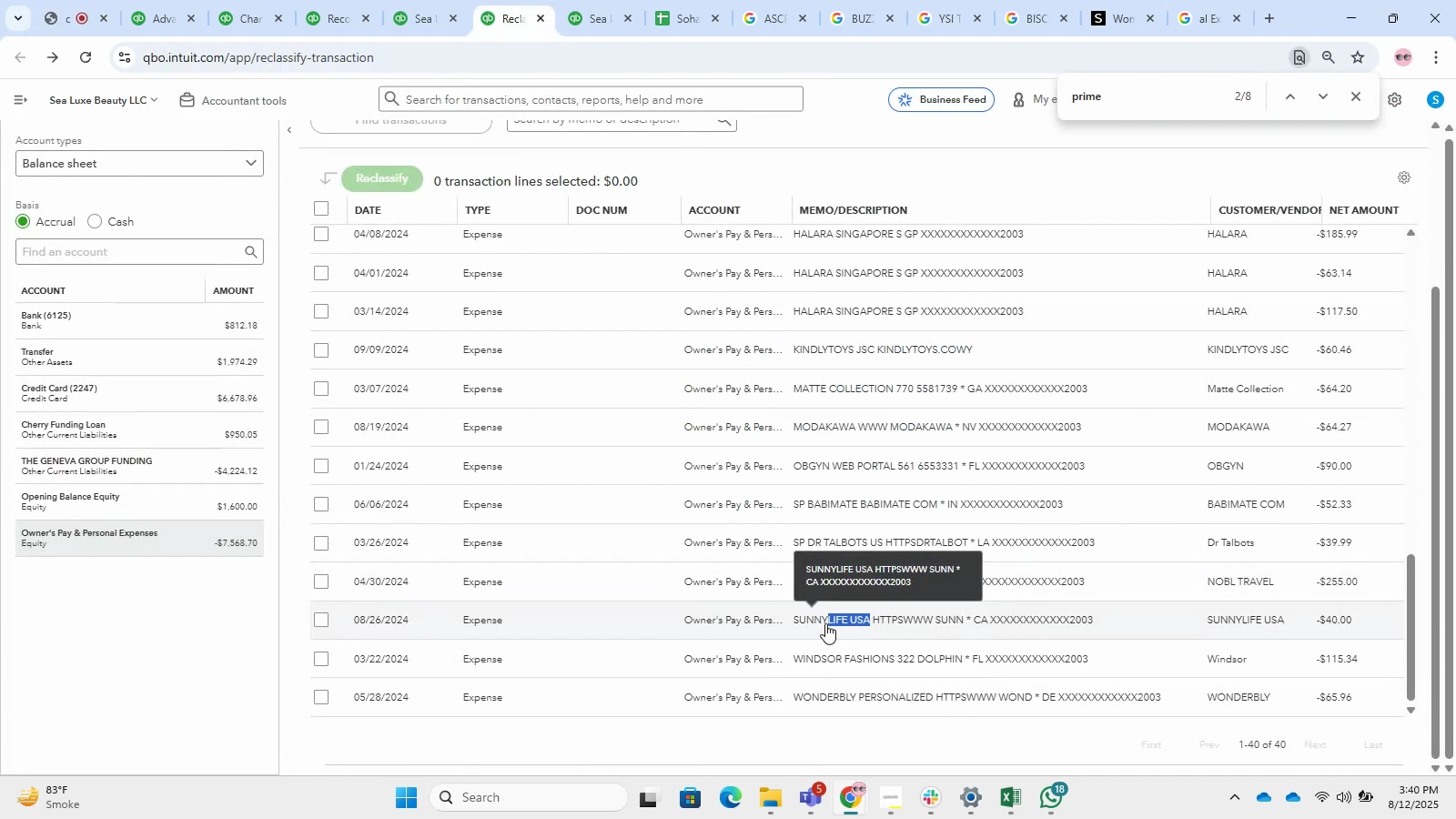 
key(Control+C)
 